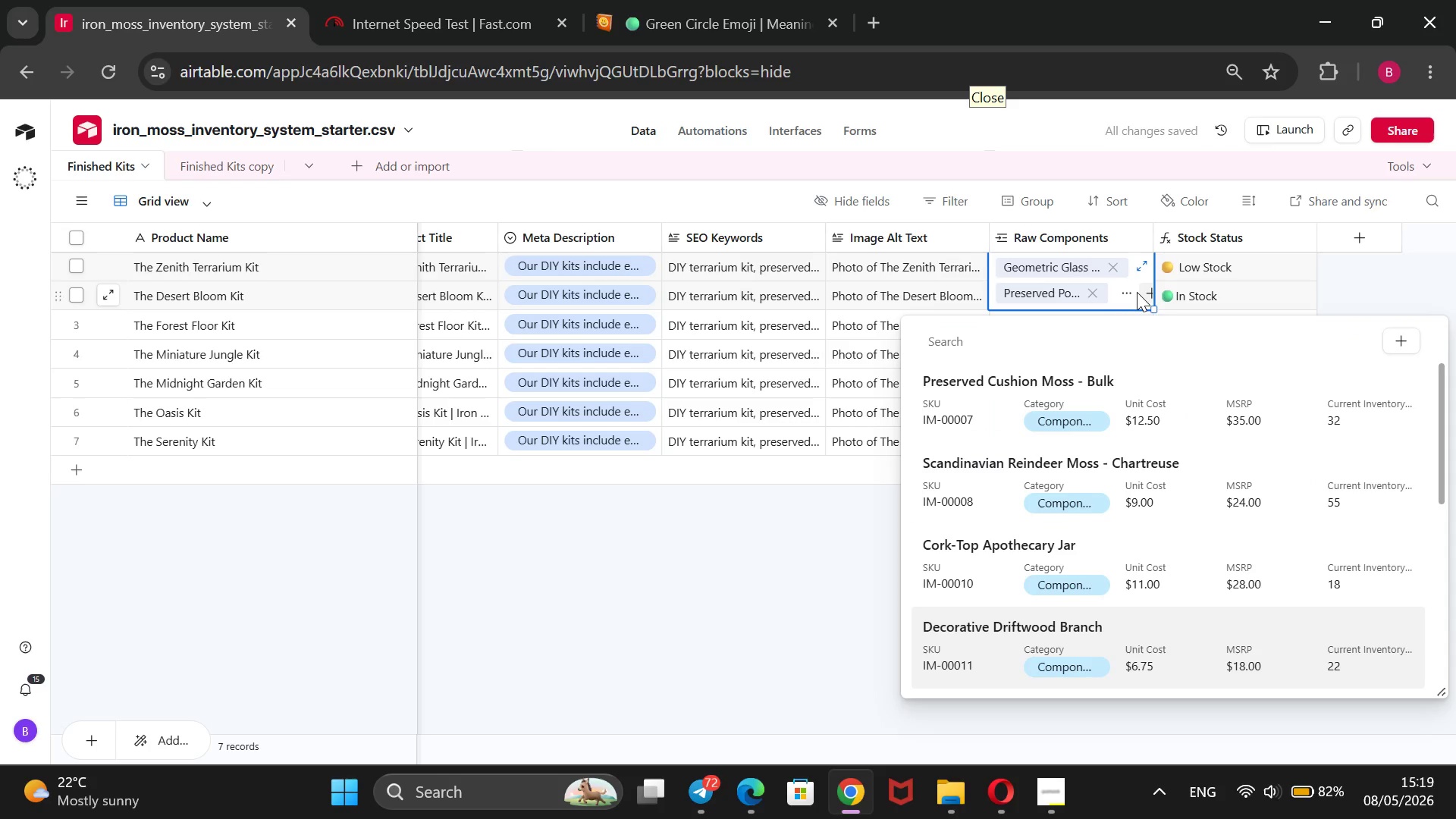 
key(ArrowDown)
 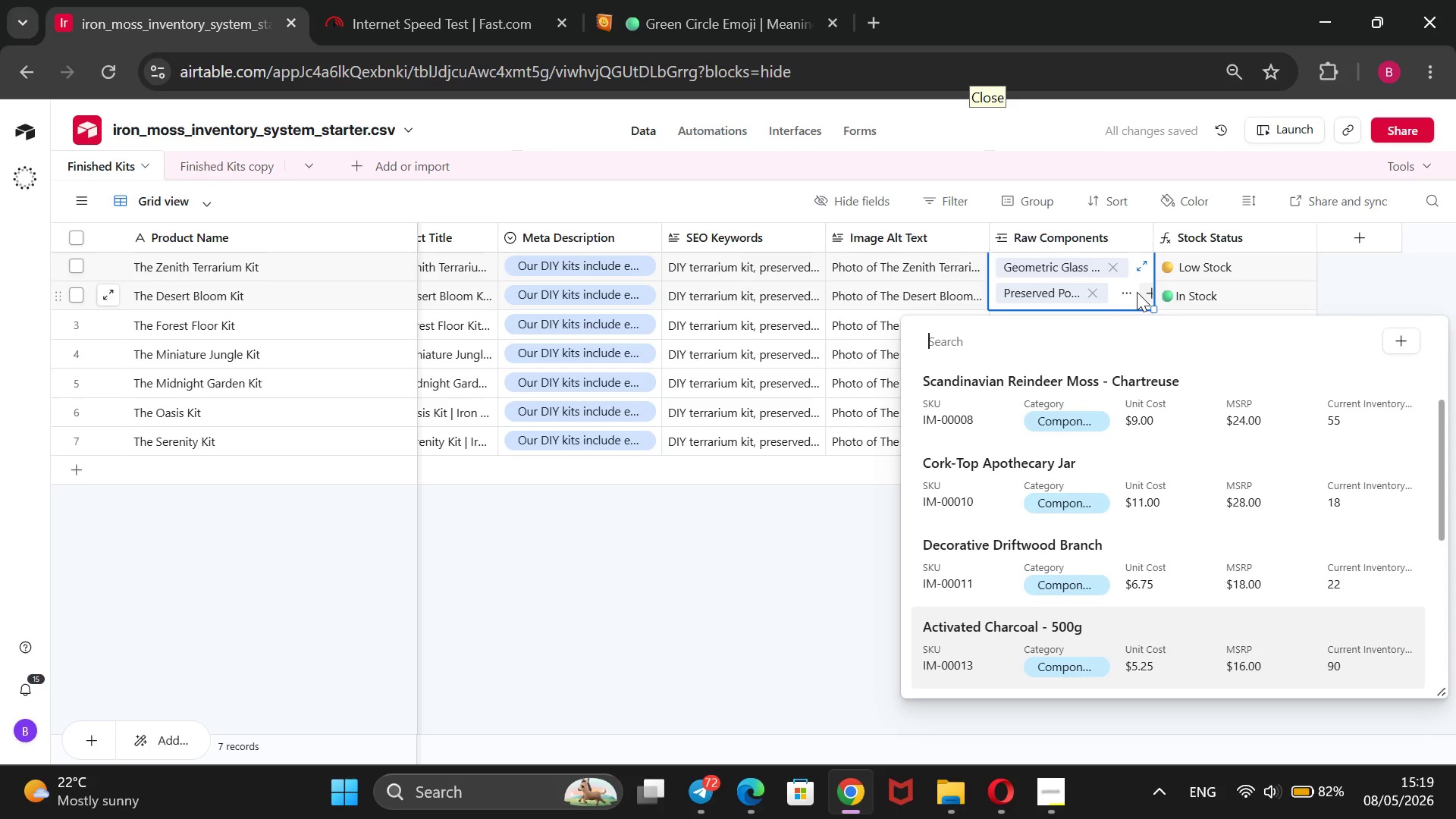 
key(ArrowDown)
 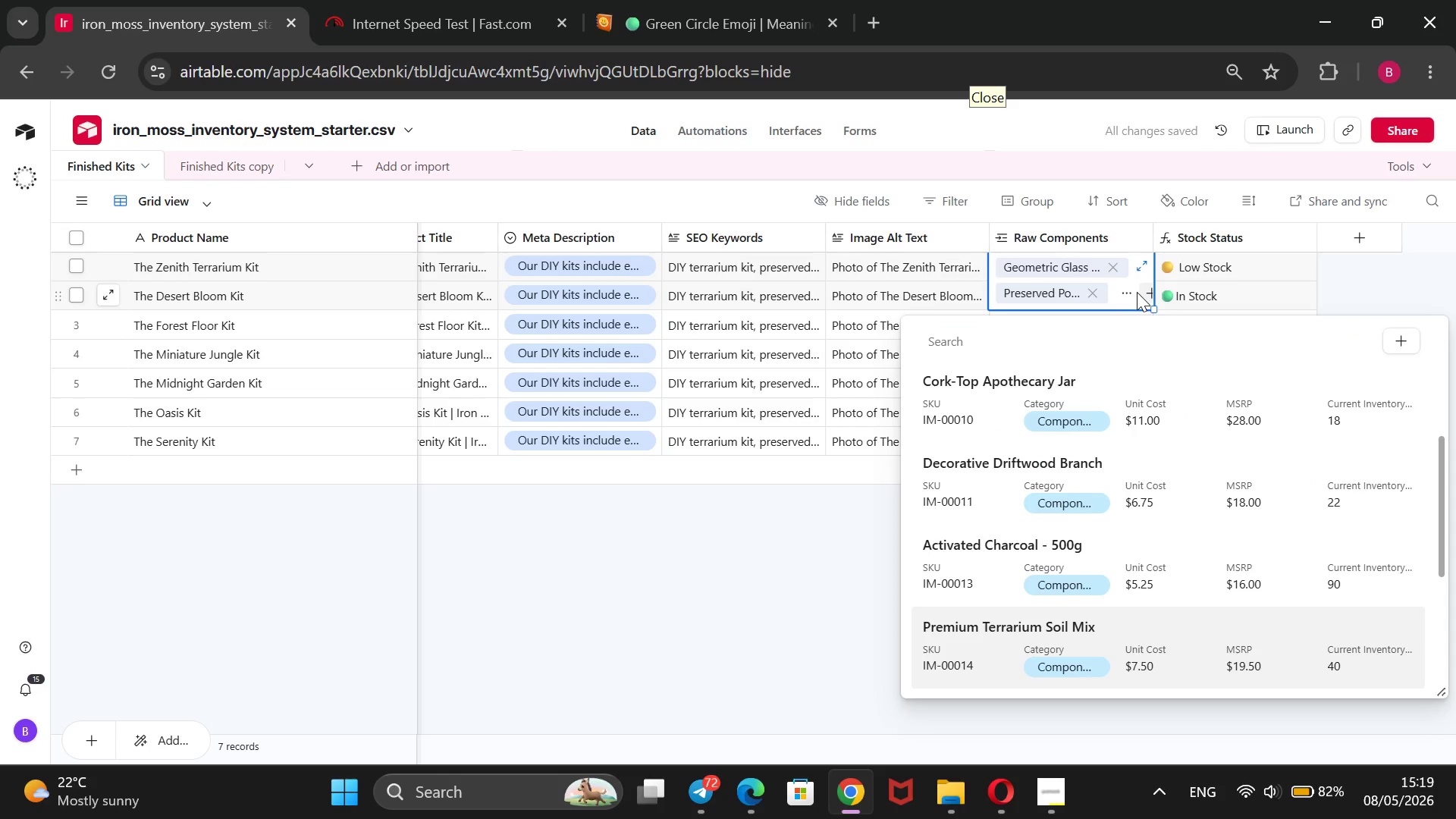 
key(ArrowDown)
 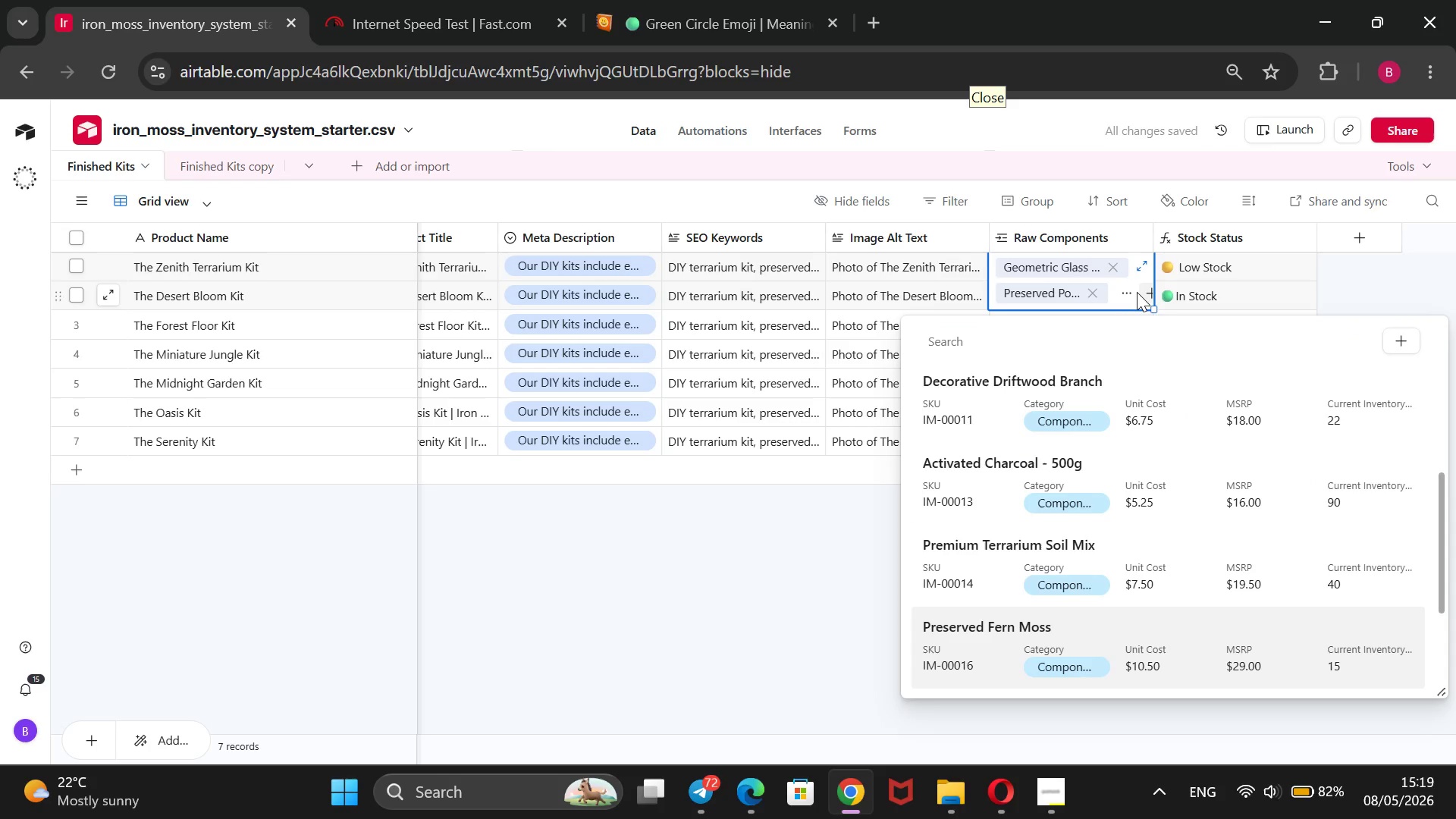 
key(ArrowUp)
 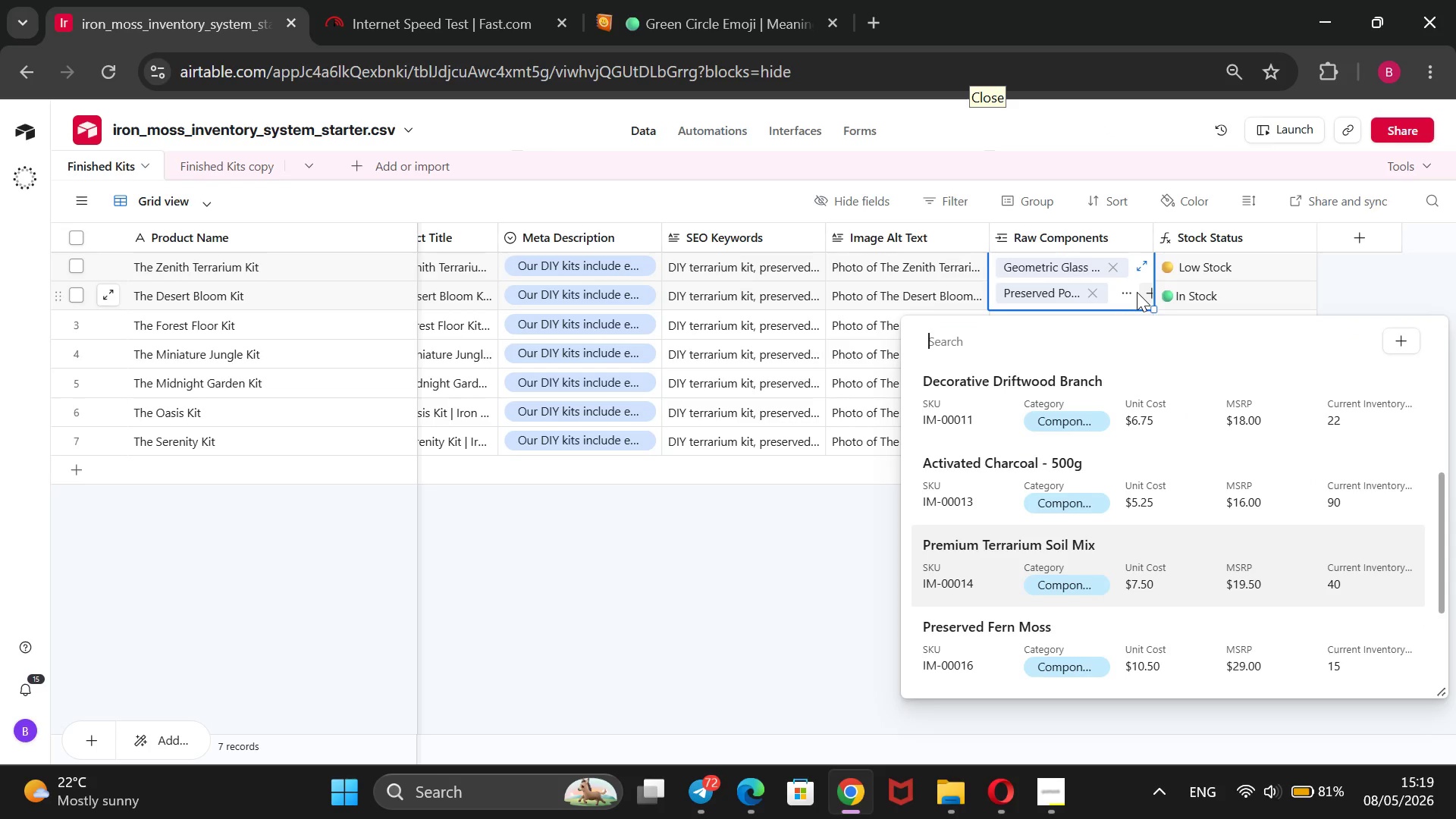 
key(Enter)
 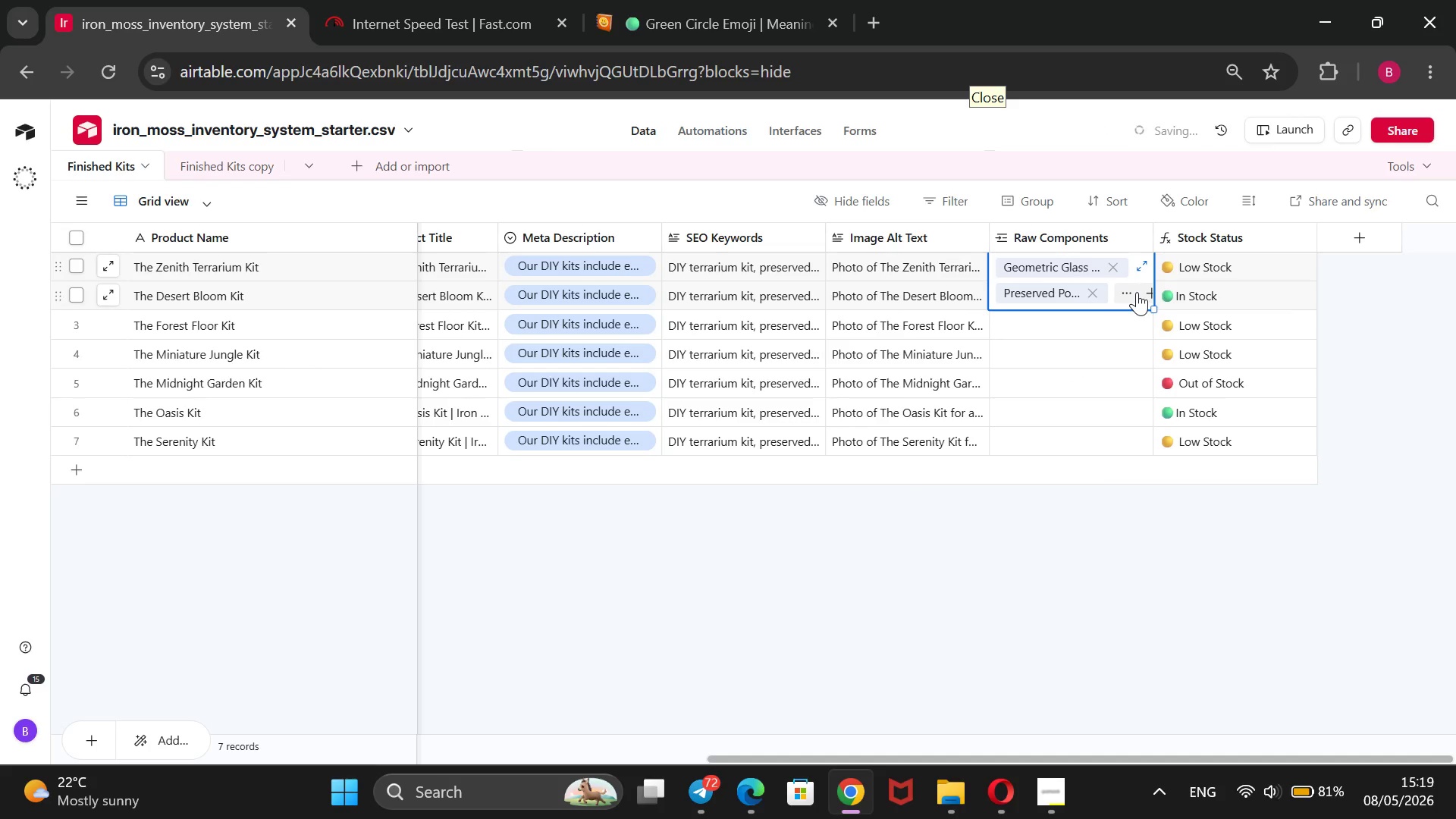 
key(ArrowDown)
 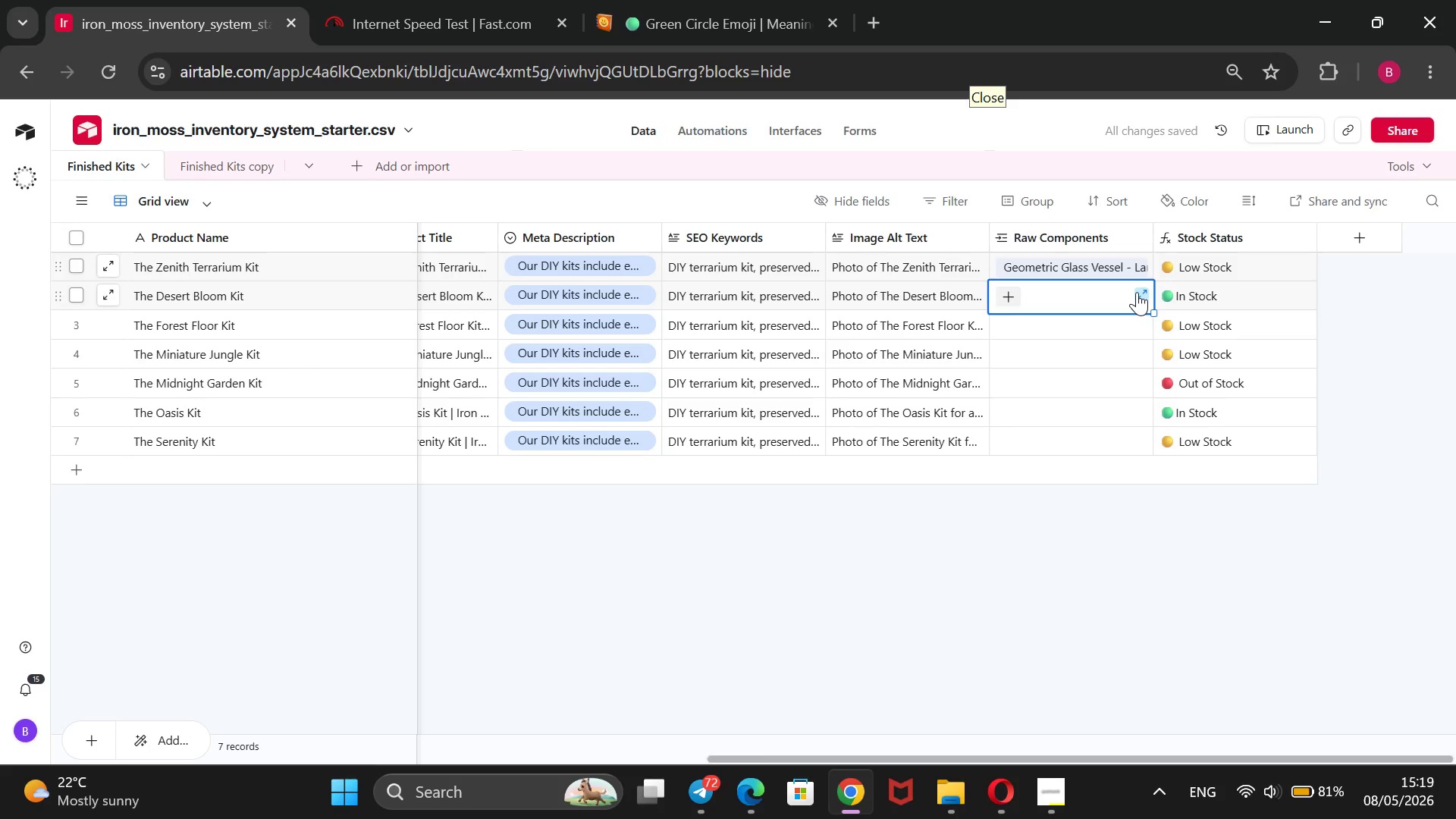 
key(Enter)
 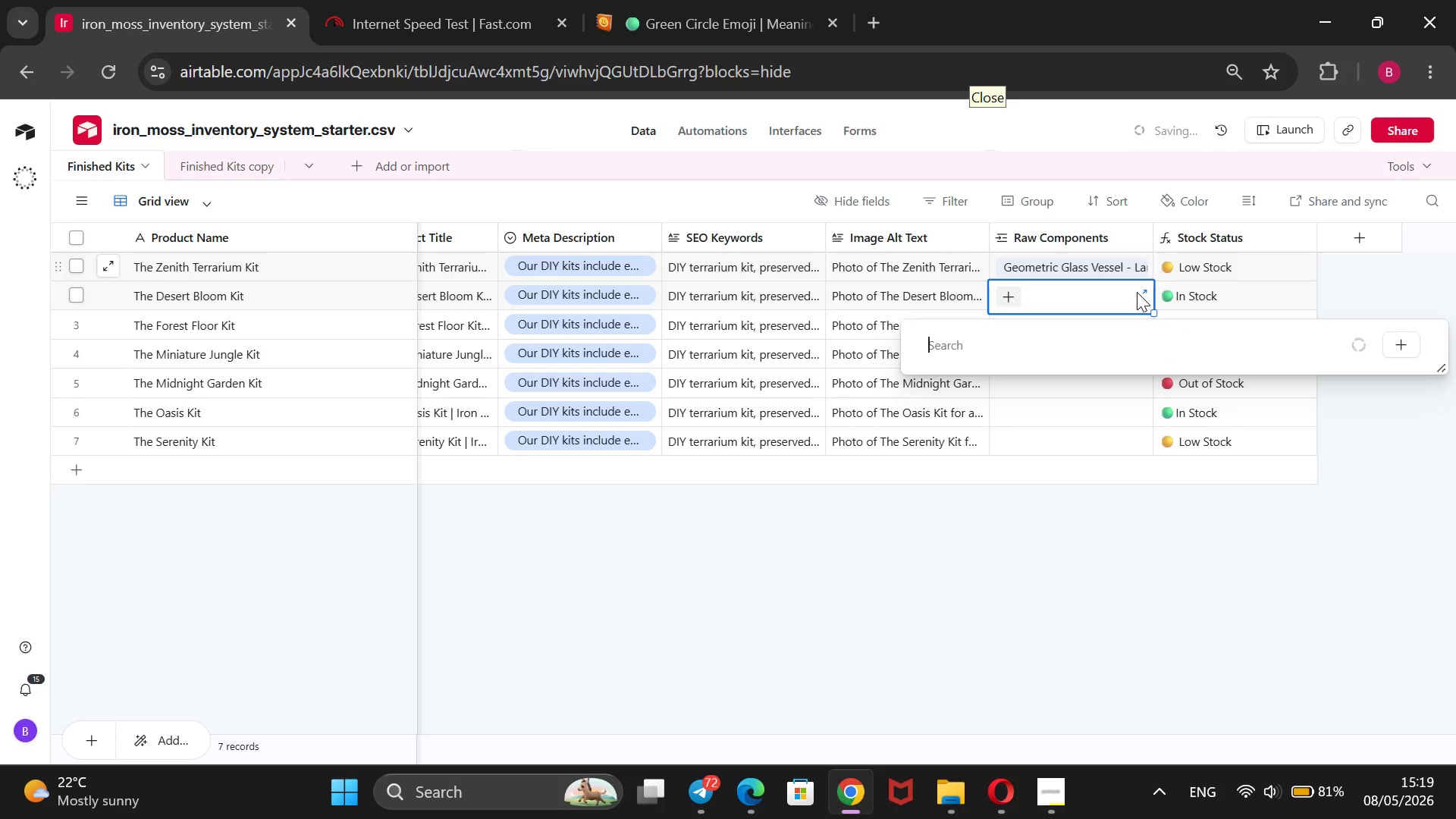 
key(ArrowDown)
 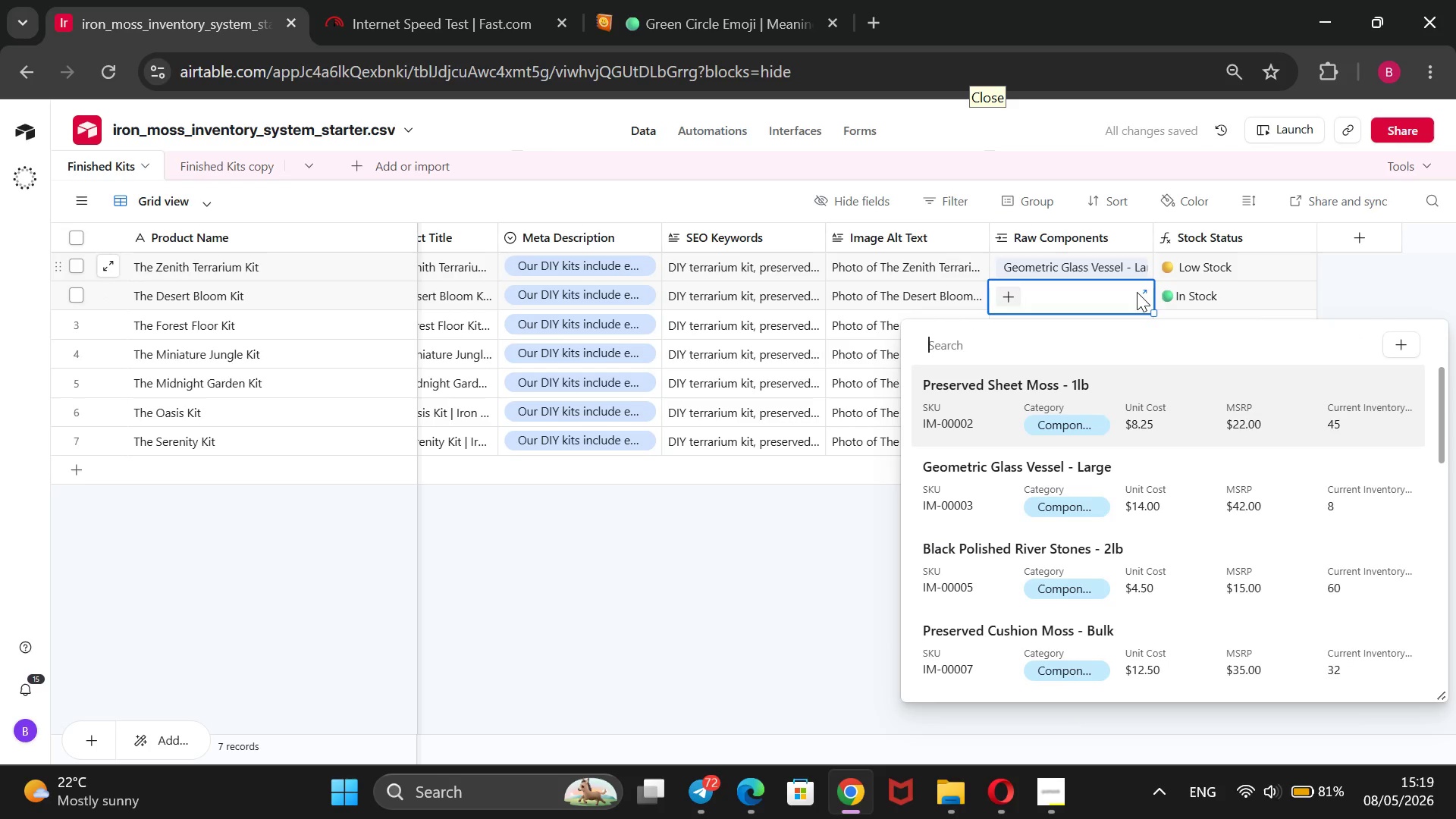 
key(ArrowDown)
 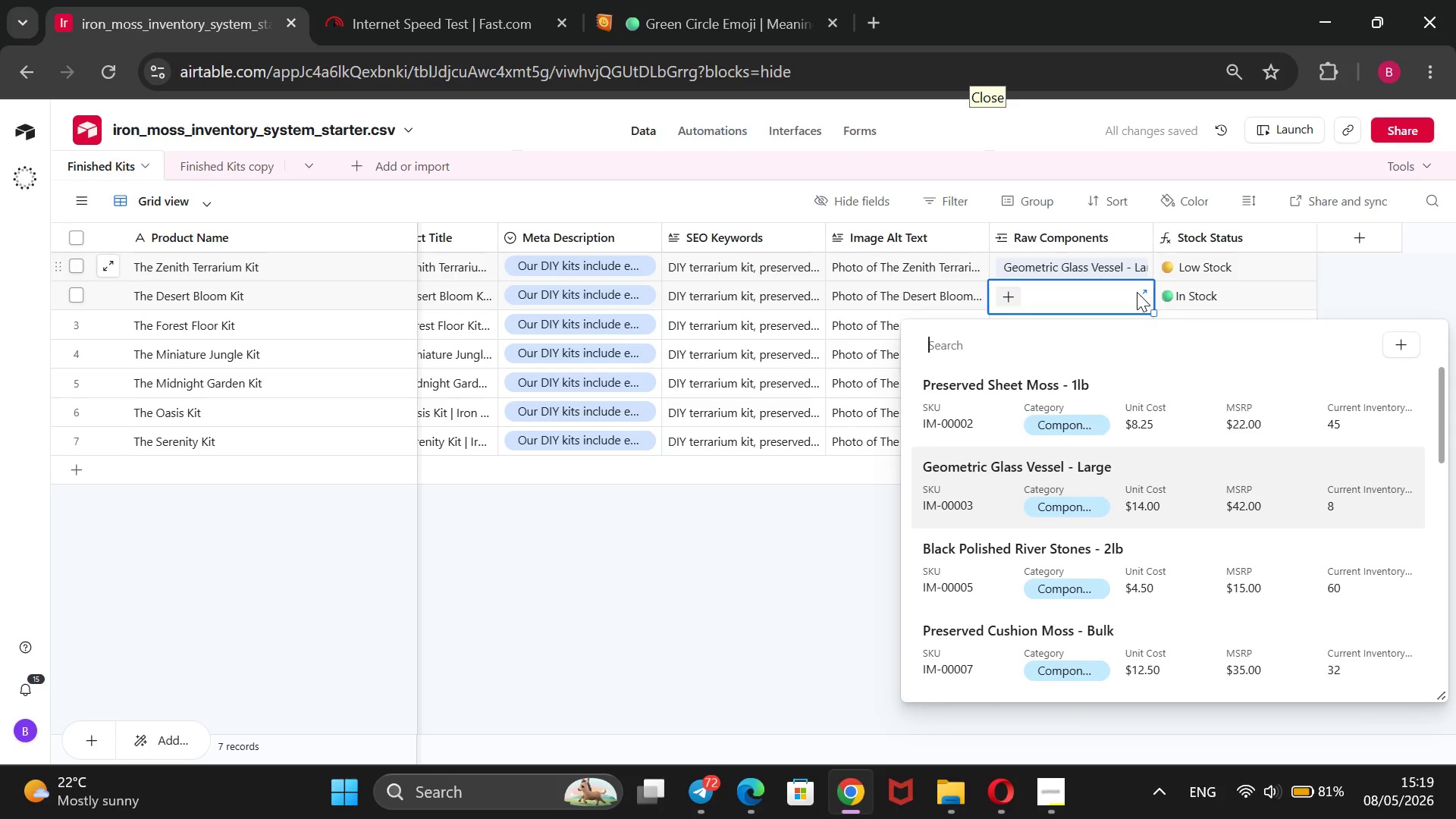 
key(ArrowDown)
 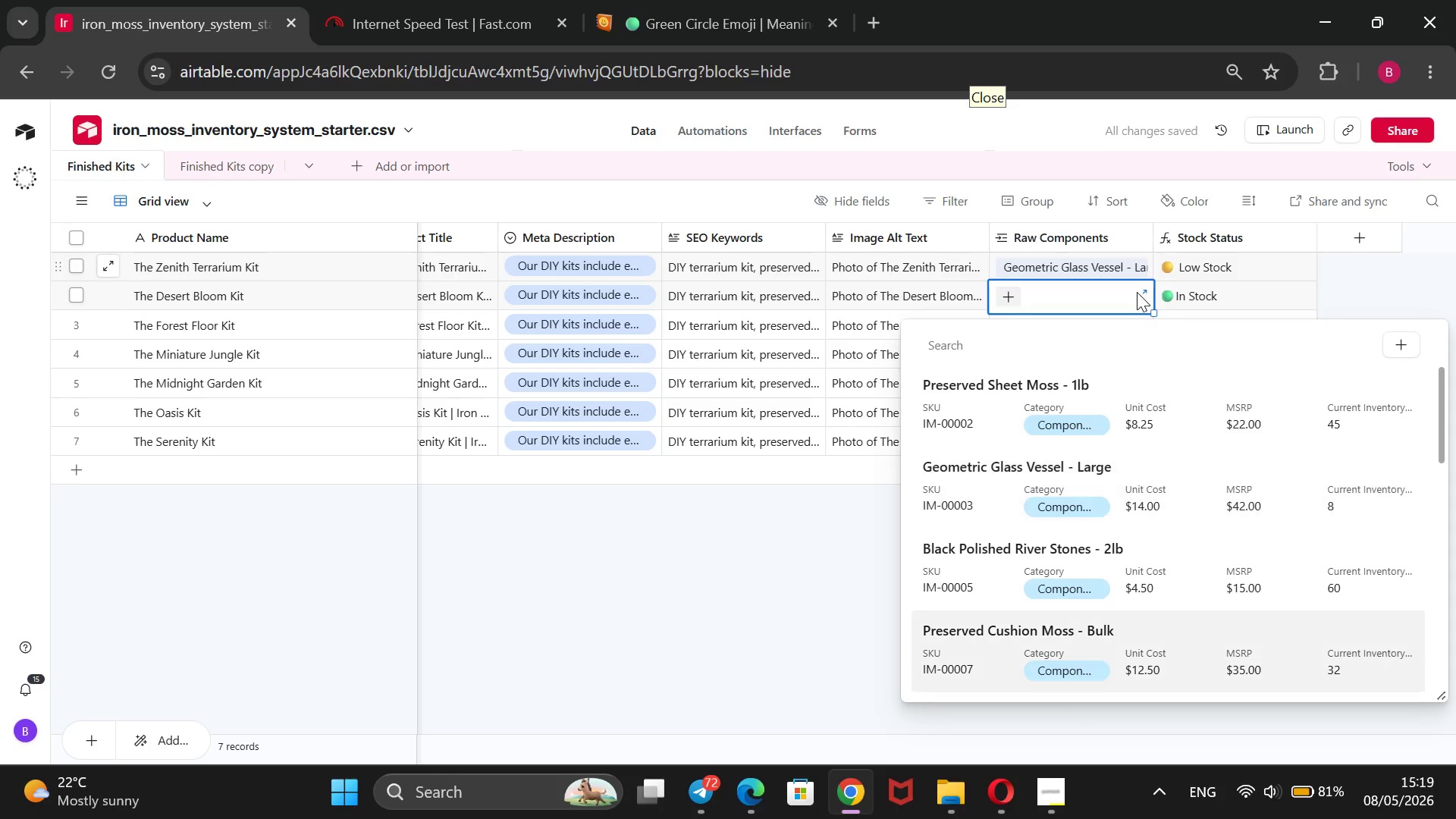 
key(ArrowDown)
 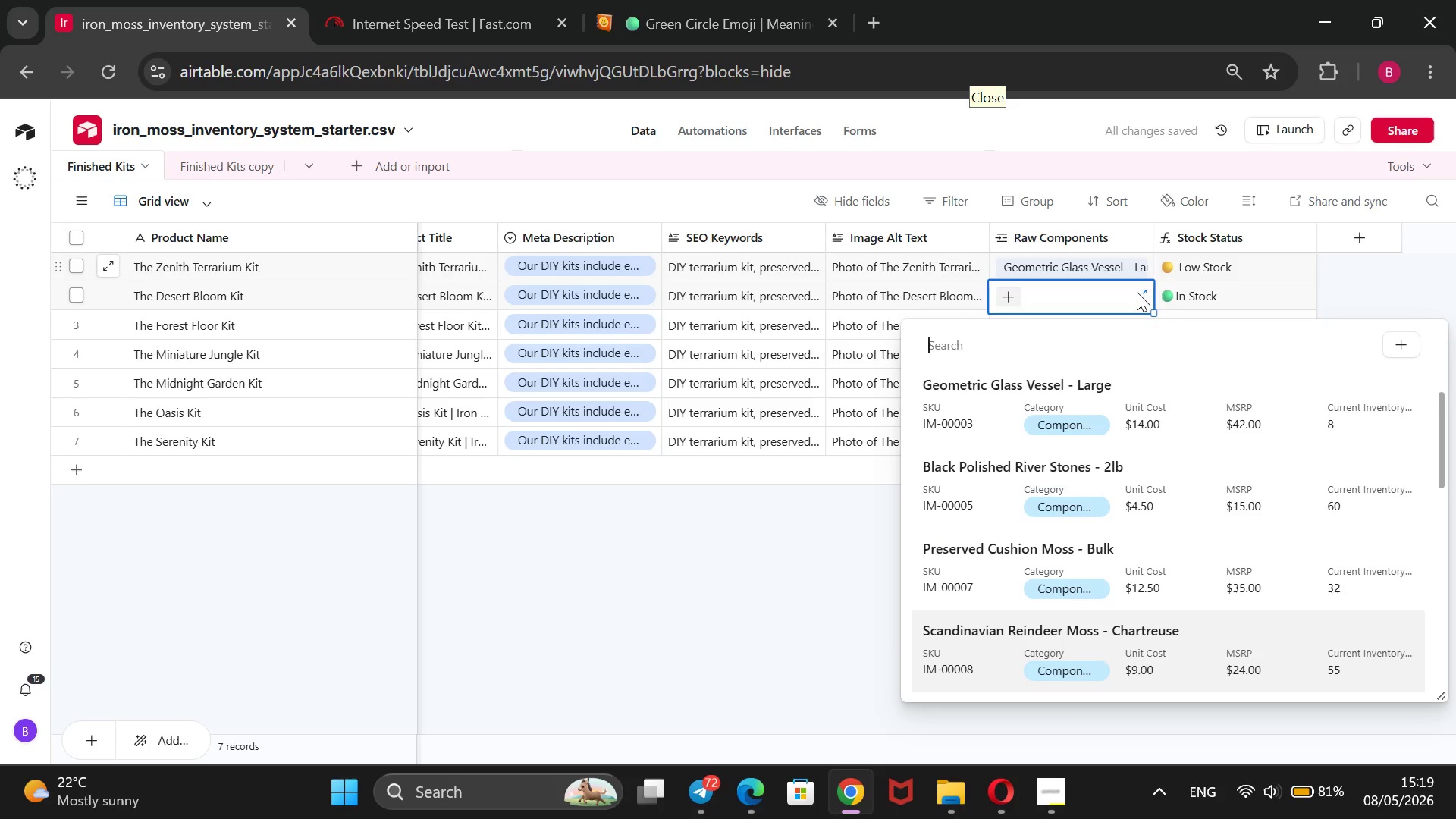 
key(ArrowDown)
 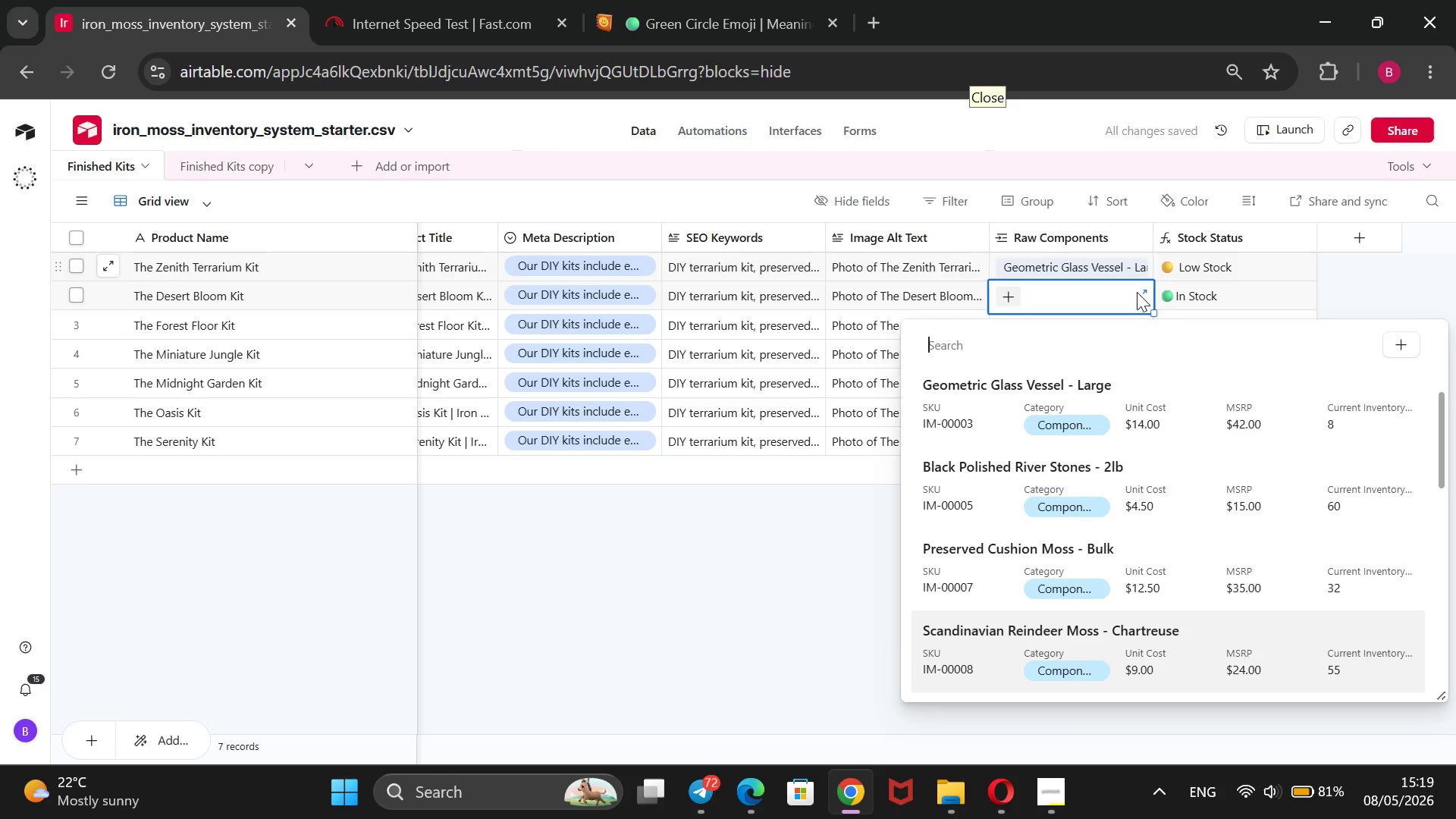 
key(ArrowDown)
 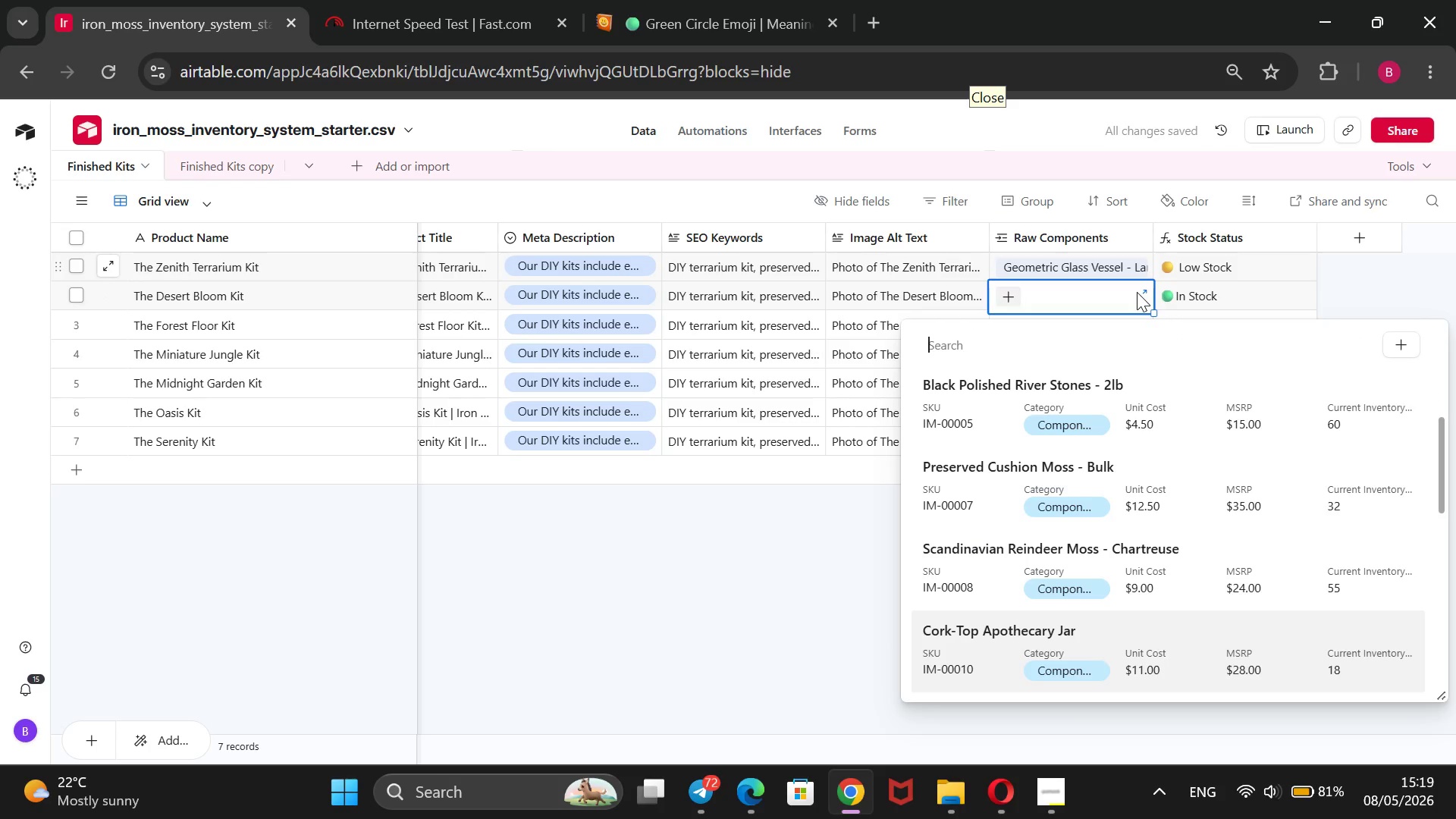 
key(Enter)
 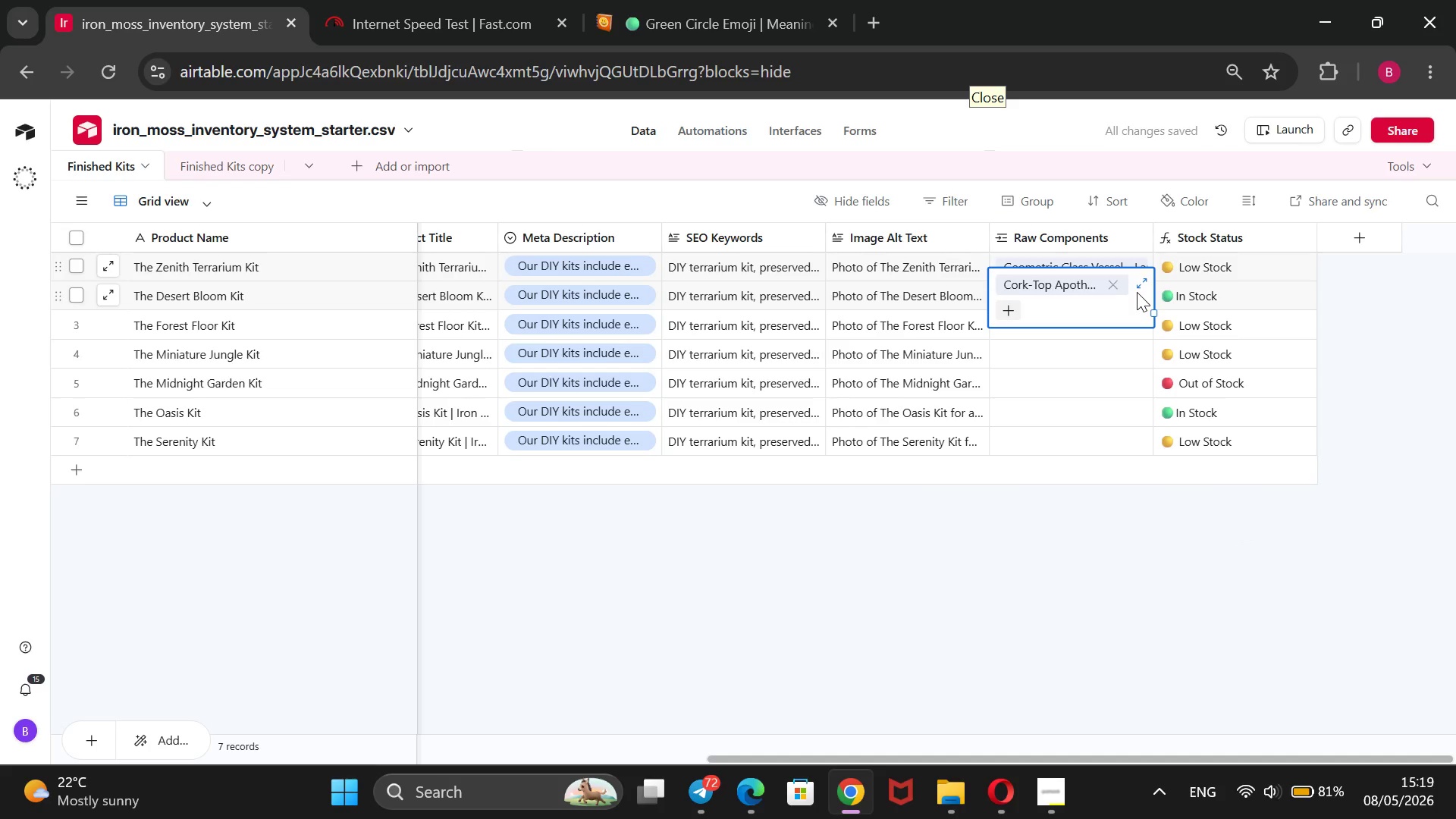 
key(Enter)
 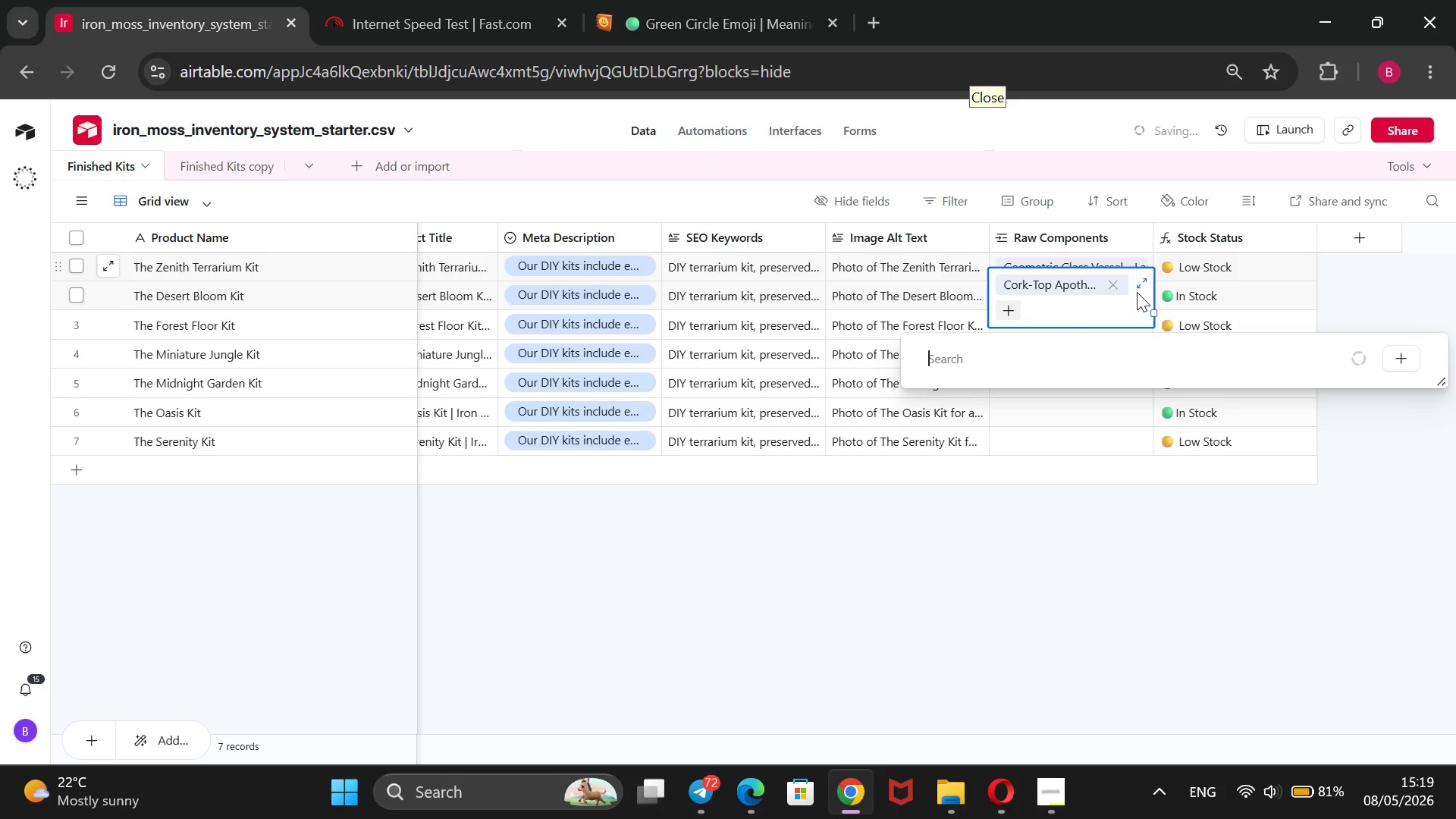 
key(ArrowDown)
 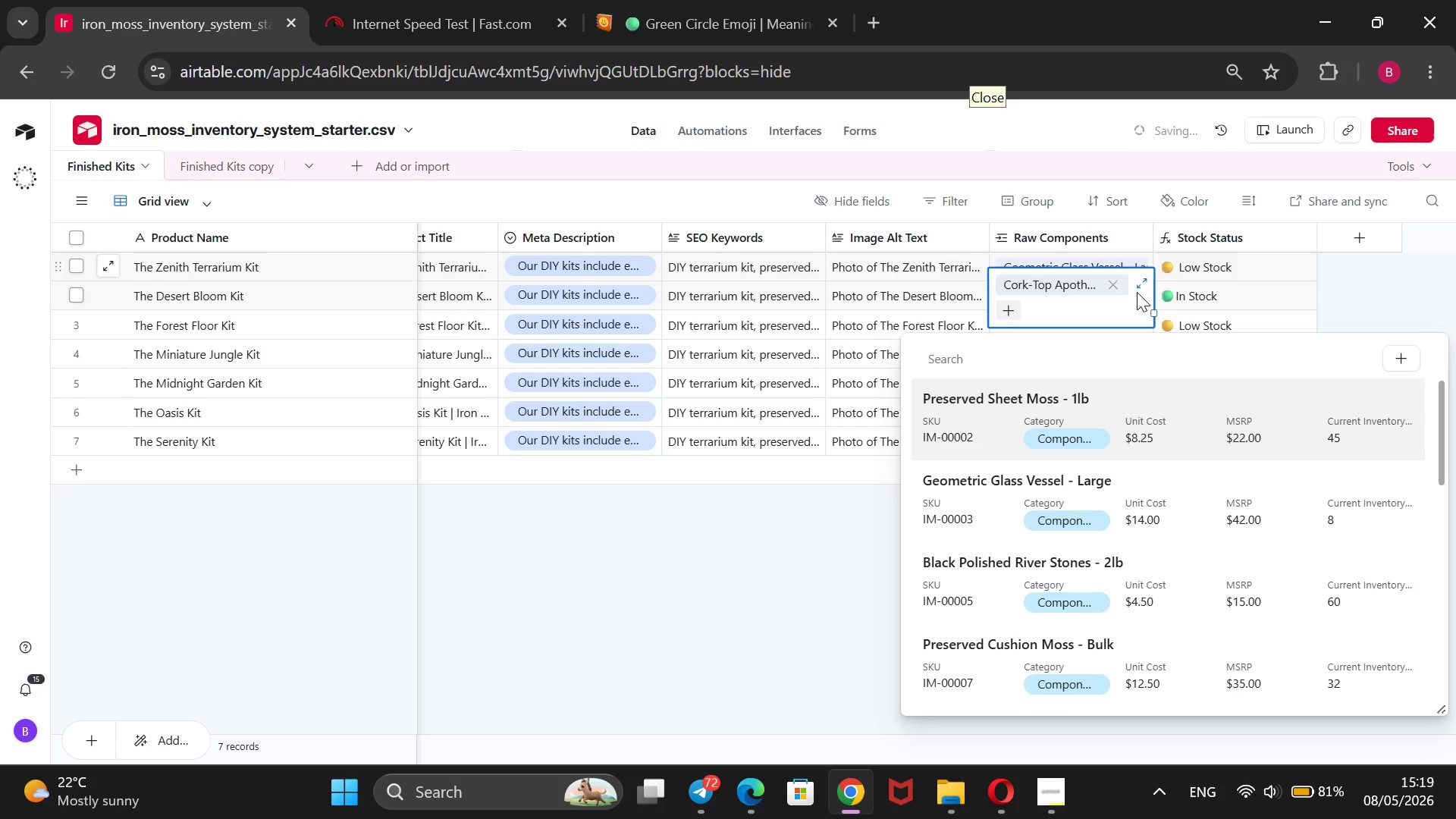 
key(ArrowDown)
 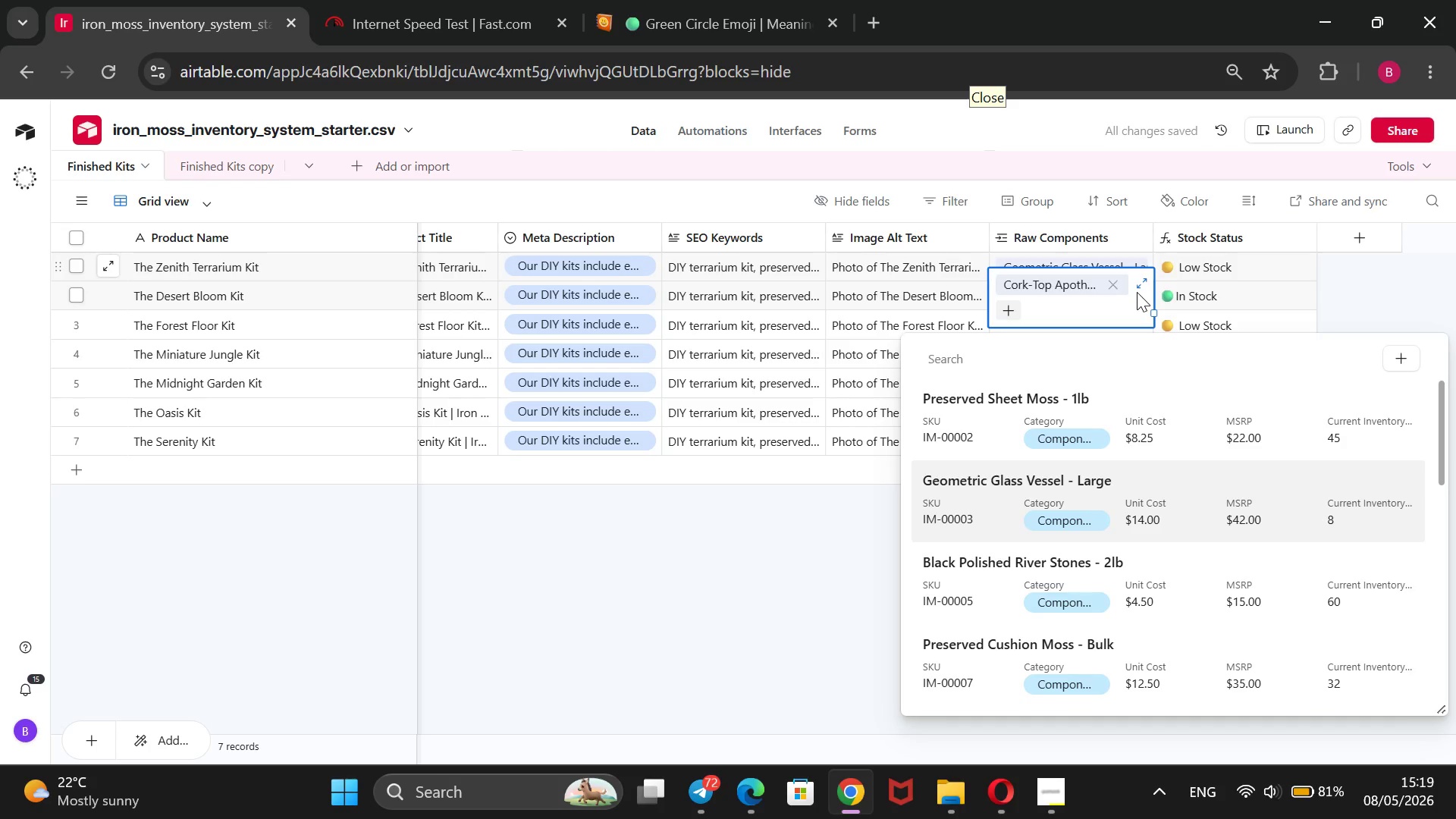 
key(ArrowDown)
 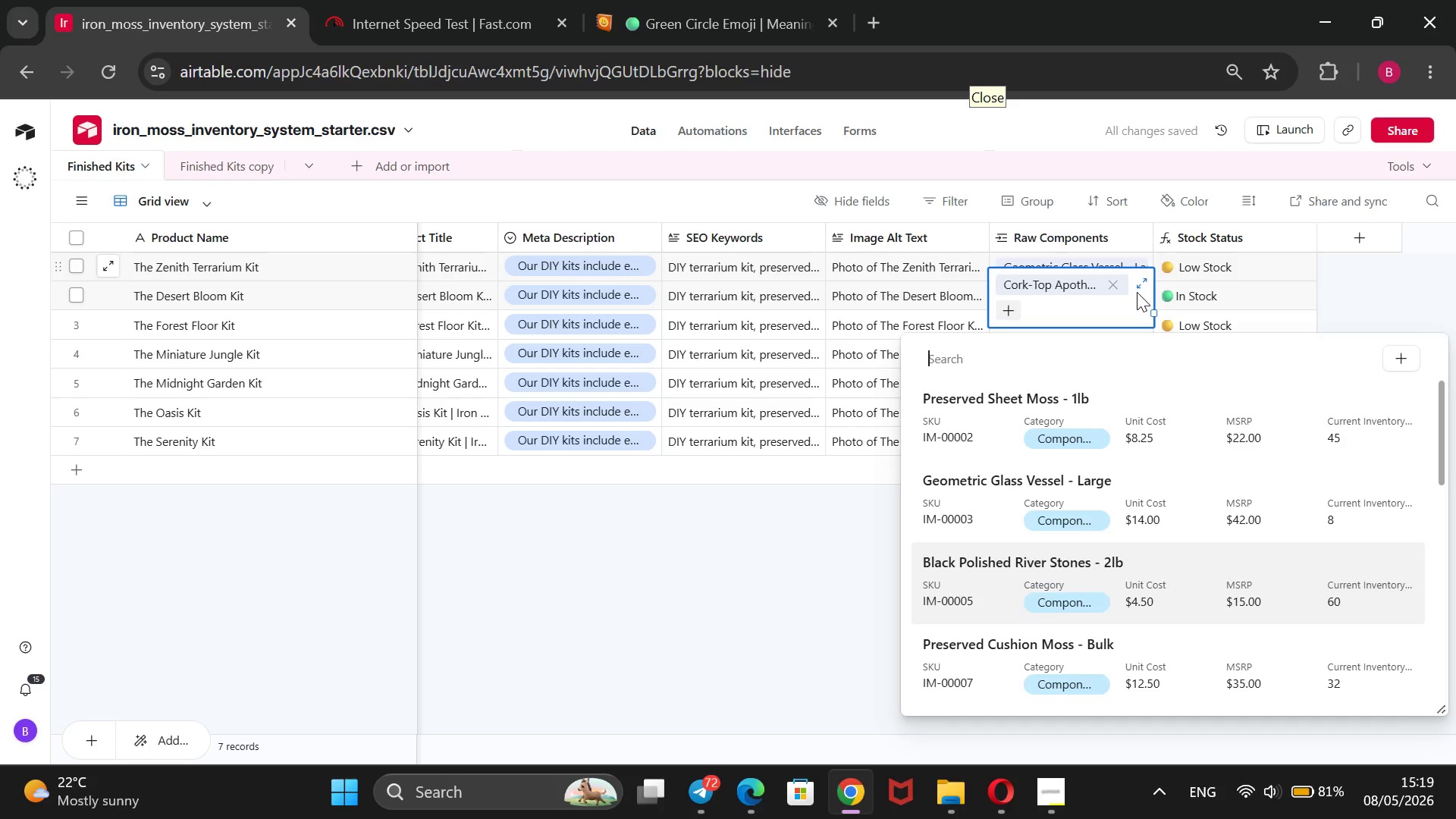 
key(ArrowDown)
 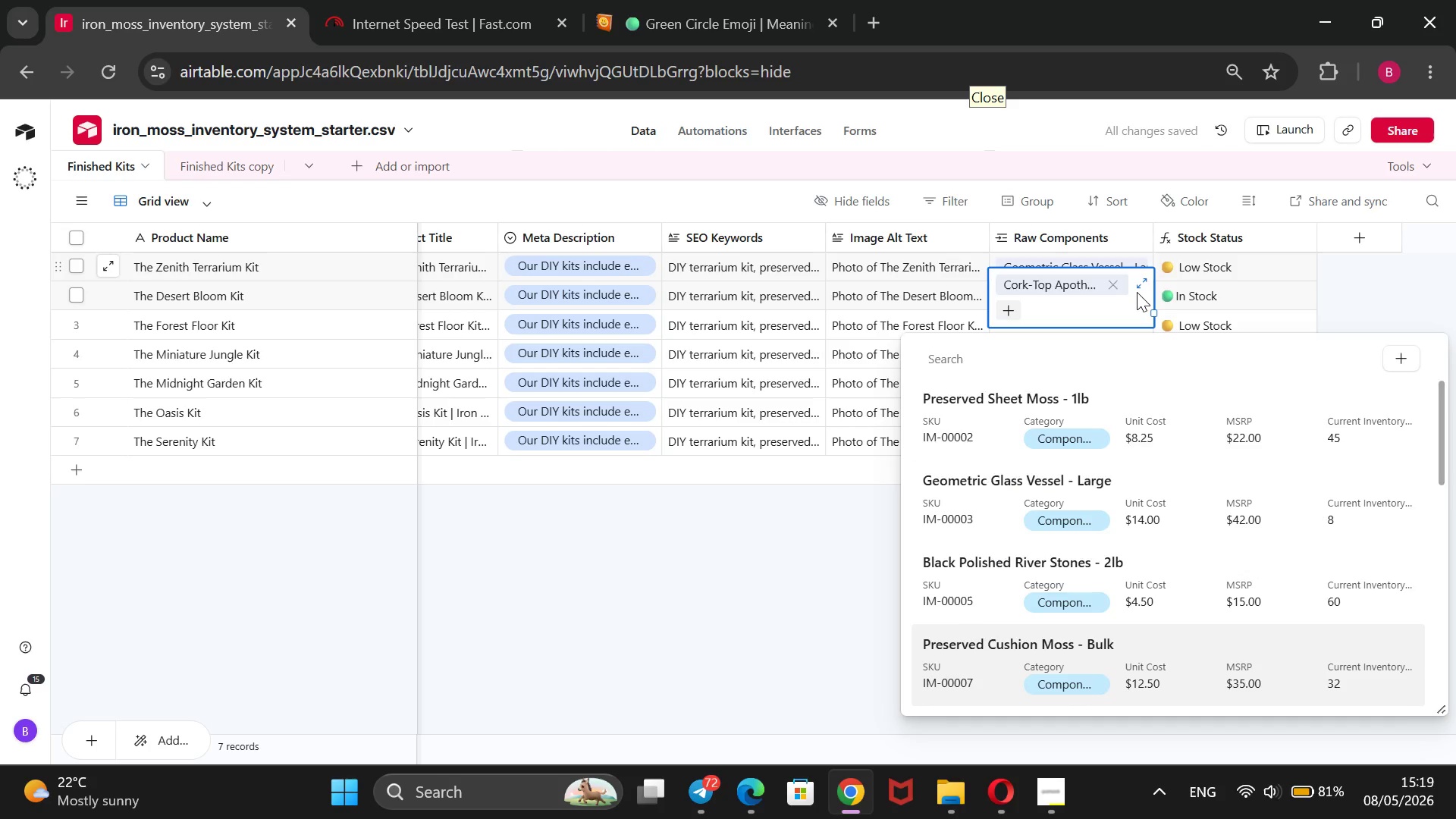 
key(ArrowDown)
 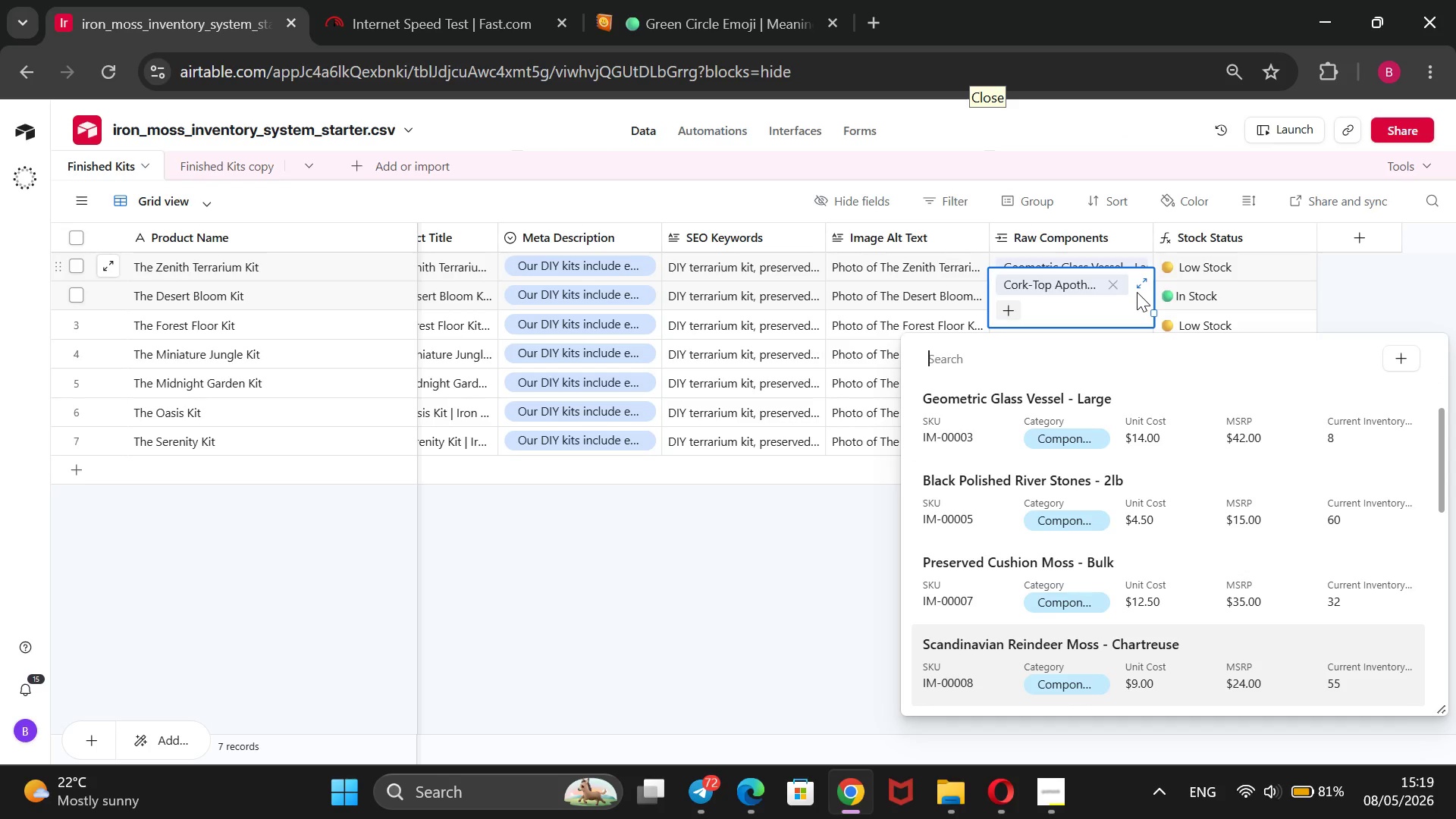 
key(Enter)
 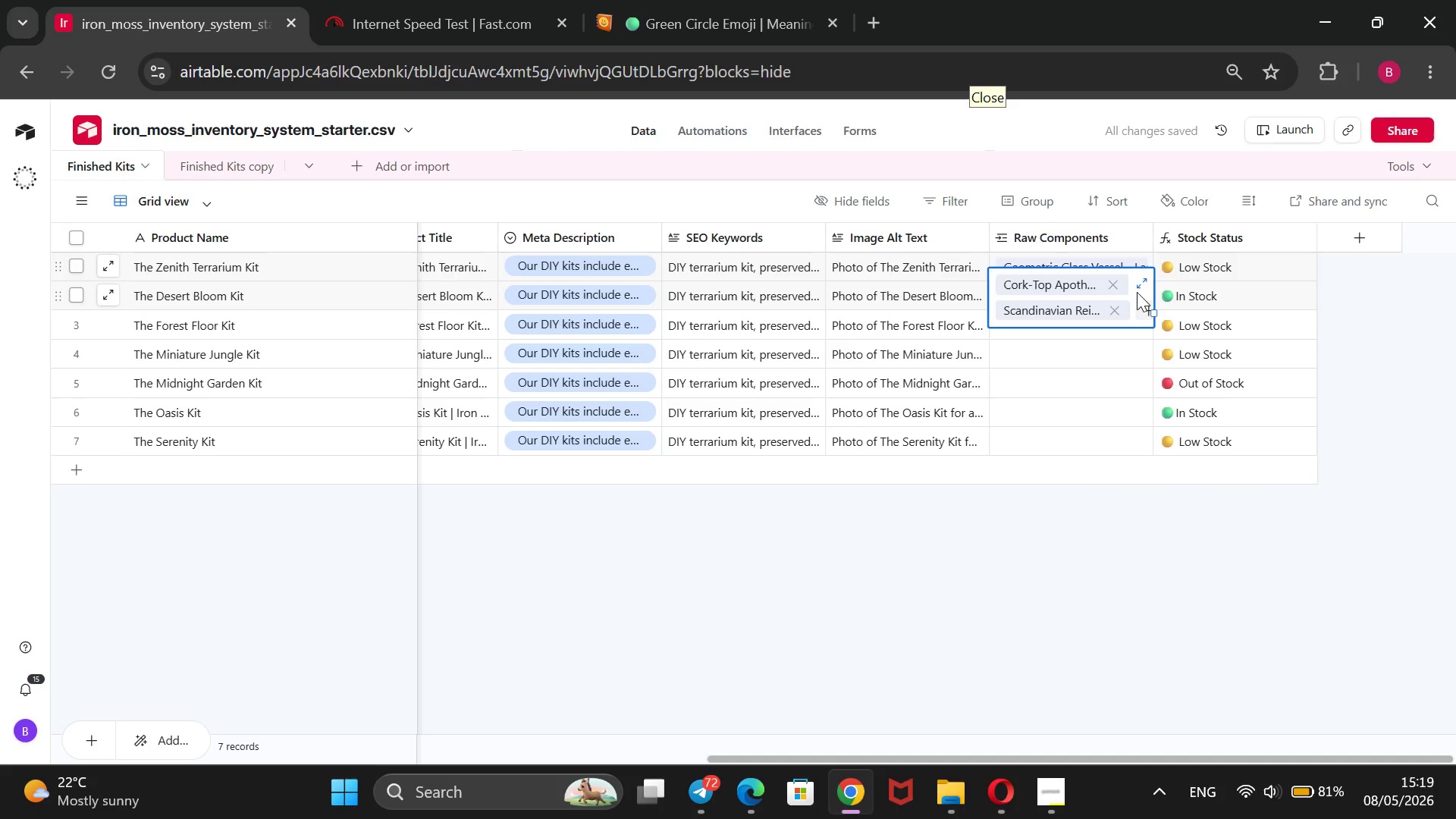 
key(Enter)
 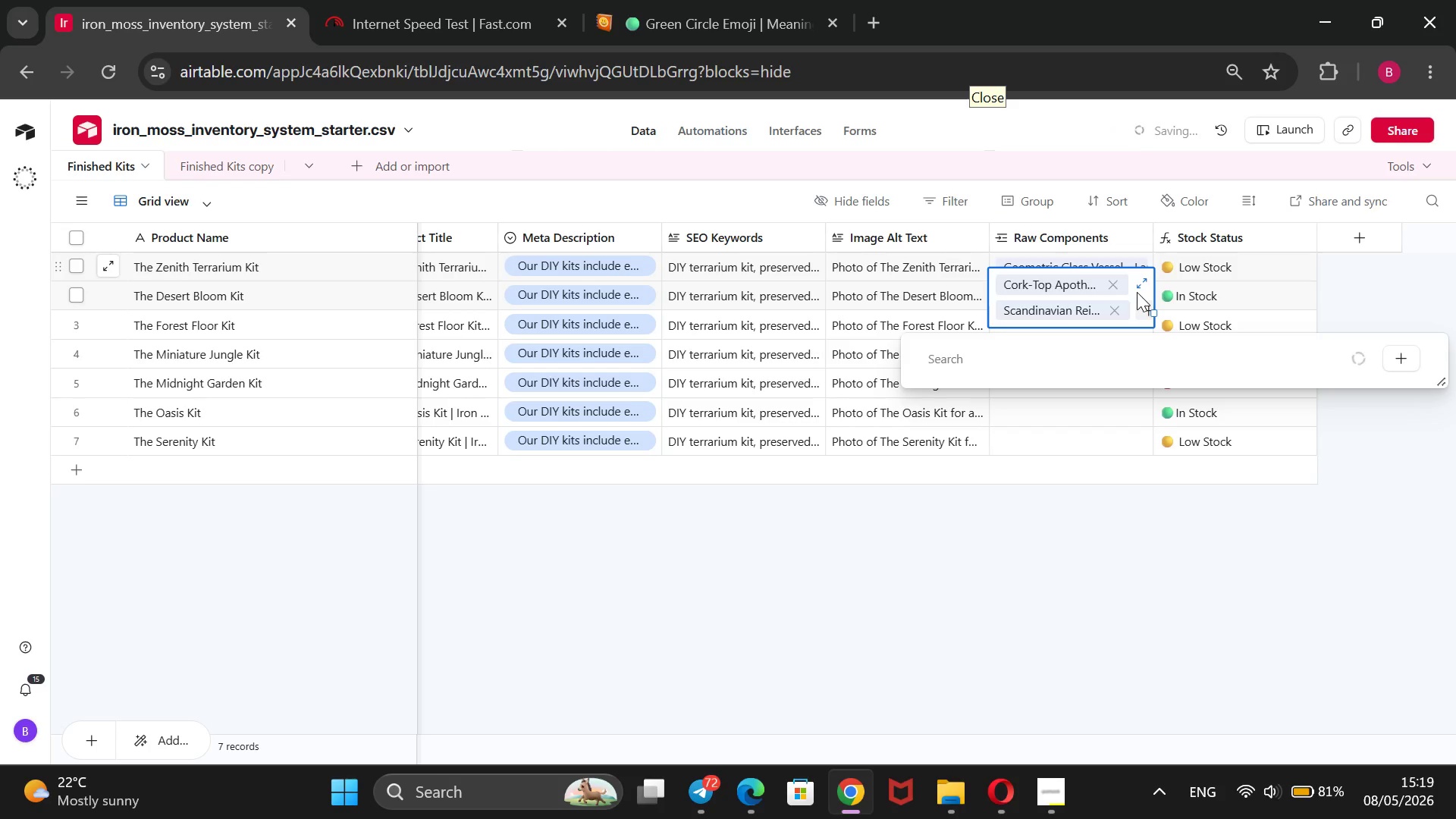 
key(ArrowDown)
 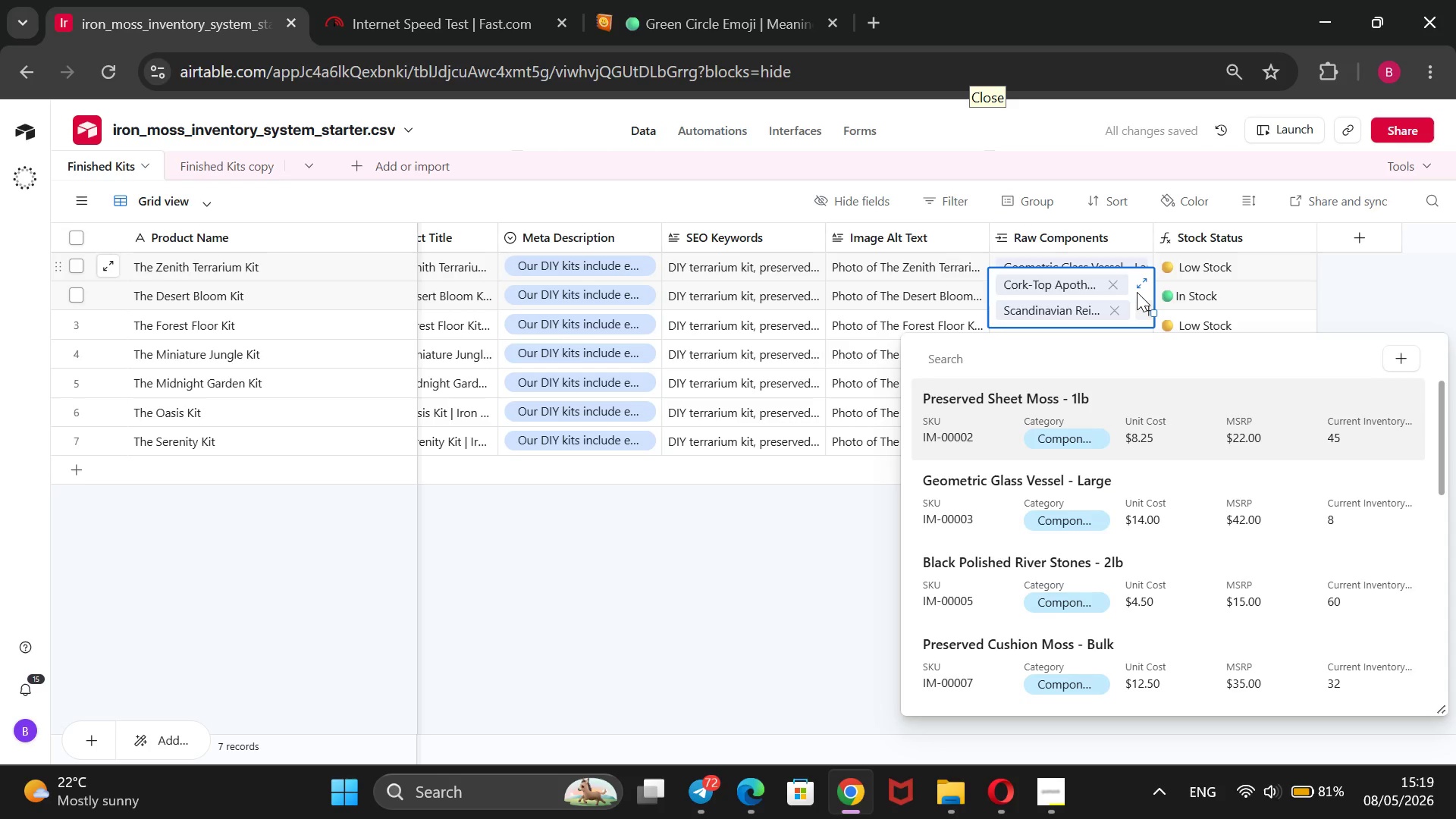 
key(ArrowDown)
 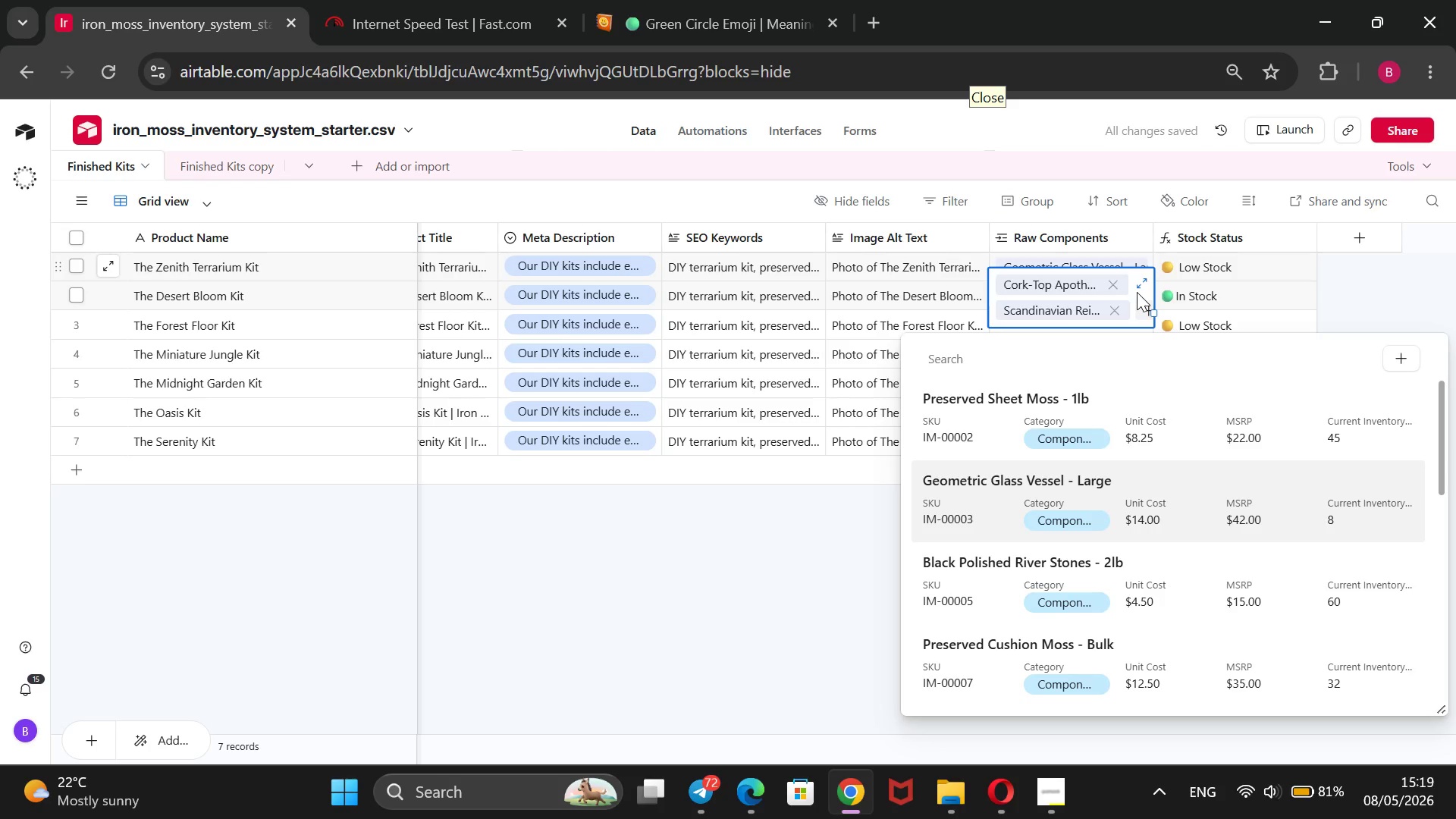 
key(ArrowDown)
 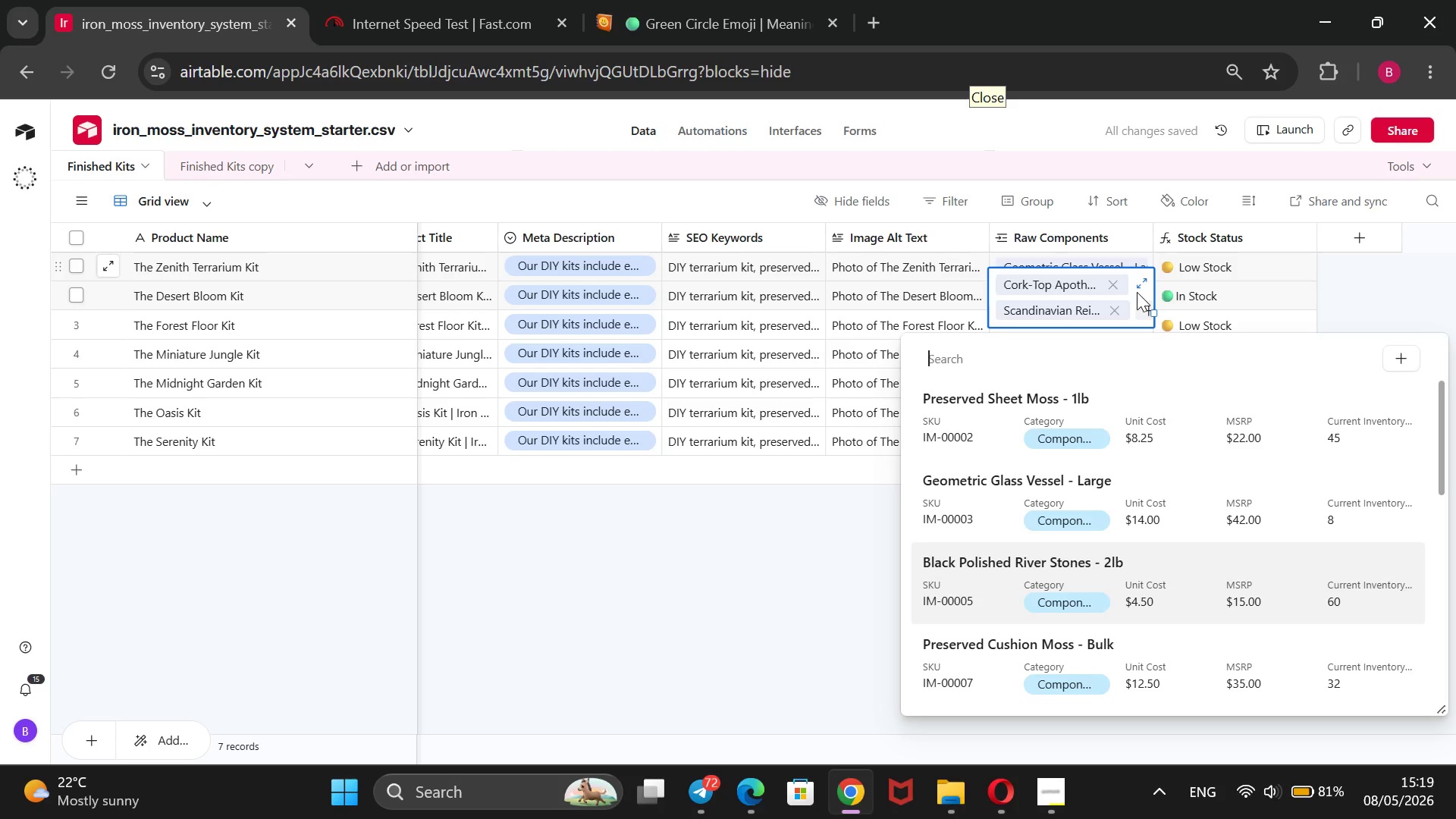 
key(ArrowDown)
 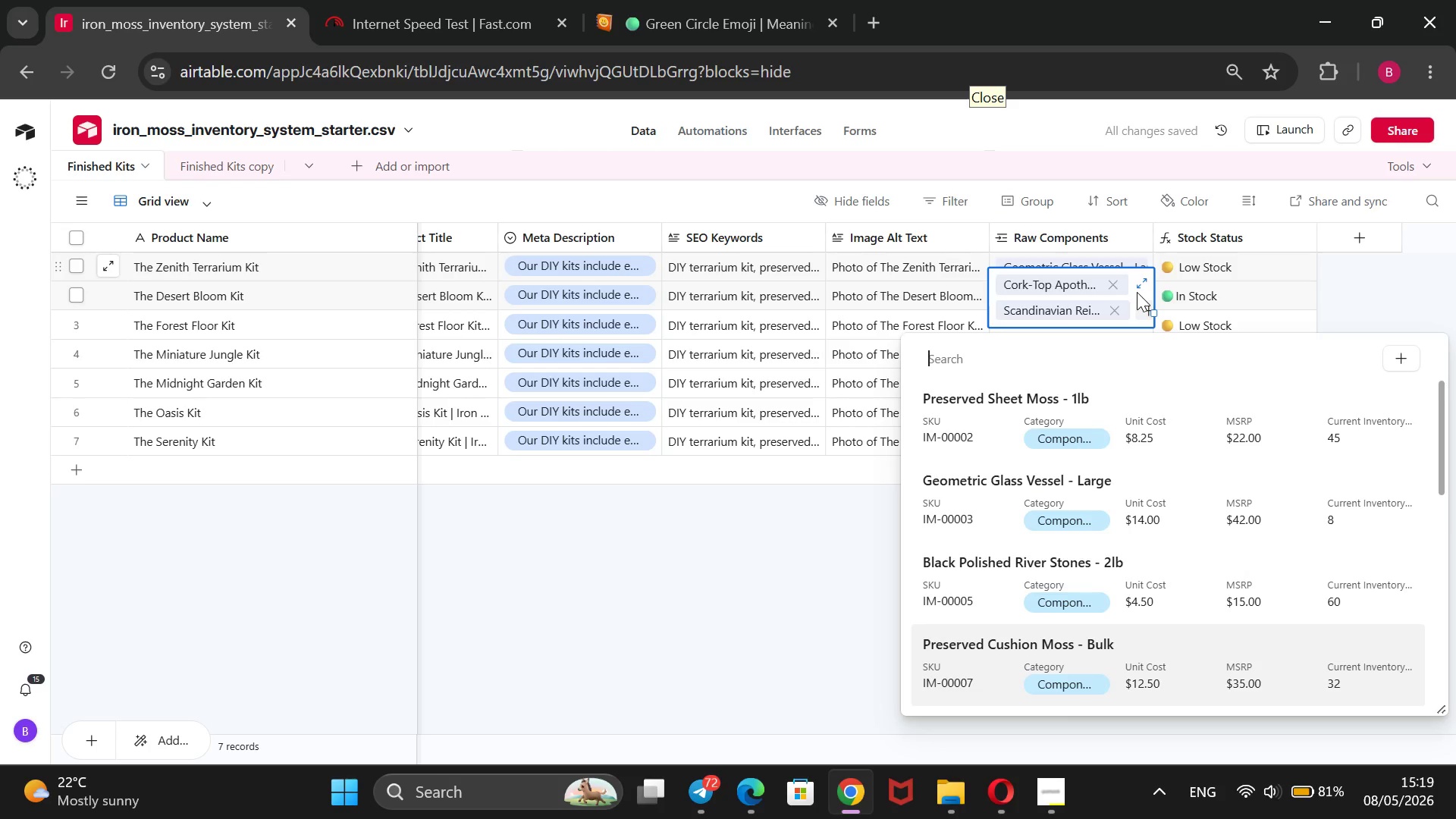 
key(ArrowDown)
 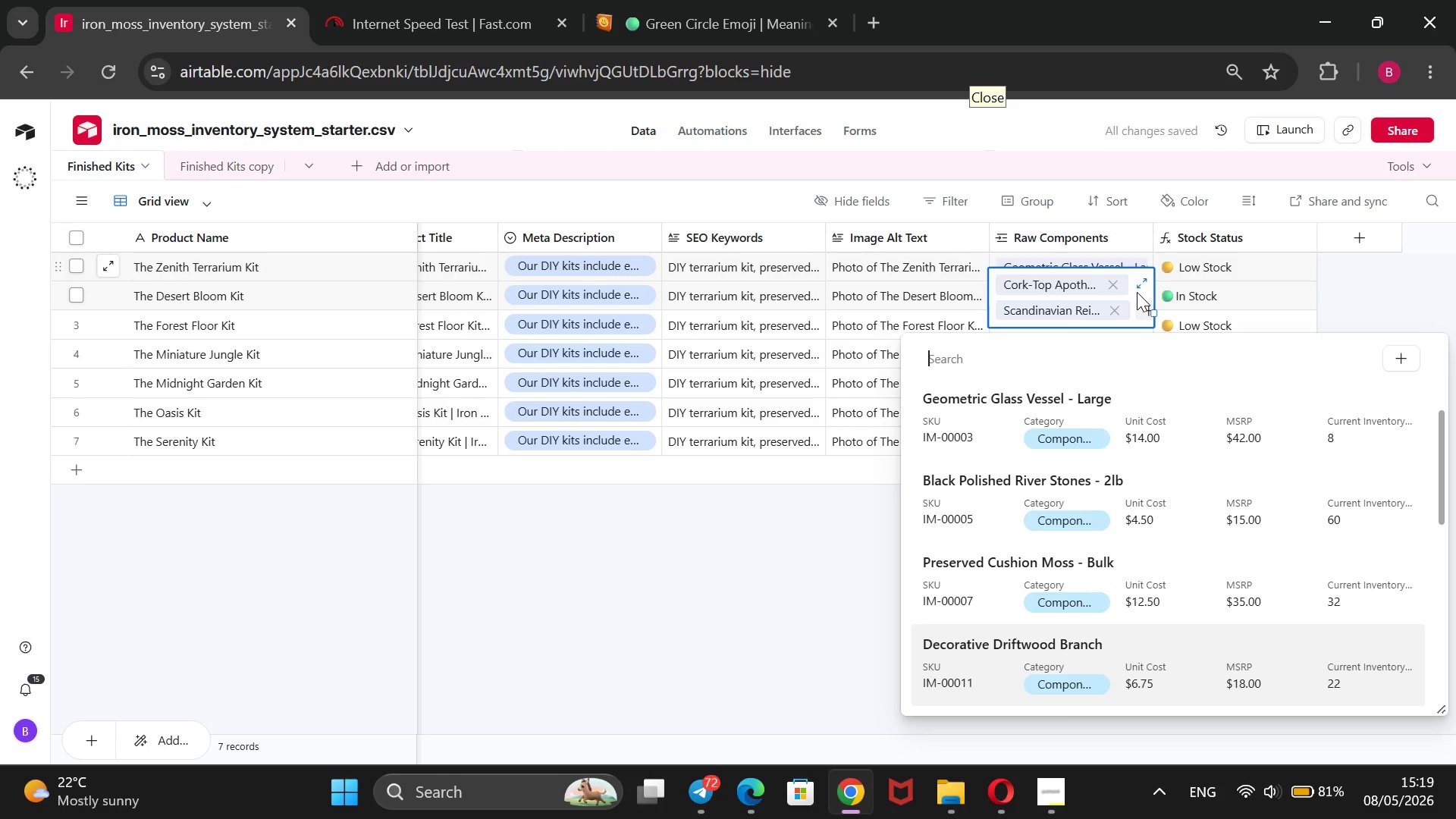 
key(Enter)
 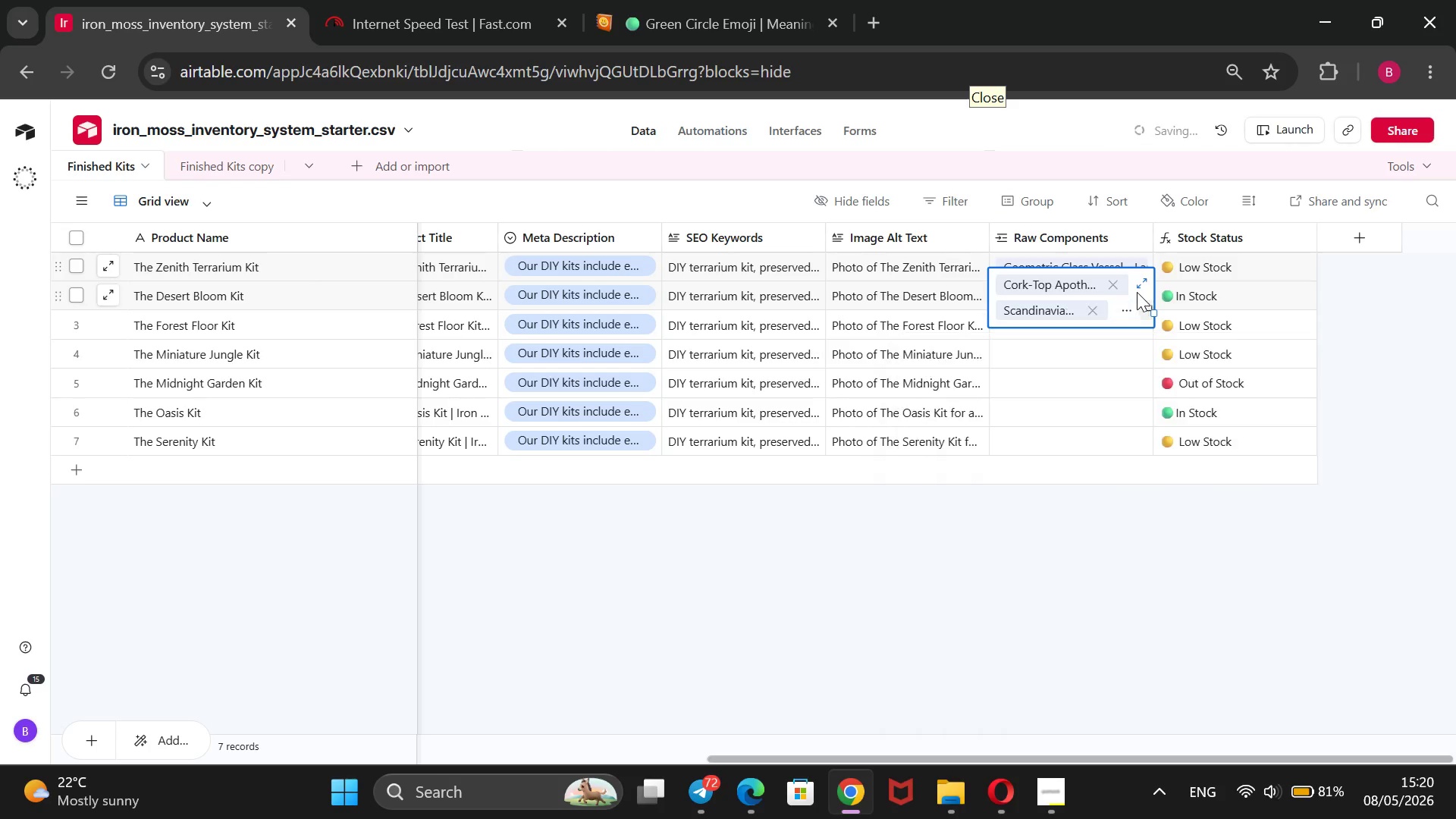 
key(Enter)
 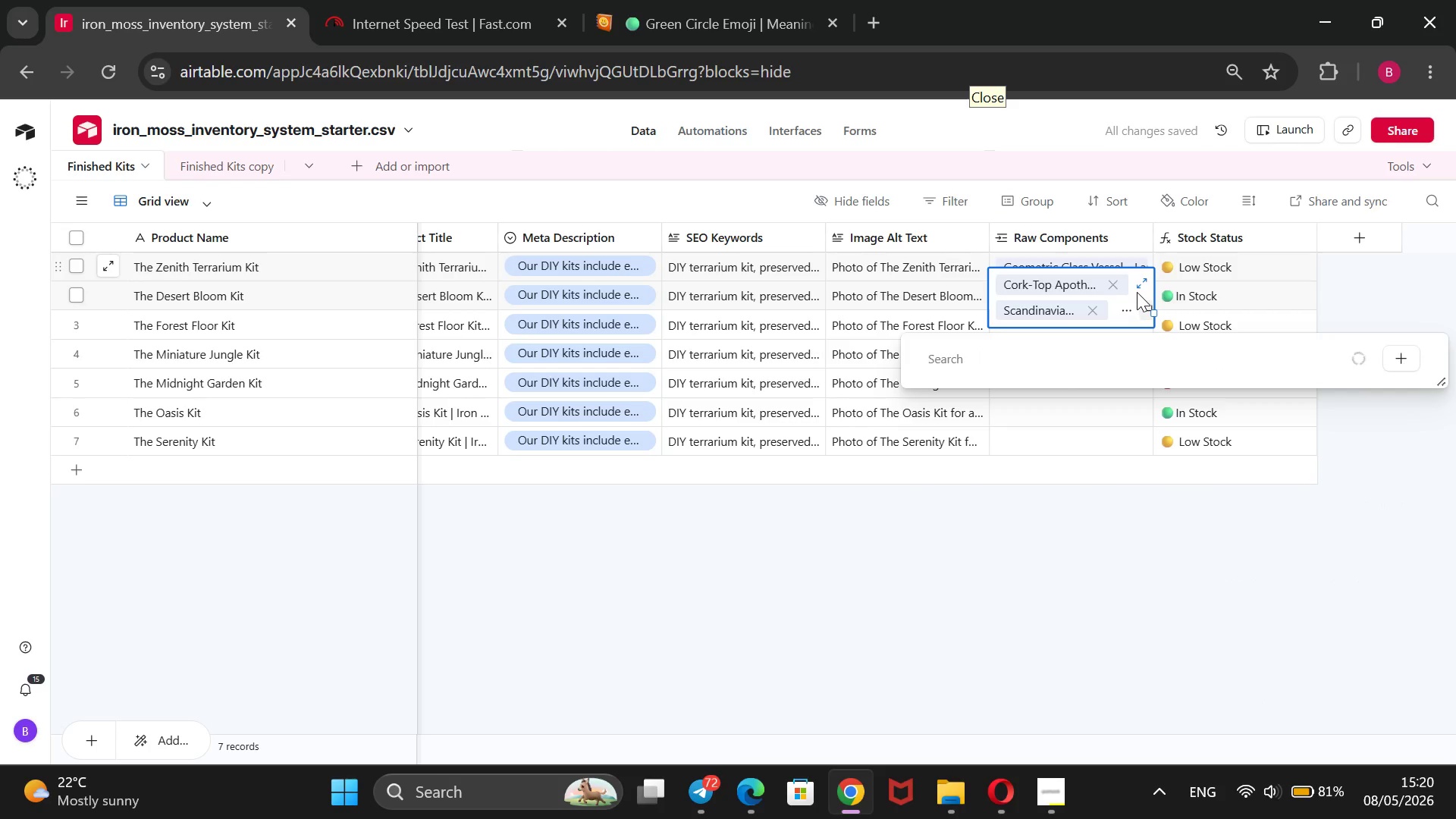 
key(ArrowDown)
 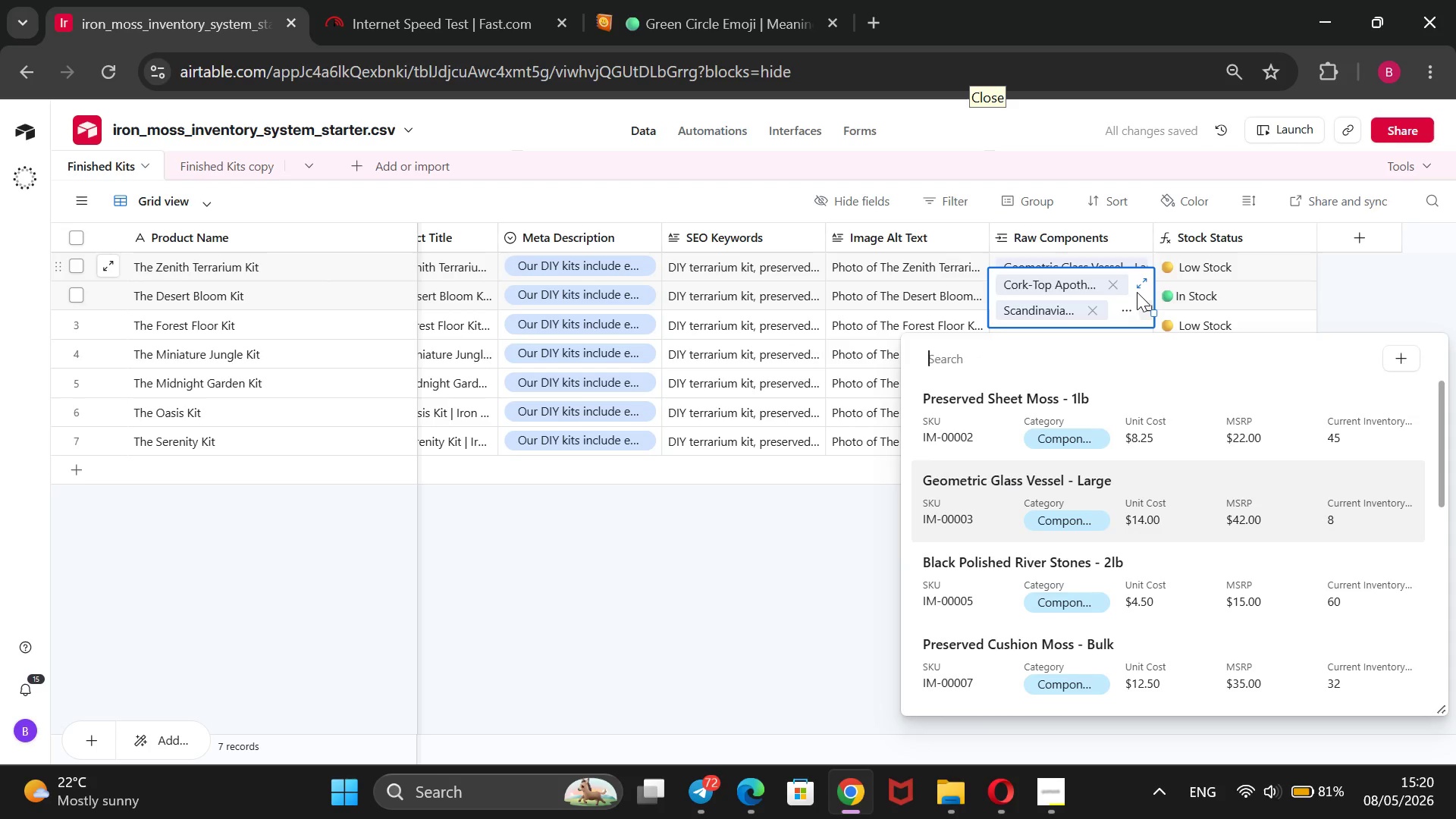 
key(ArrowDown)
 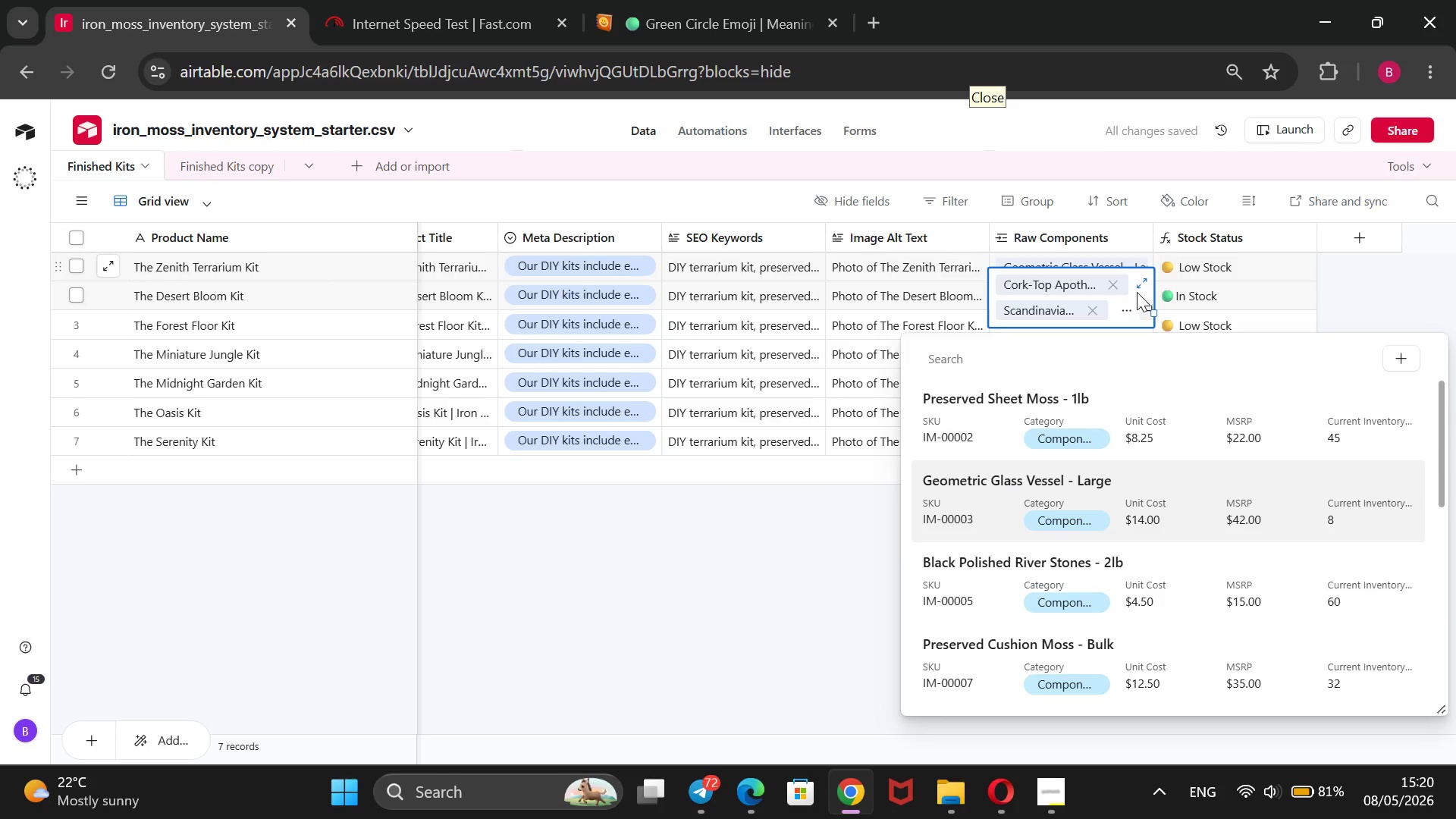 
key(ArrowDown)
 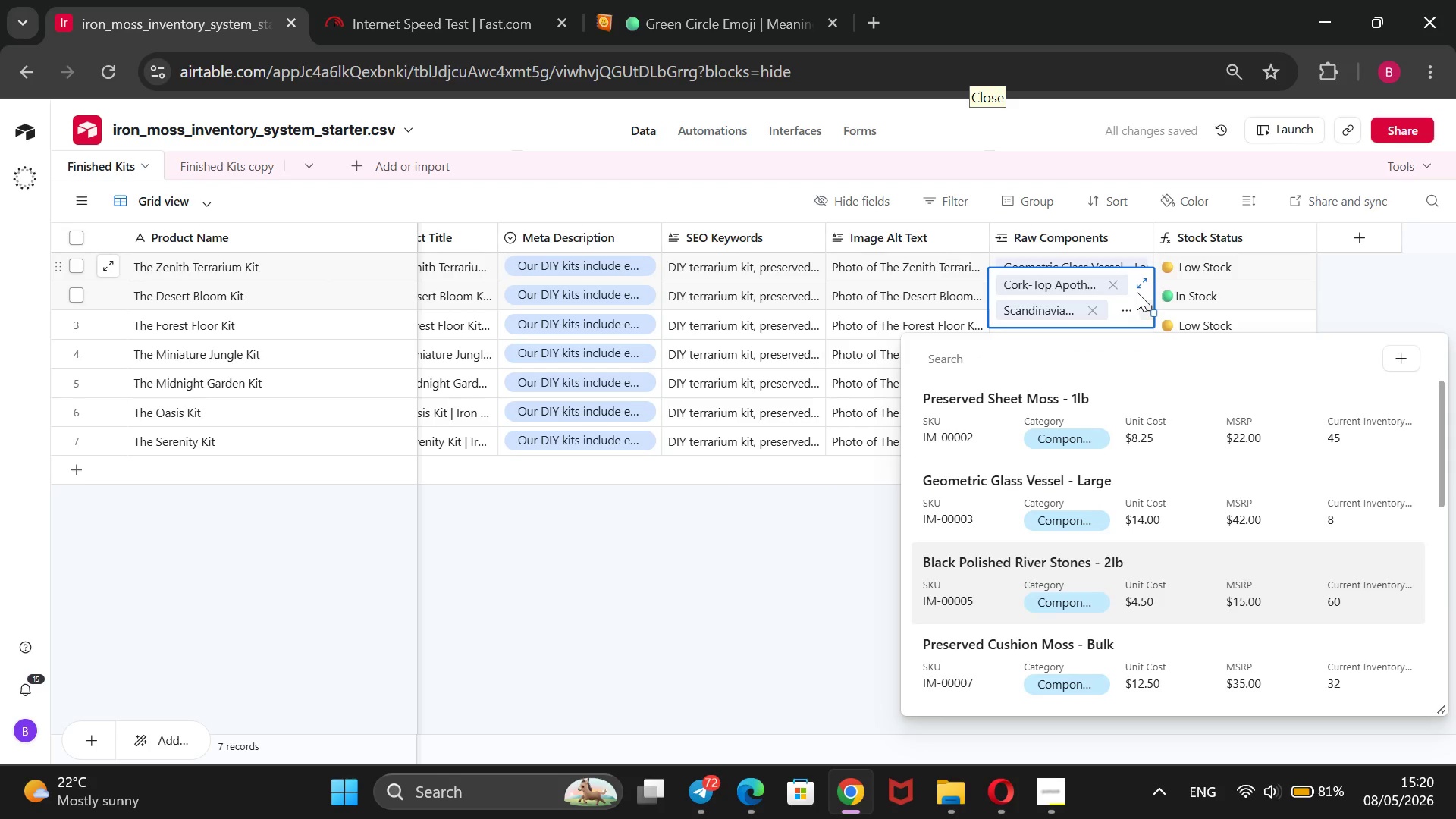 
key(ArrowDown)
 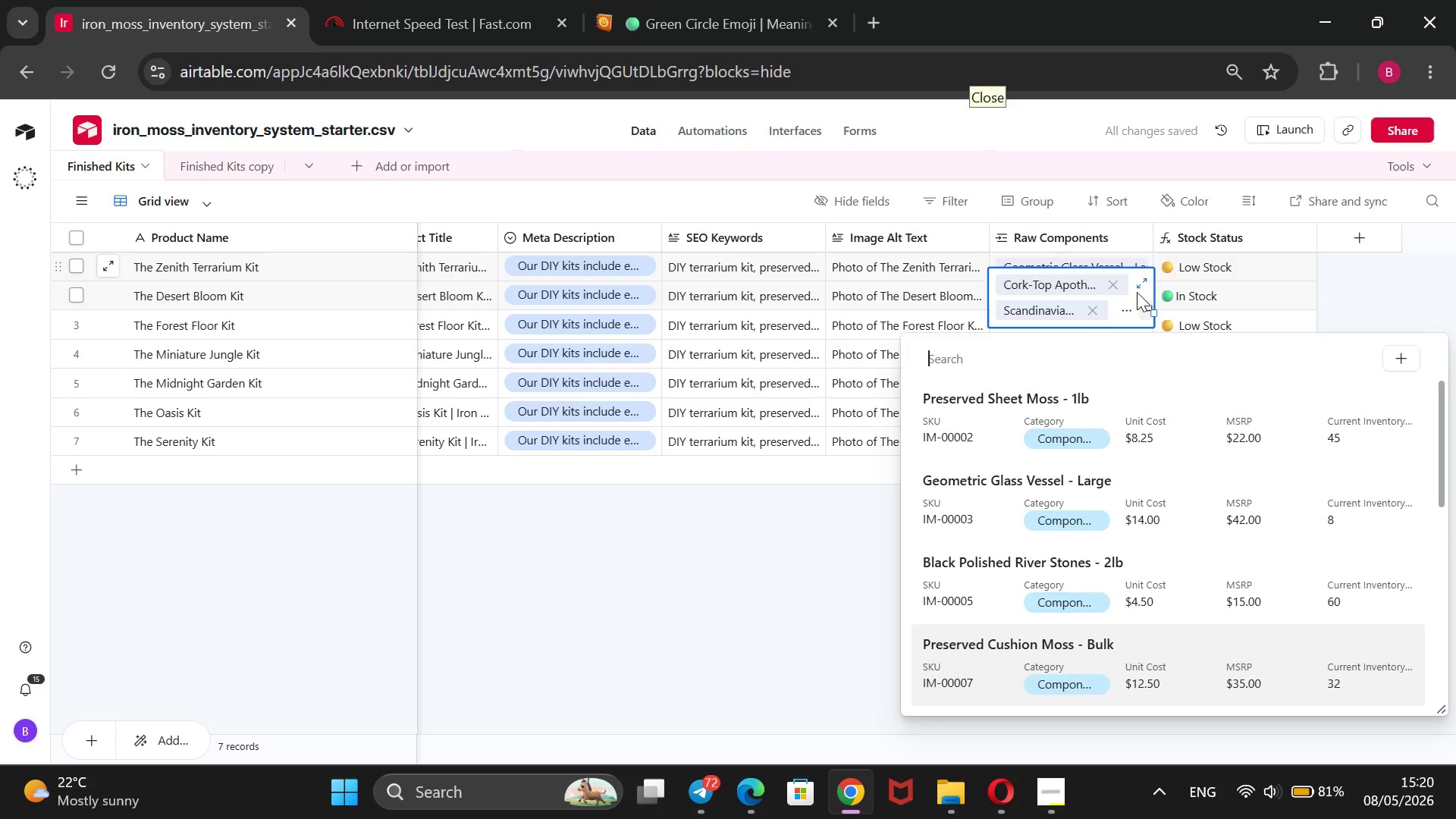 
key(ArrowDown)
 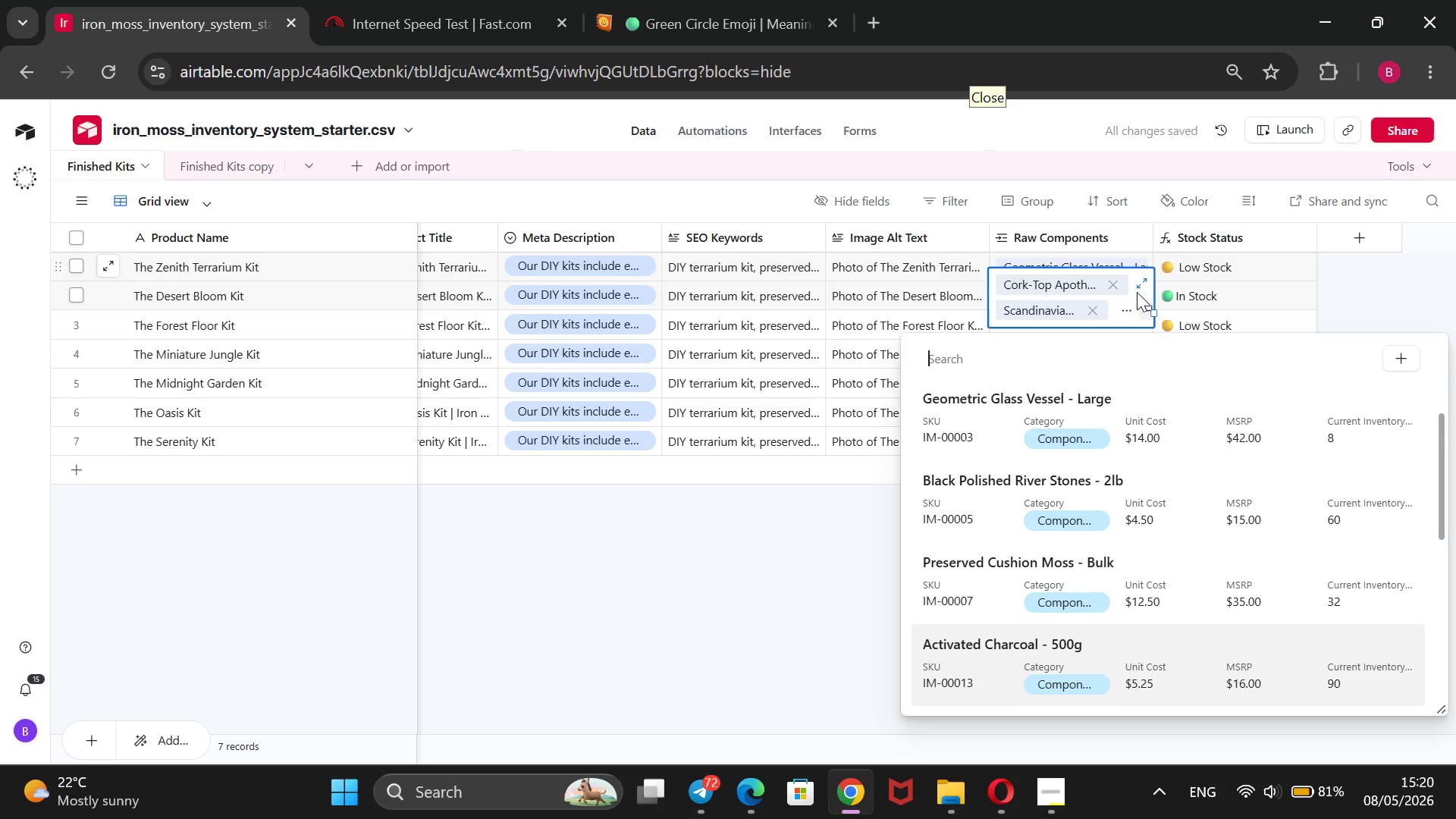 
key(Enter)
 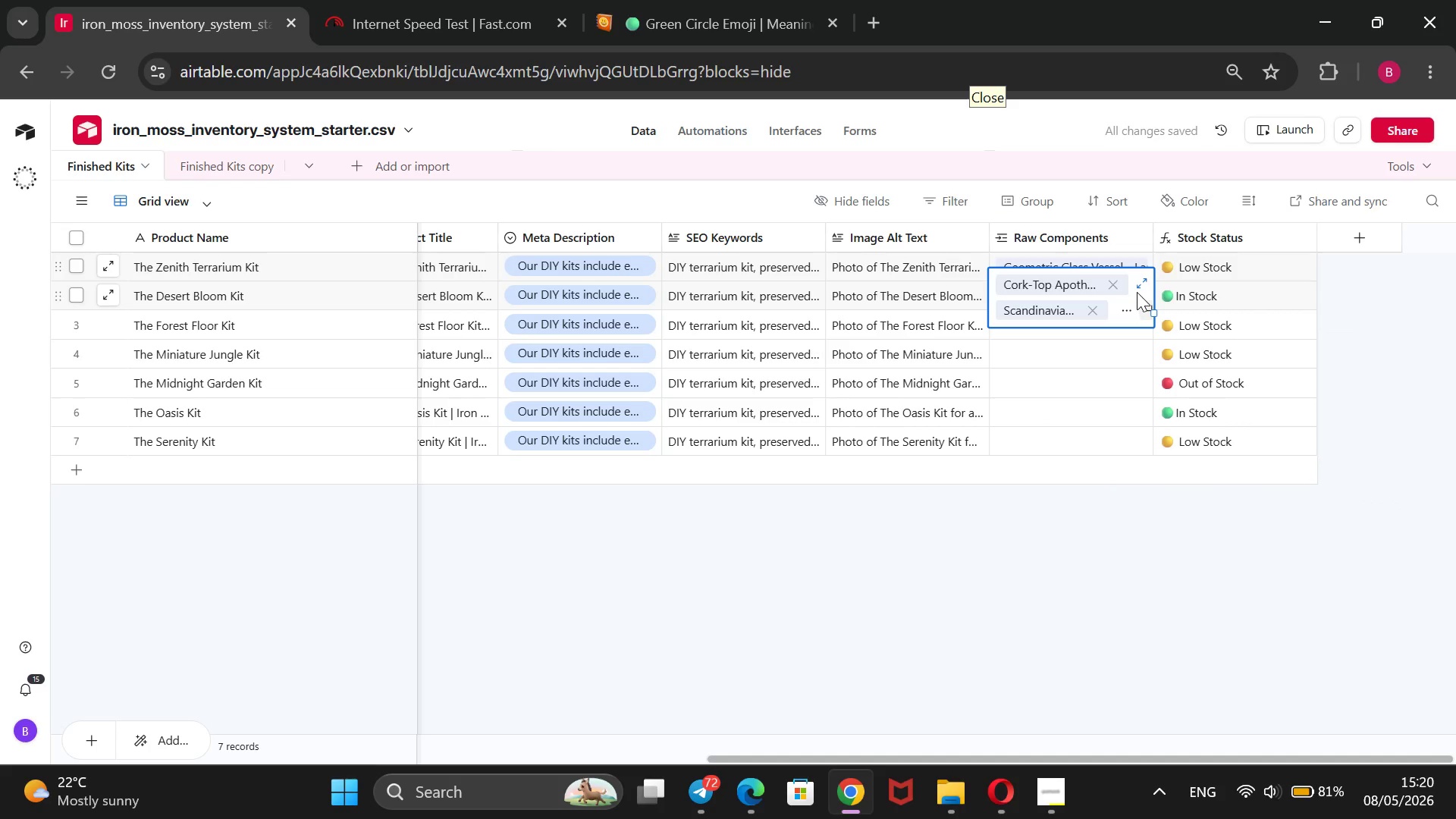 
key(ArrowDown)
 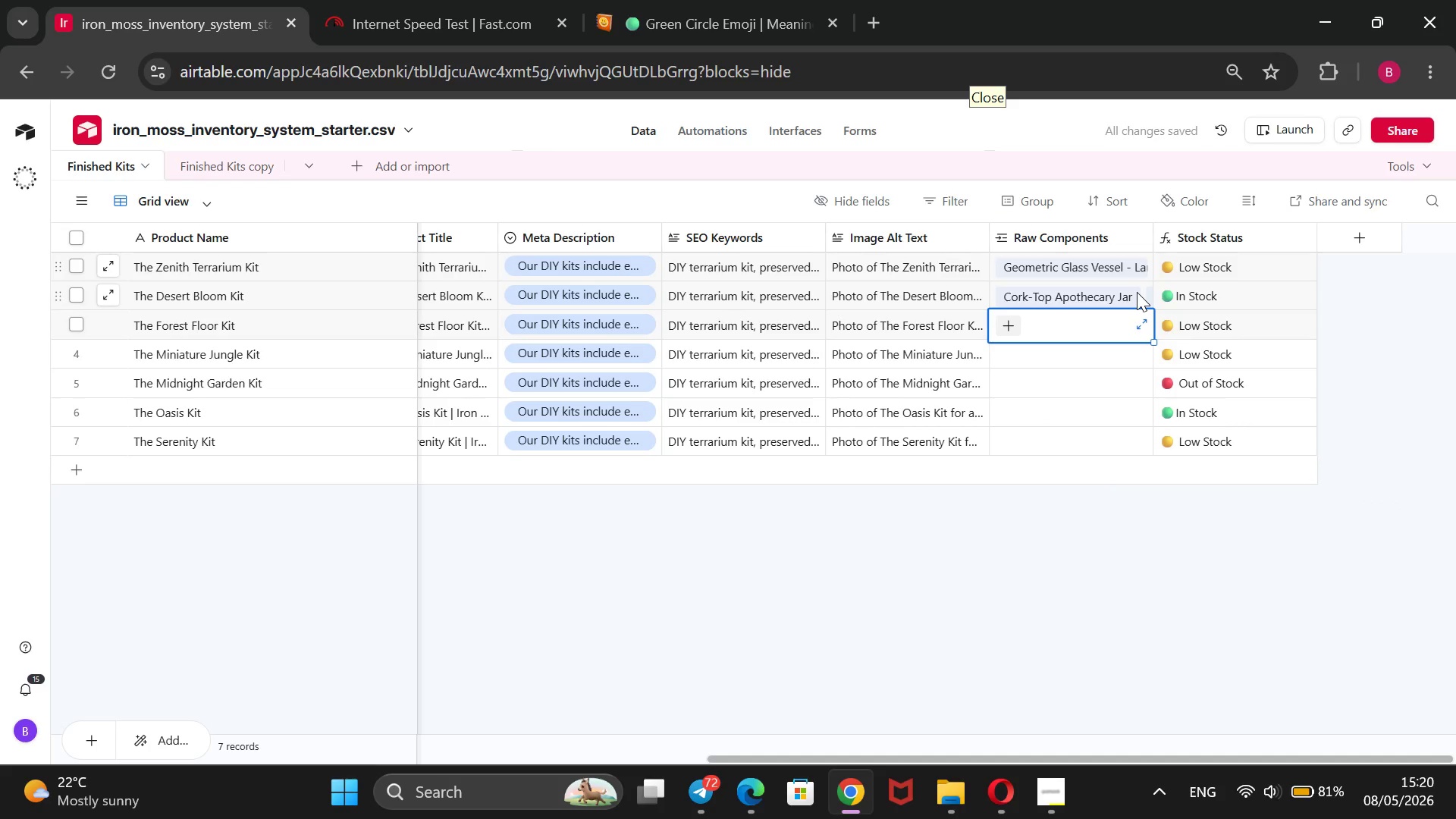 
key(Enter)
 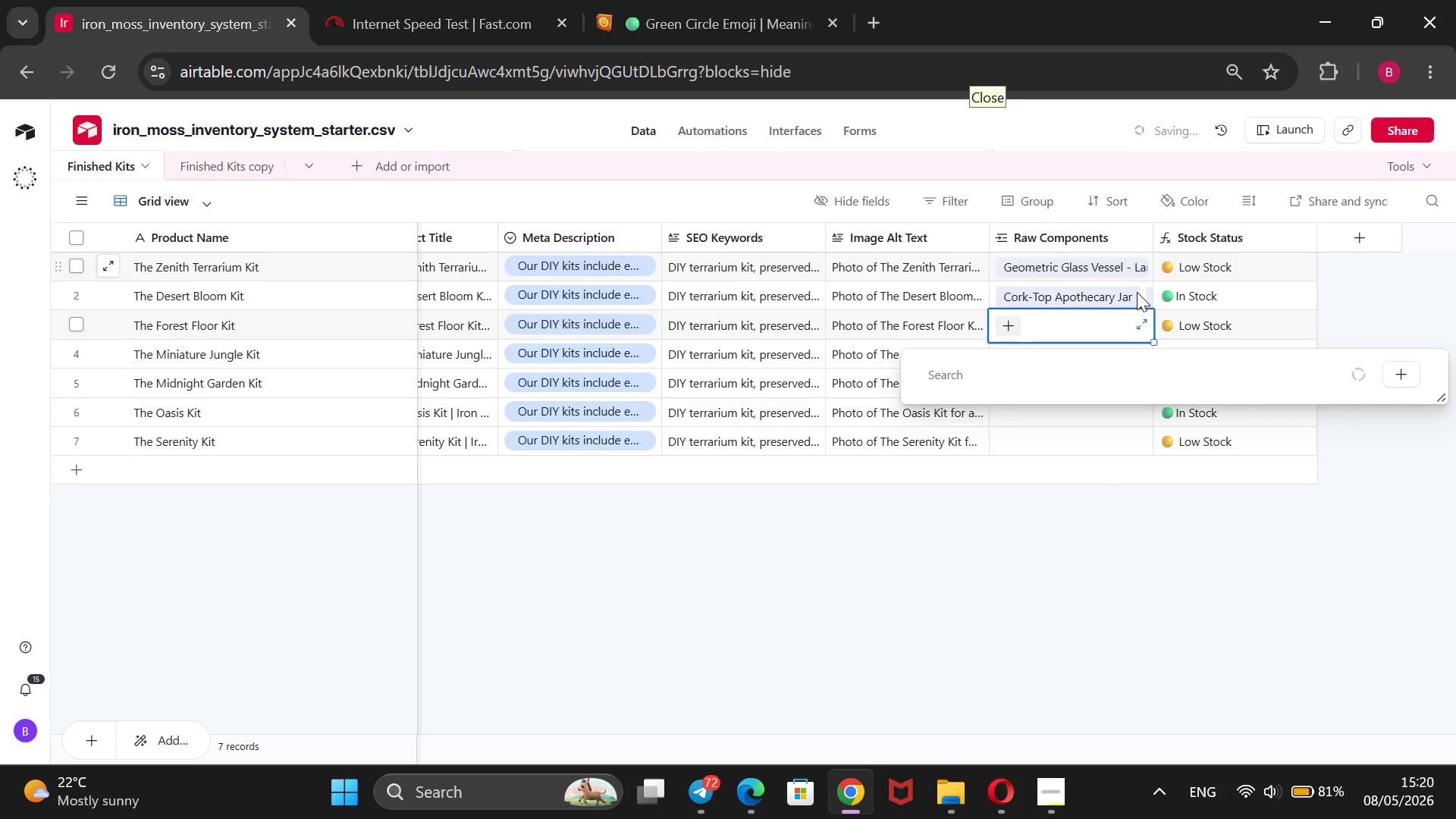 
key(ArrowDown)
 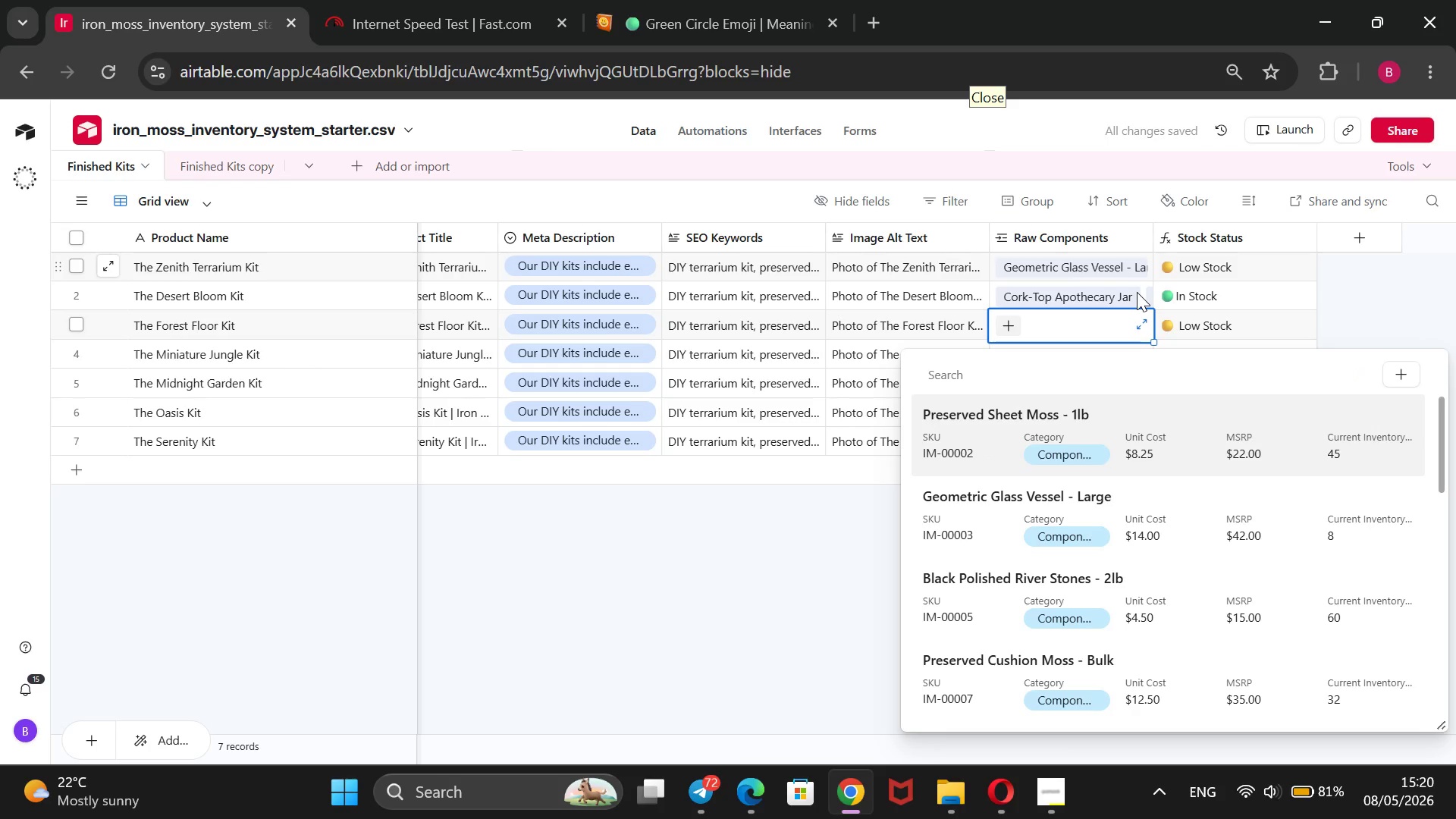 
key(ArrowDown)
 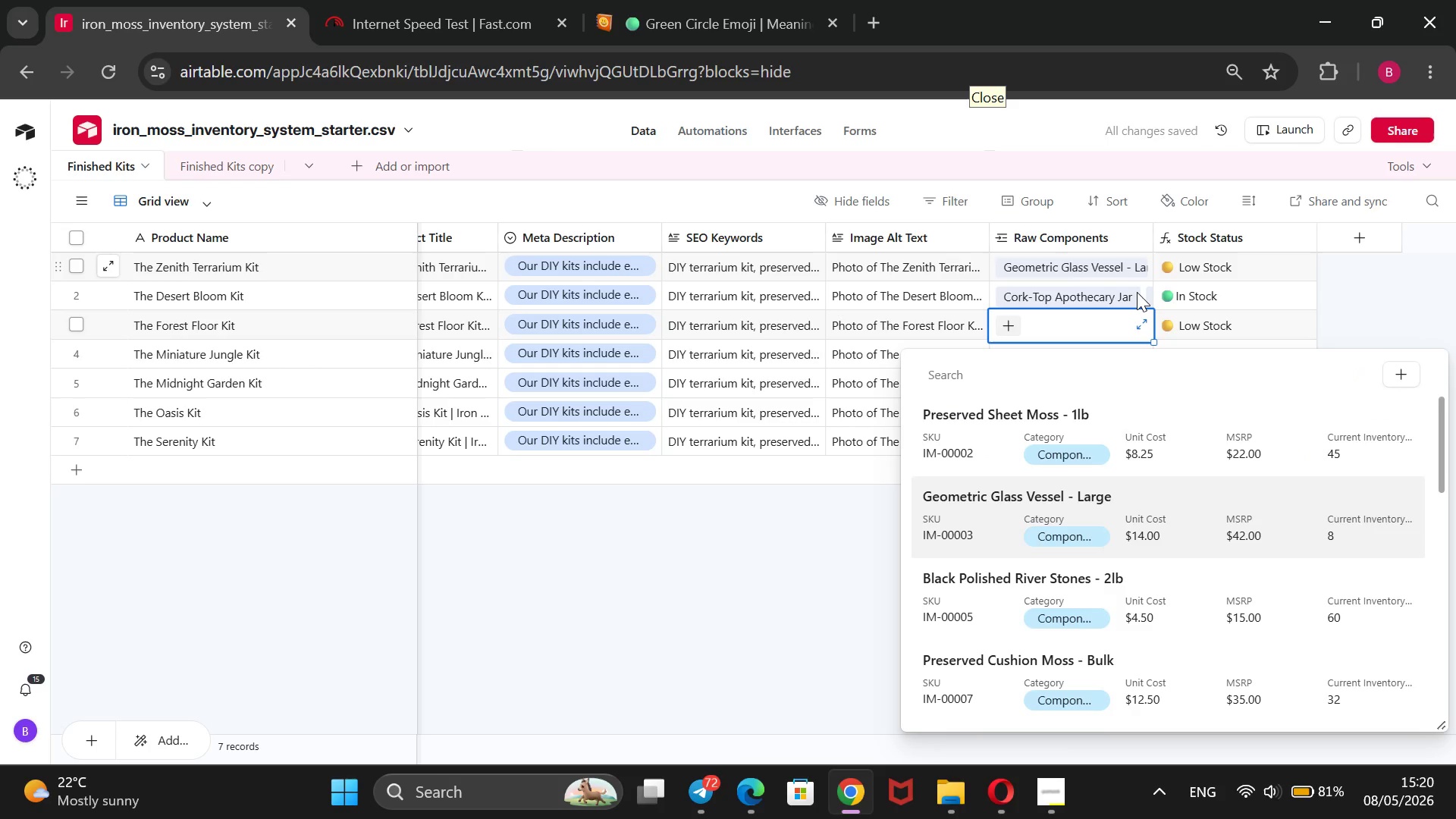 
key(ArrowDown)
 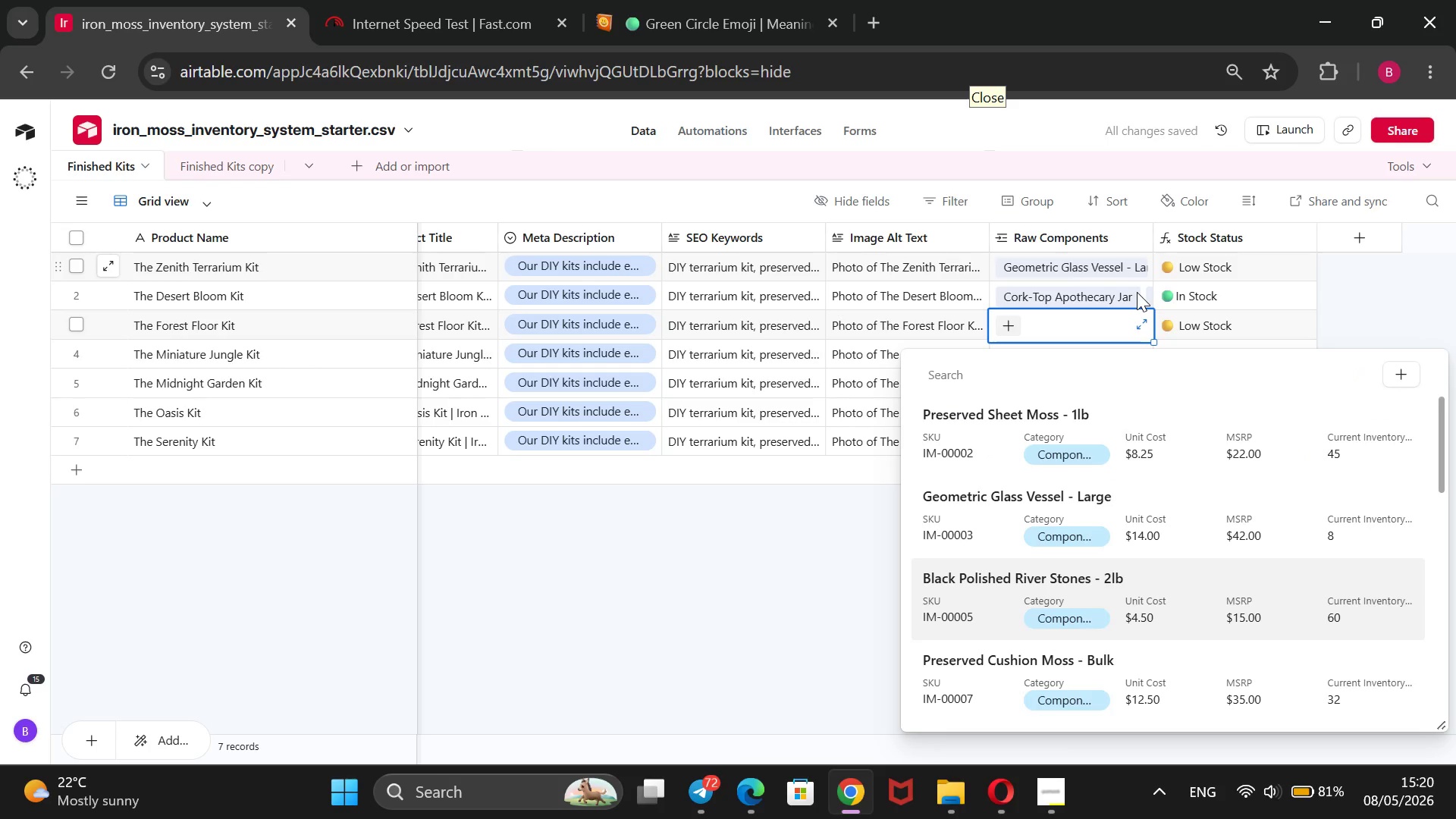 
key(ArrowDown)
 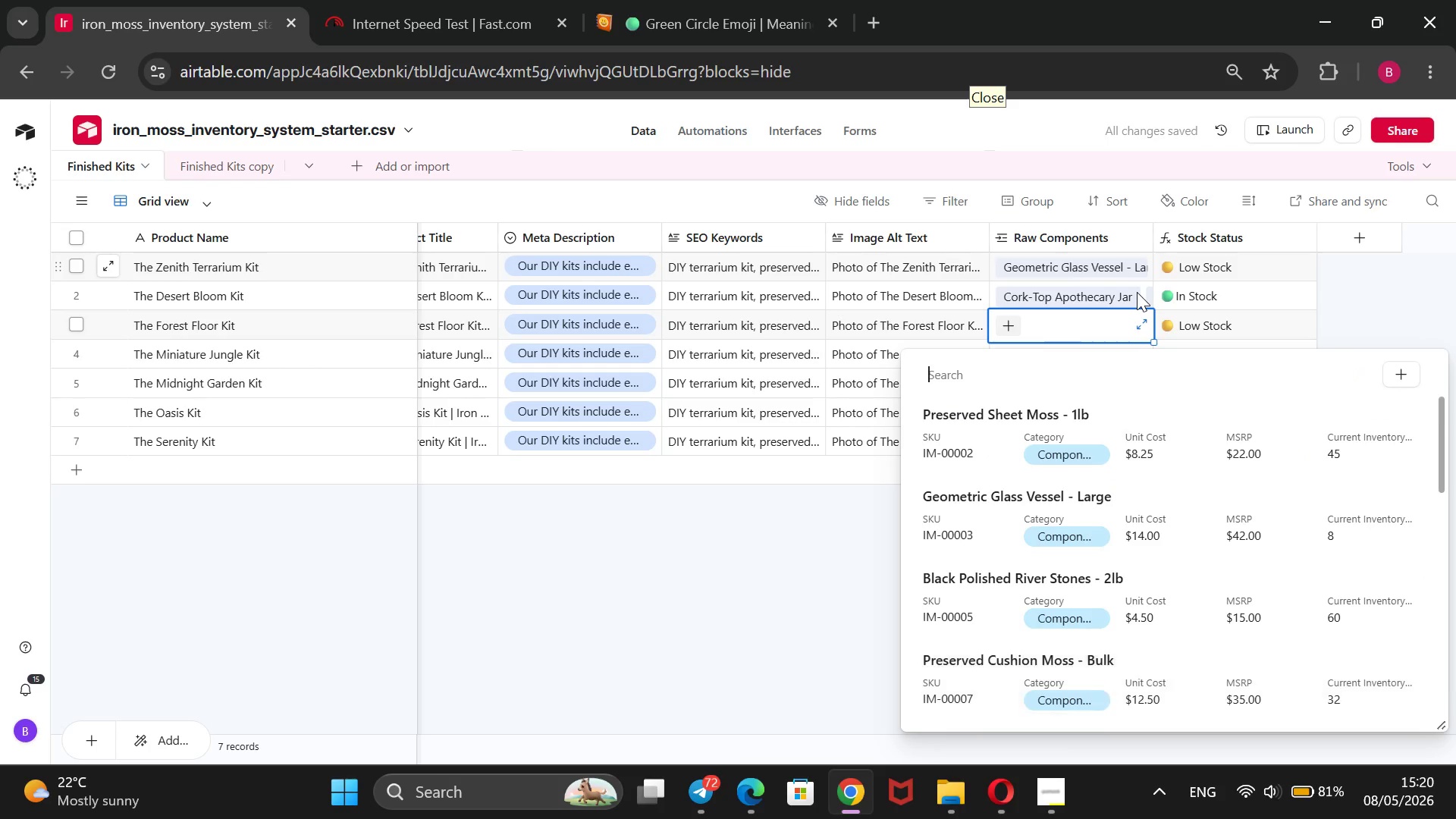 
key(ArrowDown)
 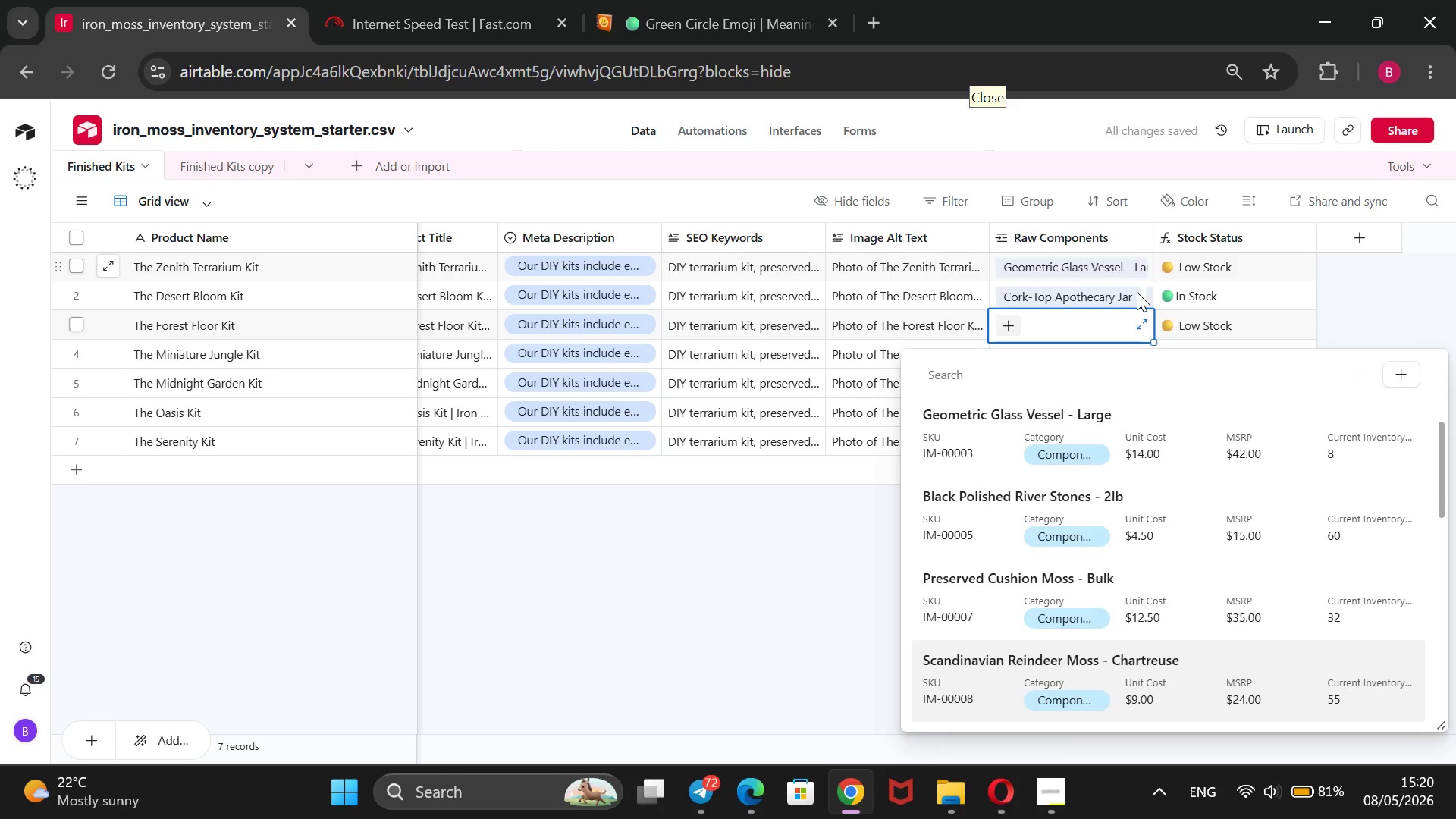 
key(ArrowDown)
 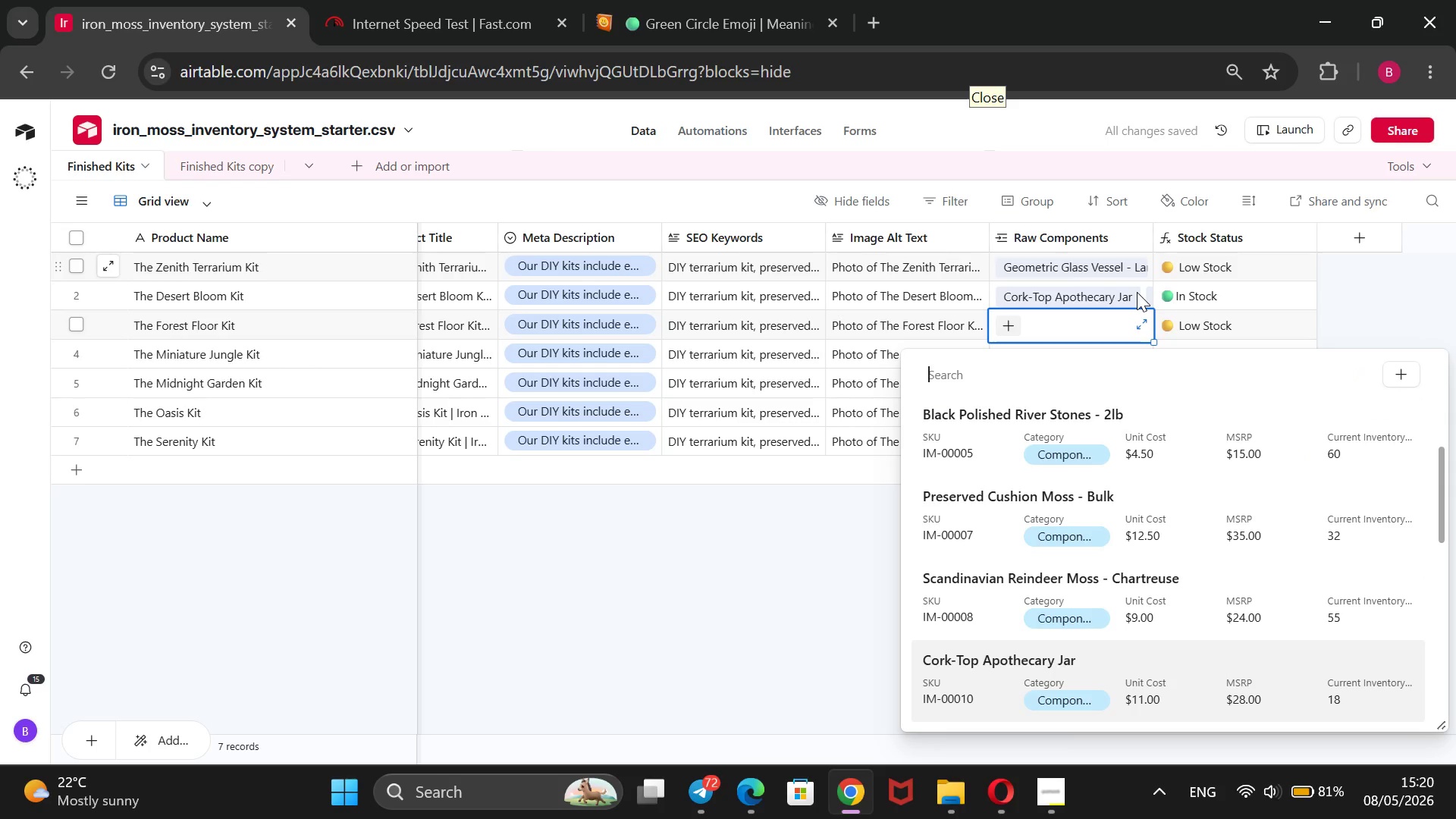 
key(ArrowDown)
 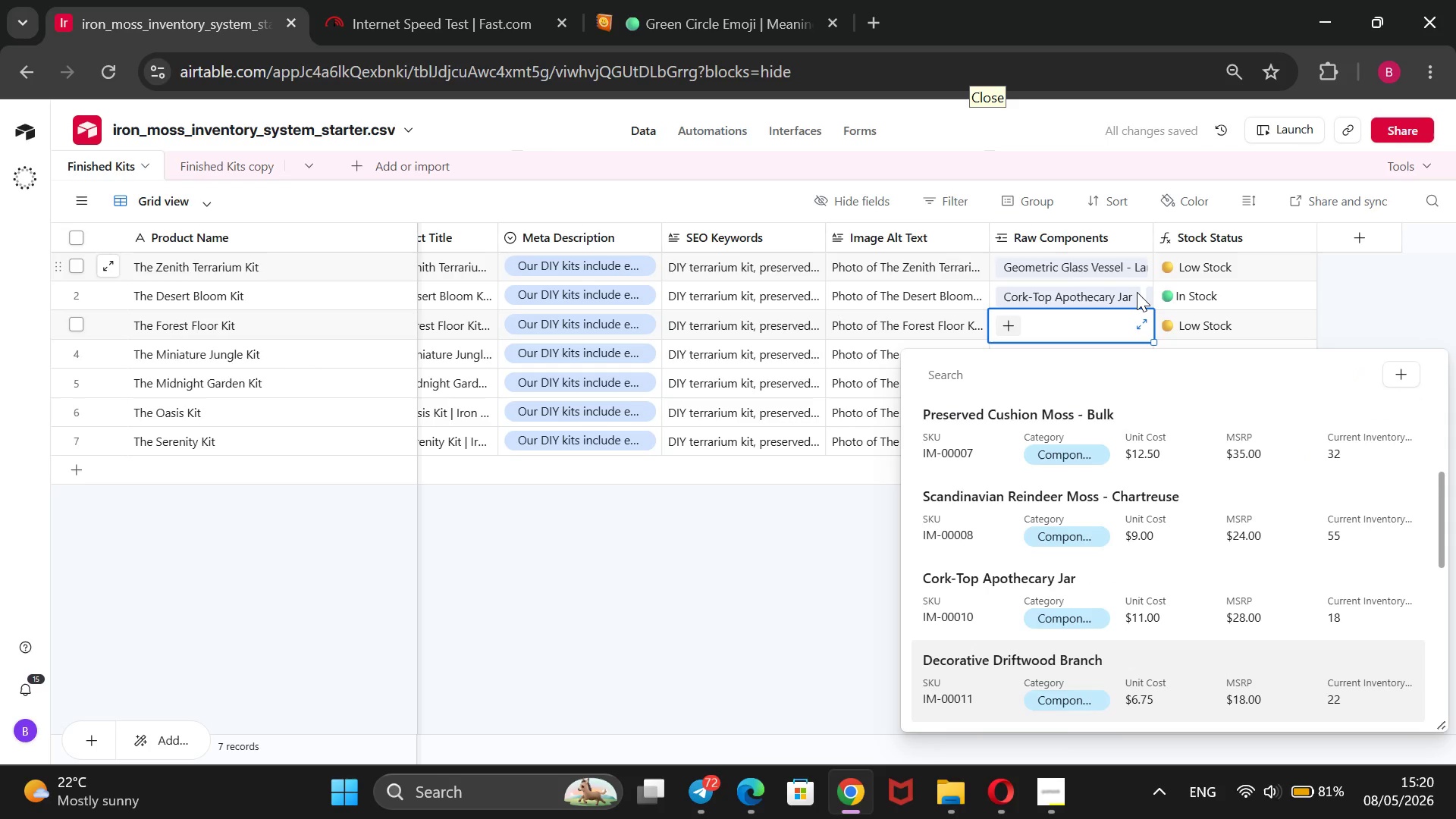 
key(ArrowDown)
 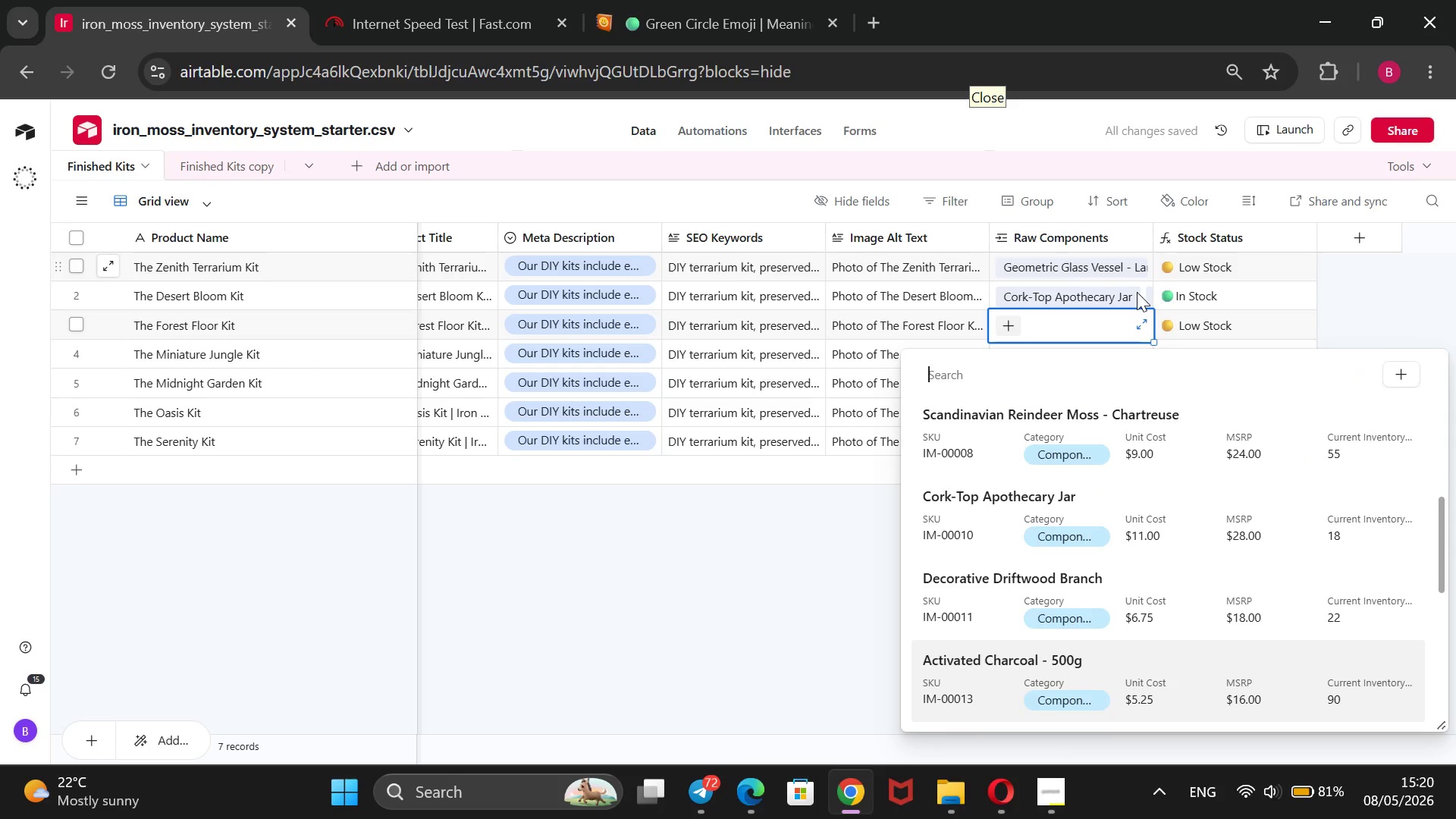 
key(ArrowDown)
 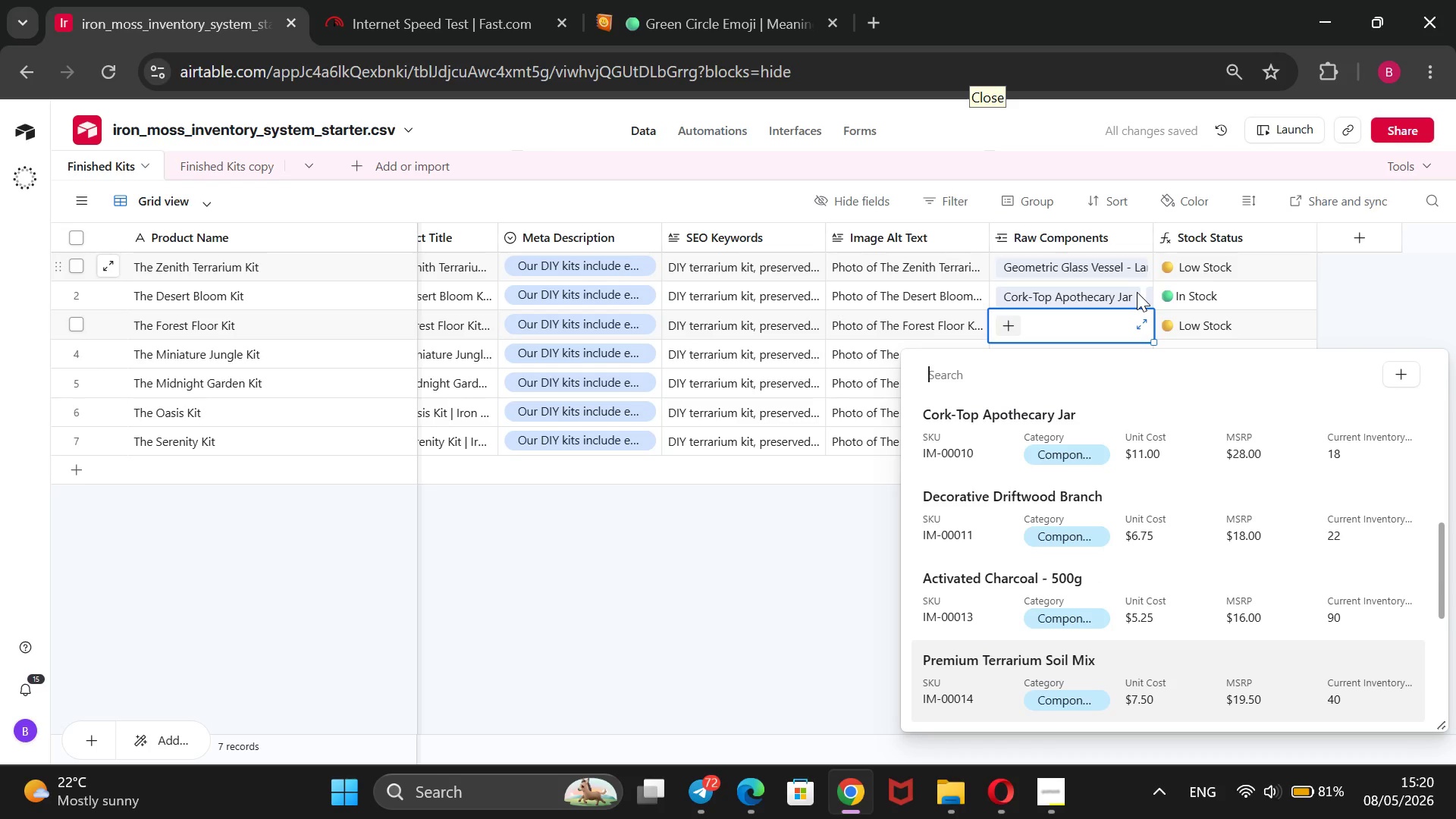 
key(ArrowDown)
 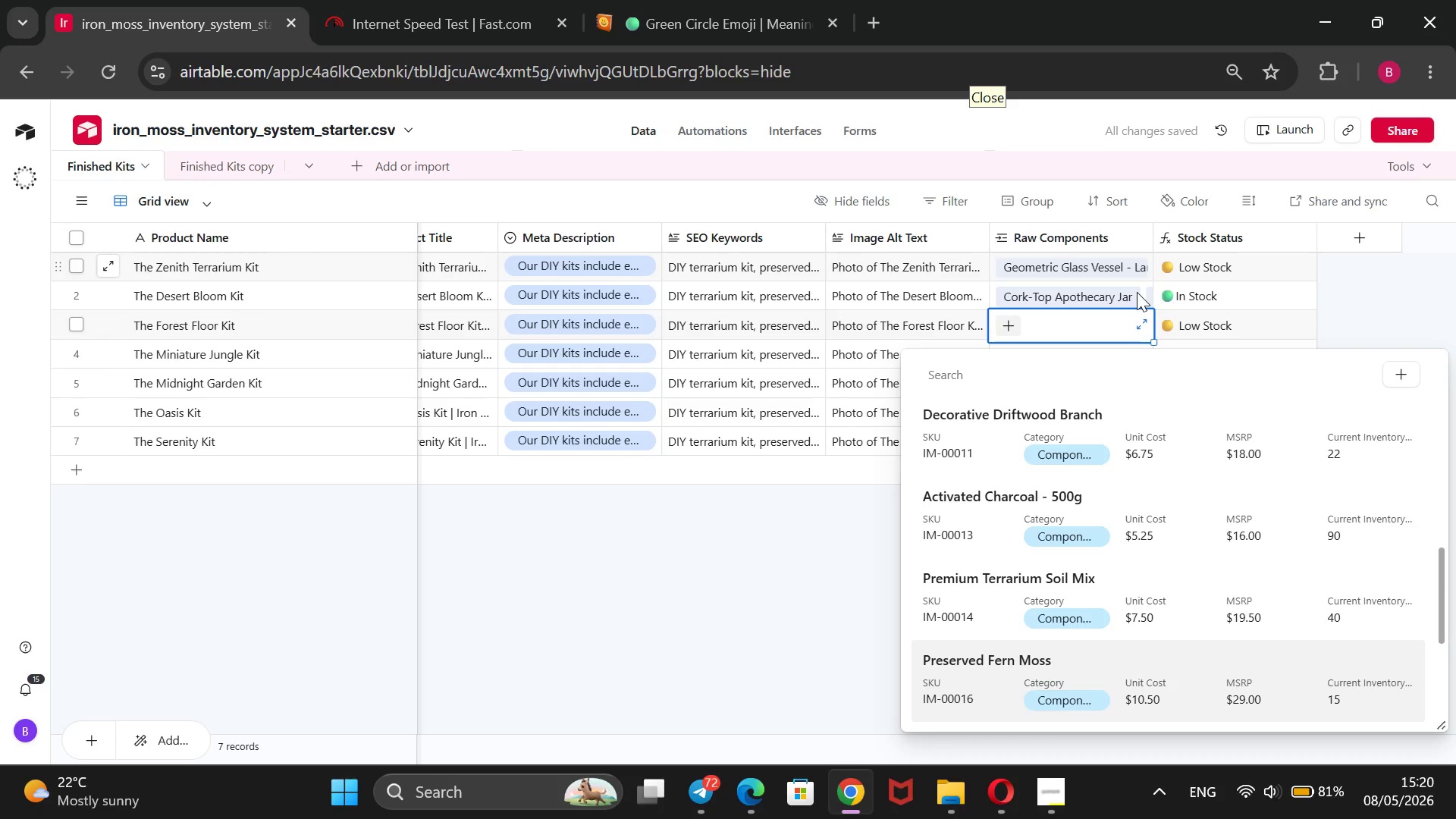 
key(ArrowDown)
 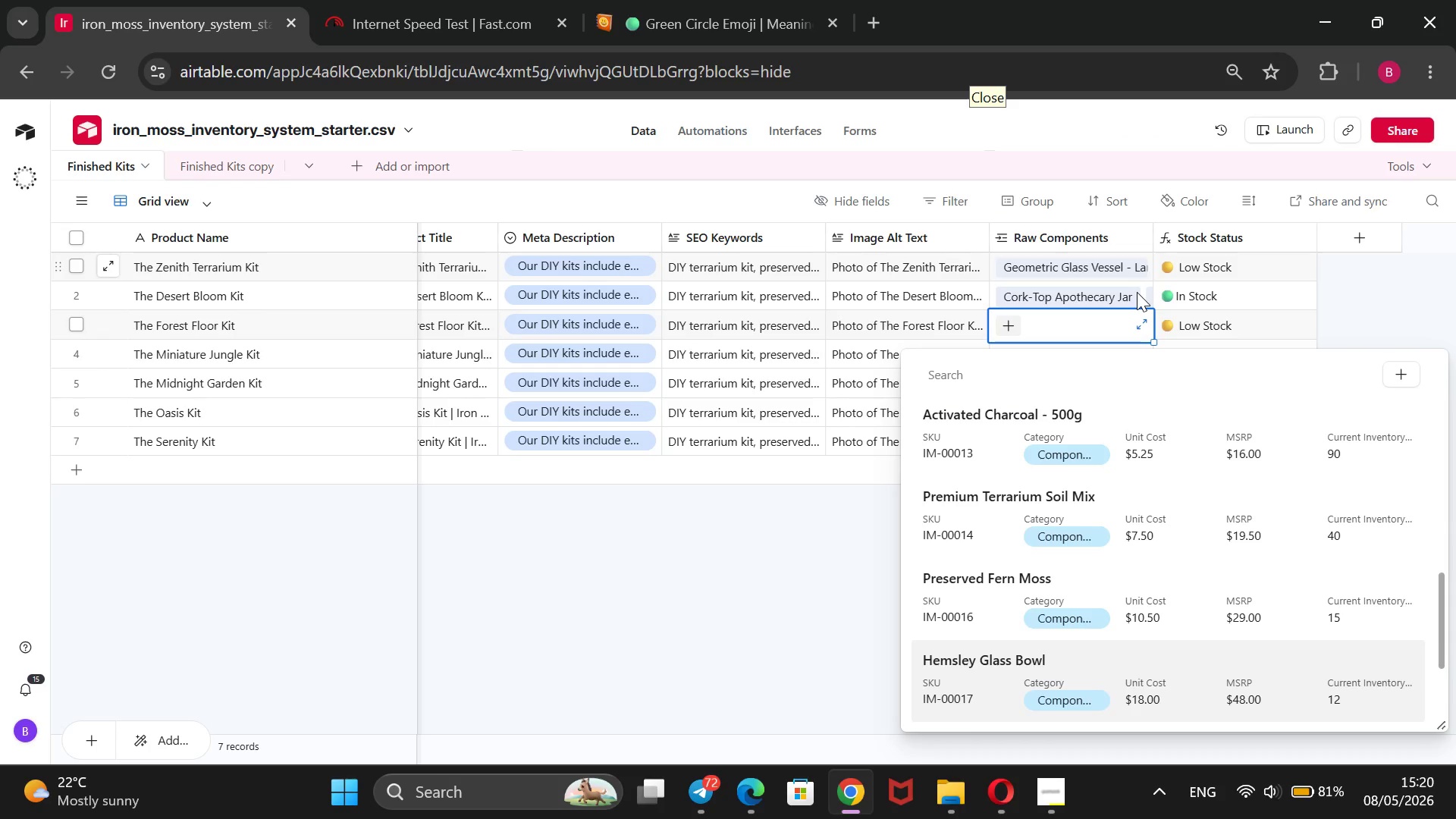 
key(Enter)
 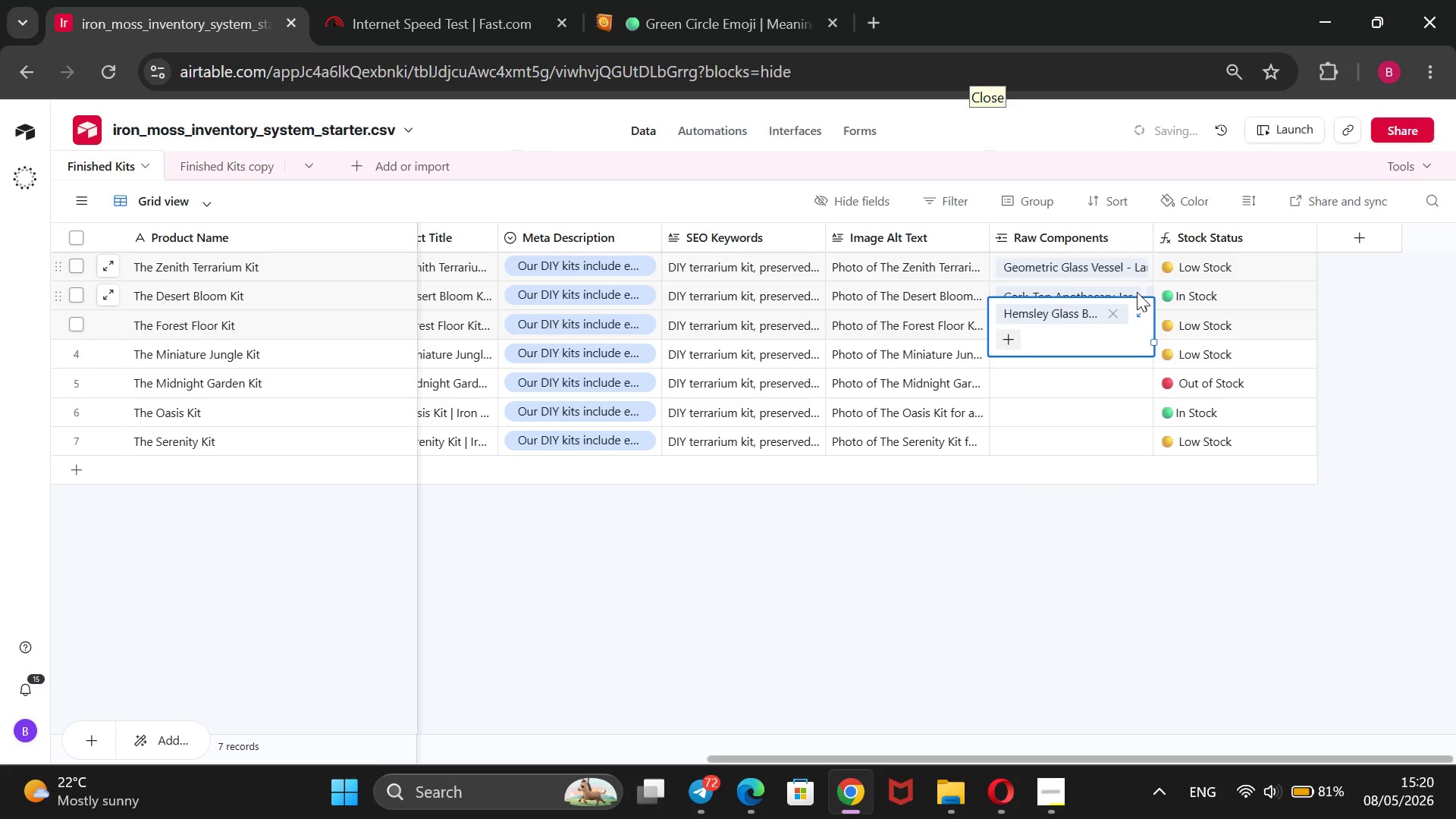 
key(Enter)
 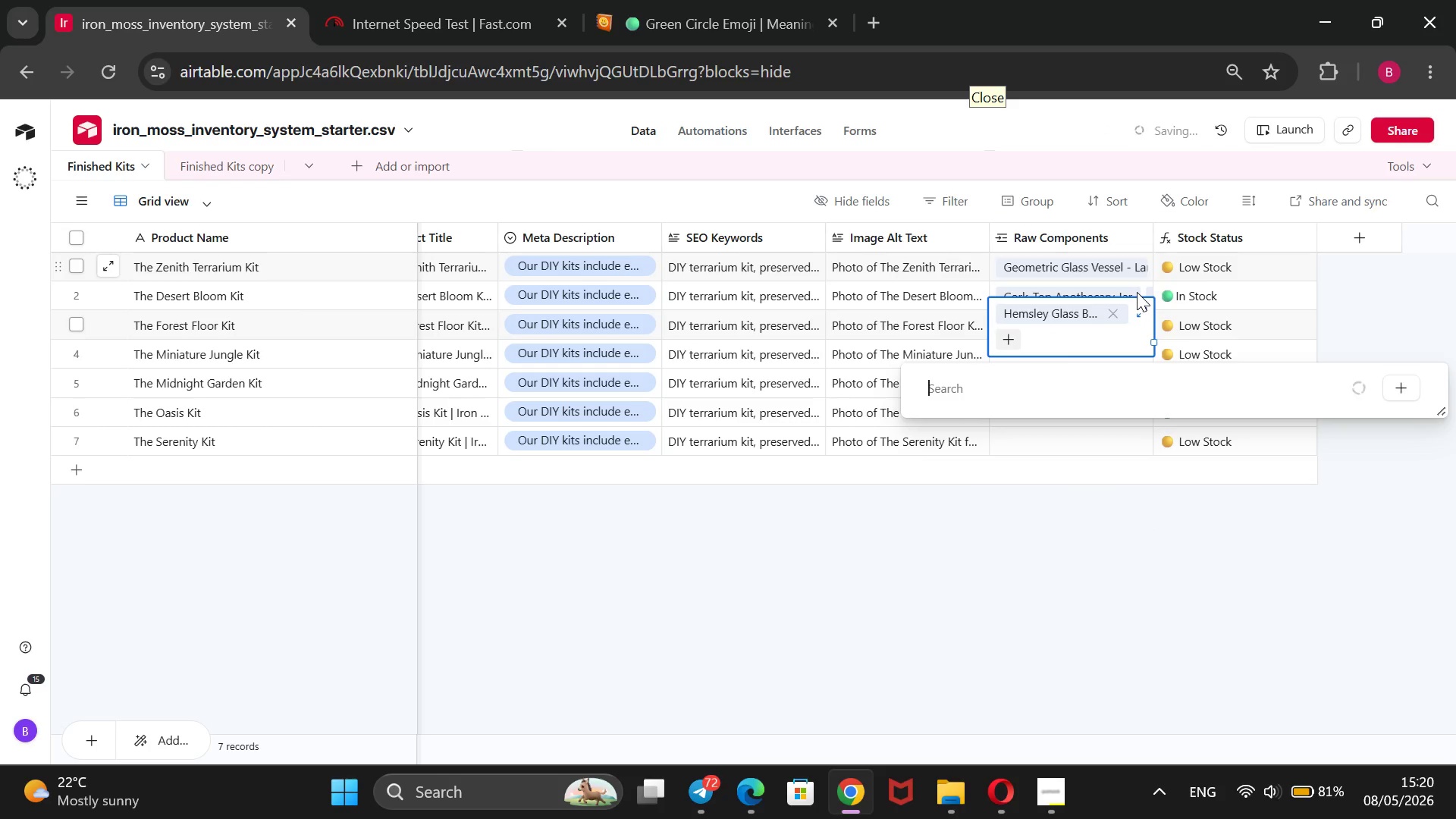 
key(ArrowDown)
 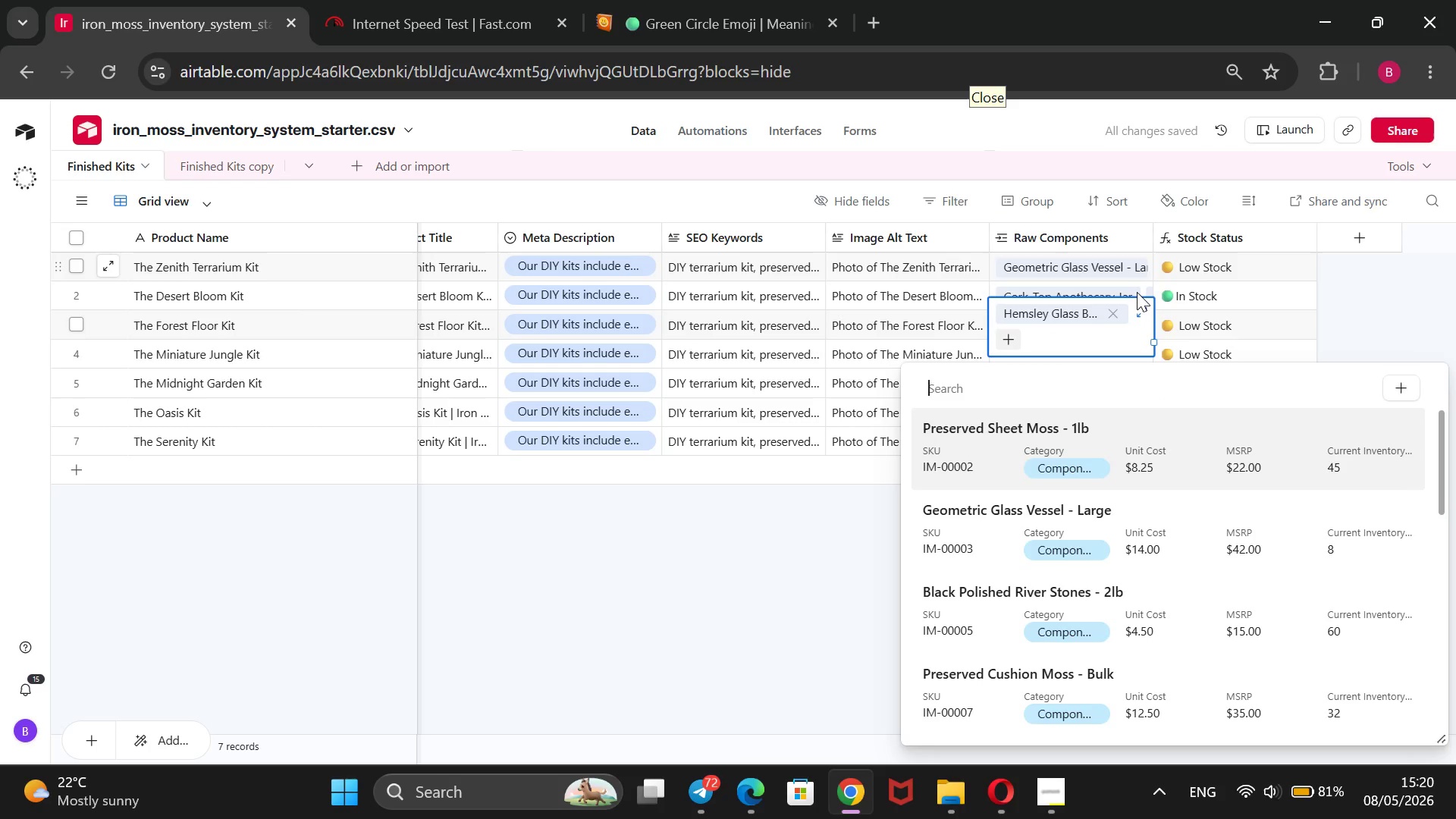 
key(ArrowDown)
 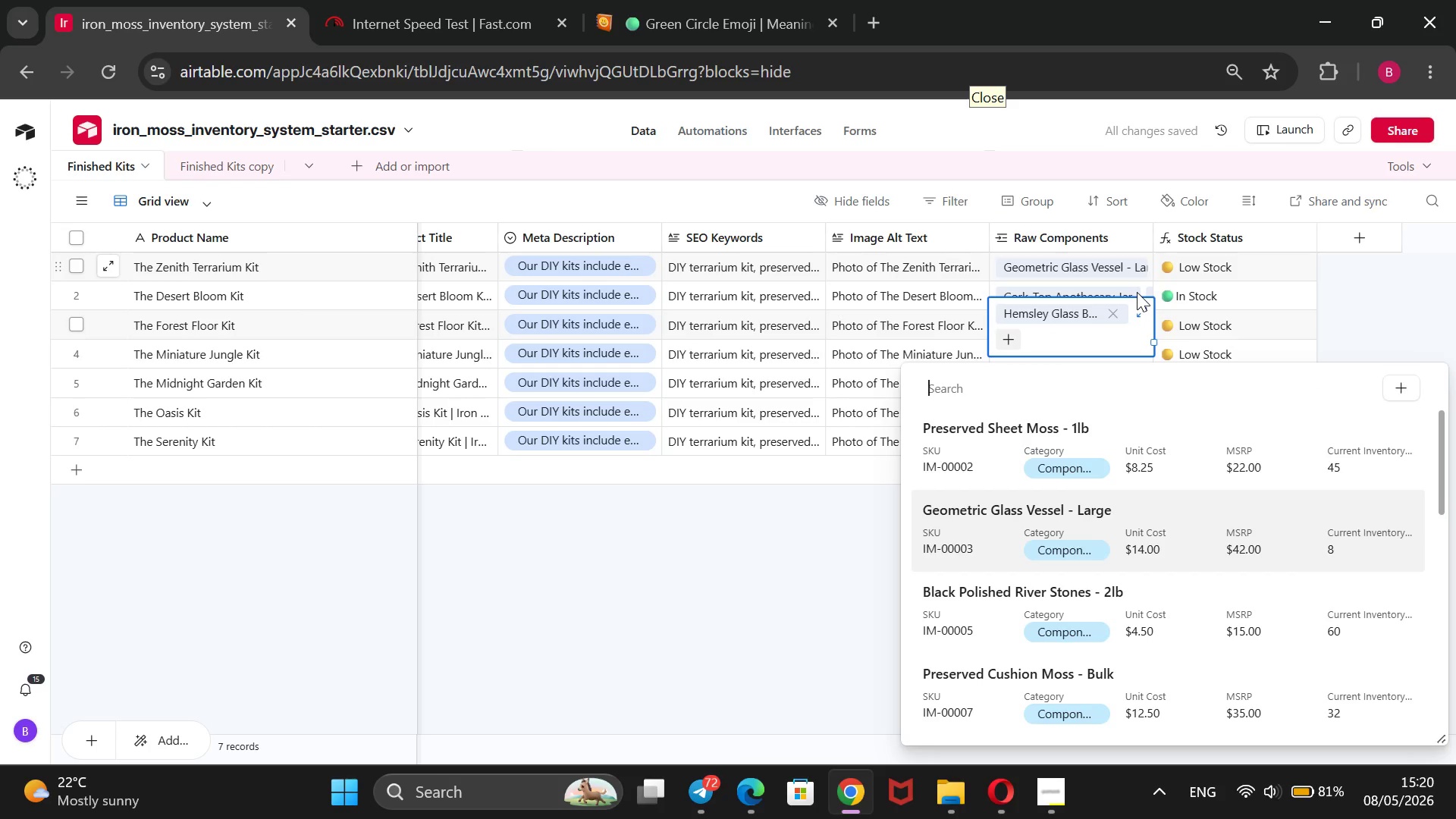 
key(ArrowUp)
 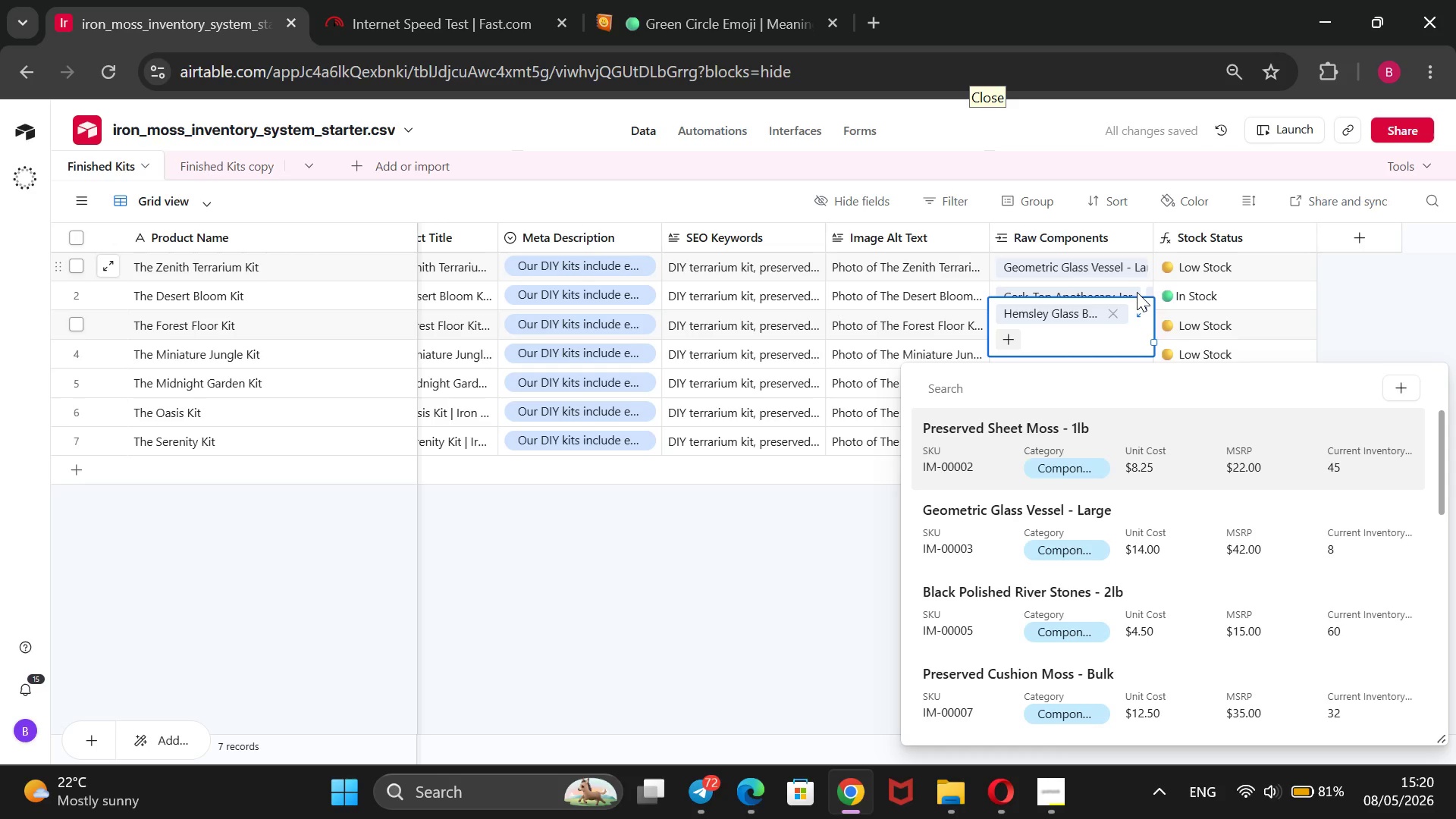 
key(Enter)
 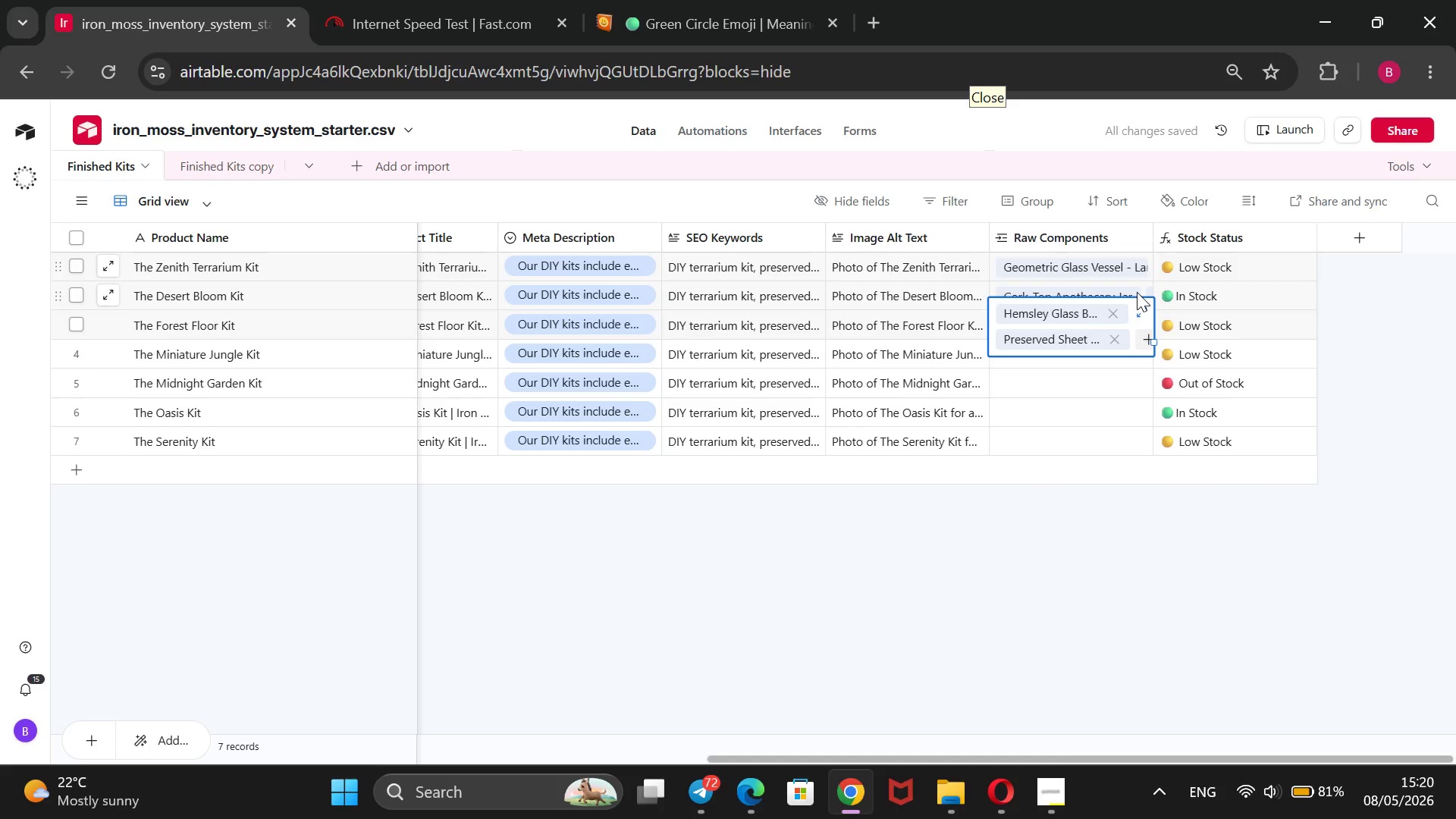 
key(Enter)
 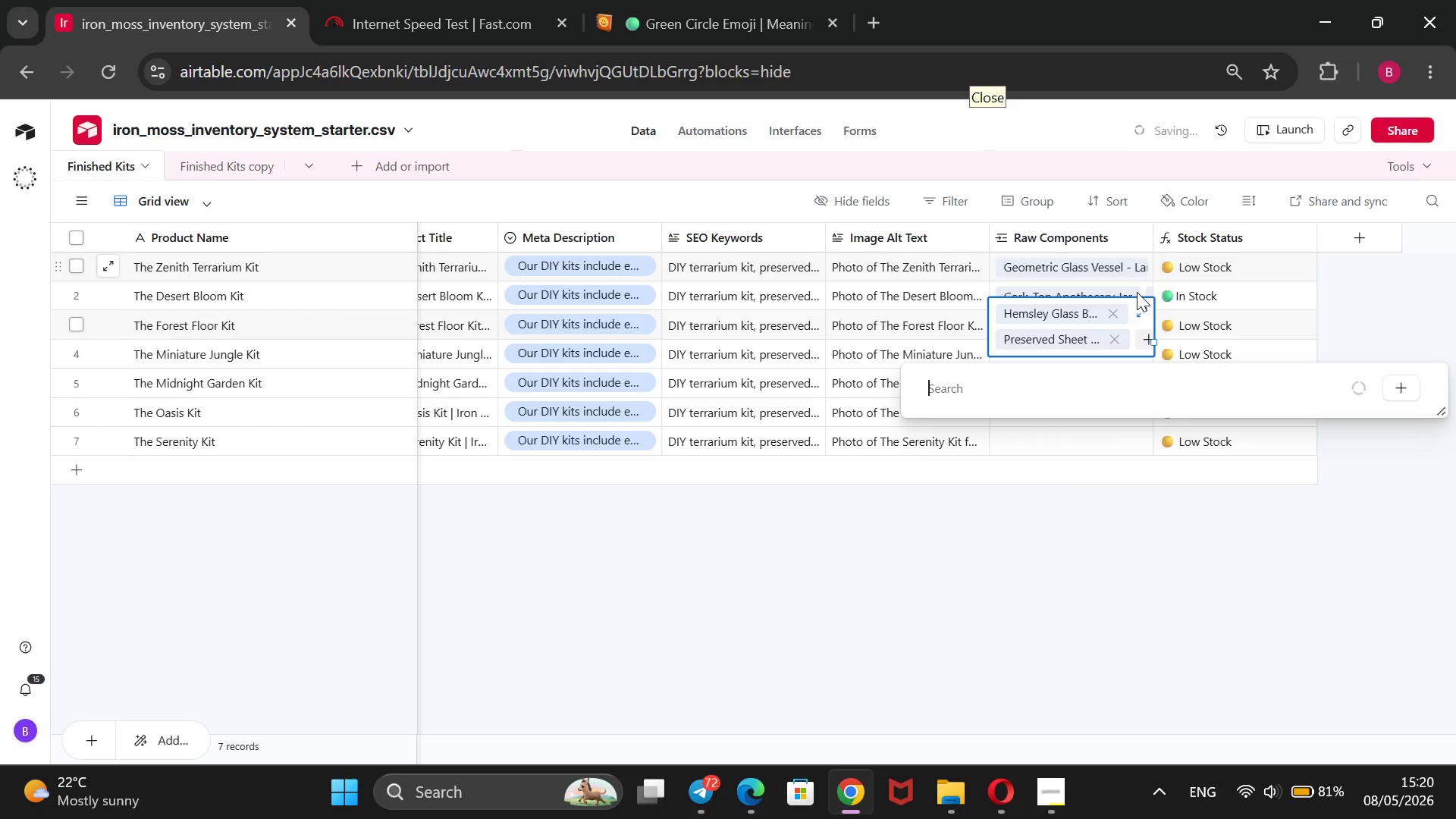 
key(ArrowDown)
 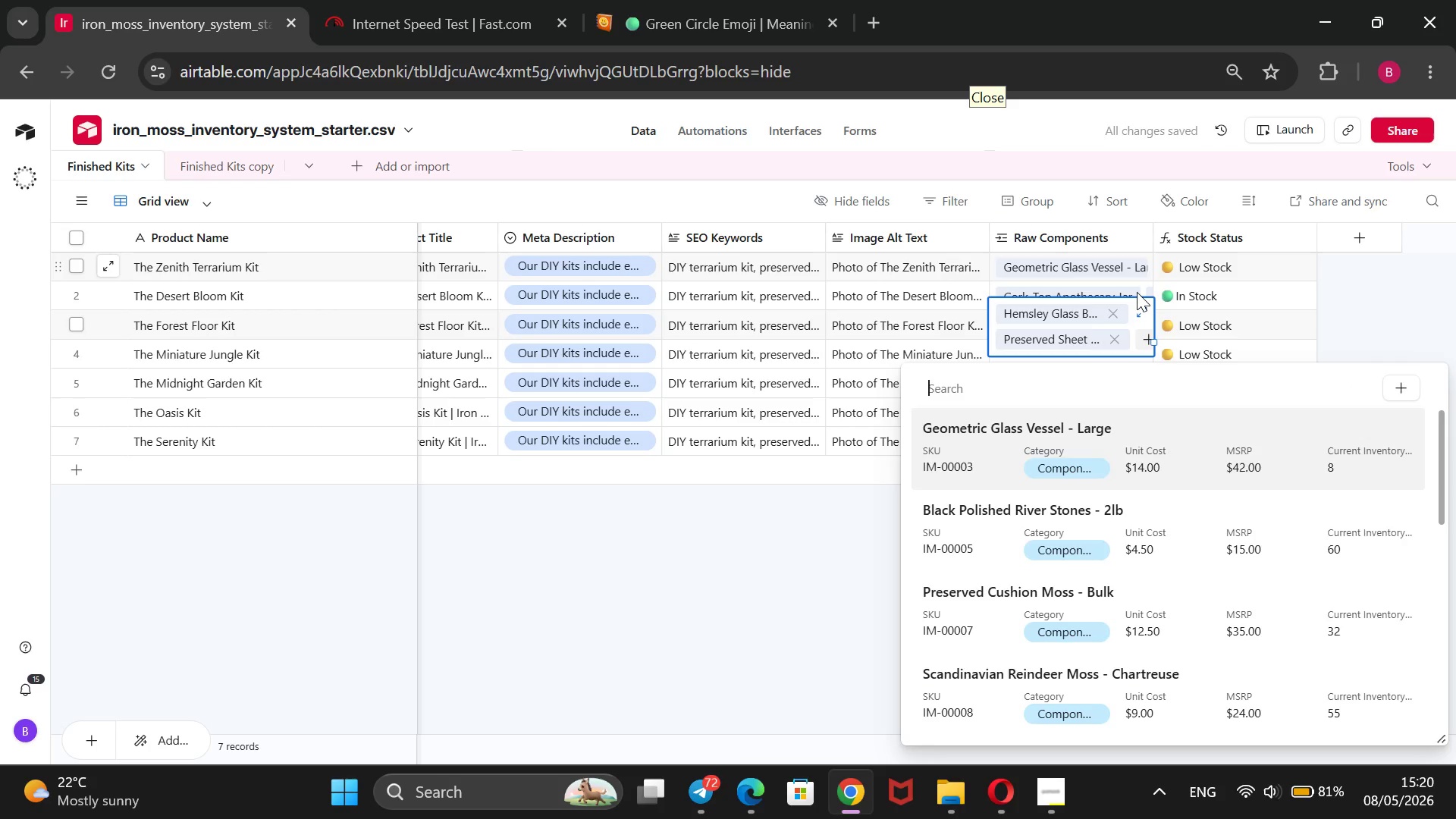 
key(ArrowDown)
 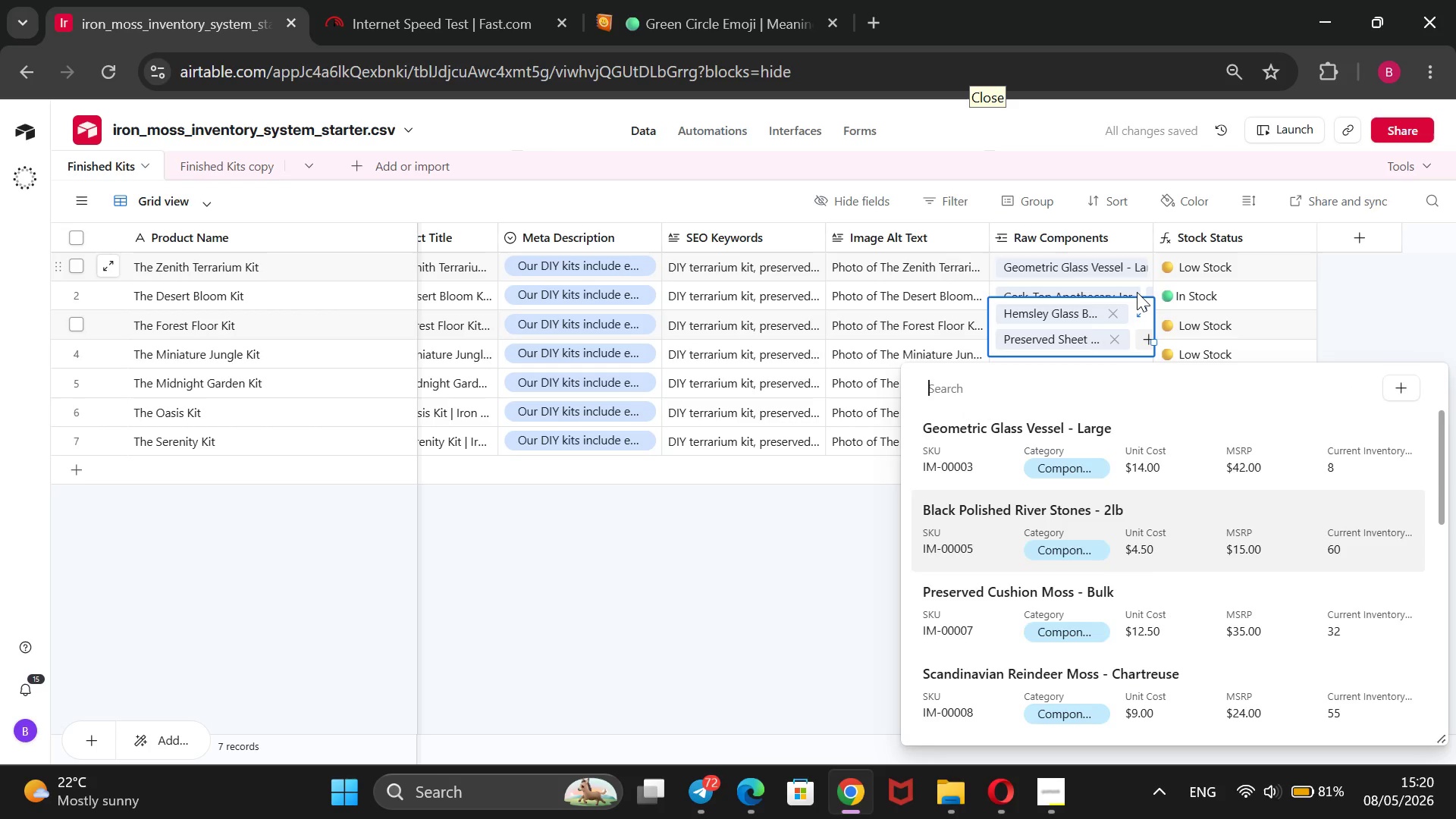 
key(ArrowDown)
 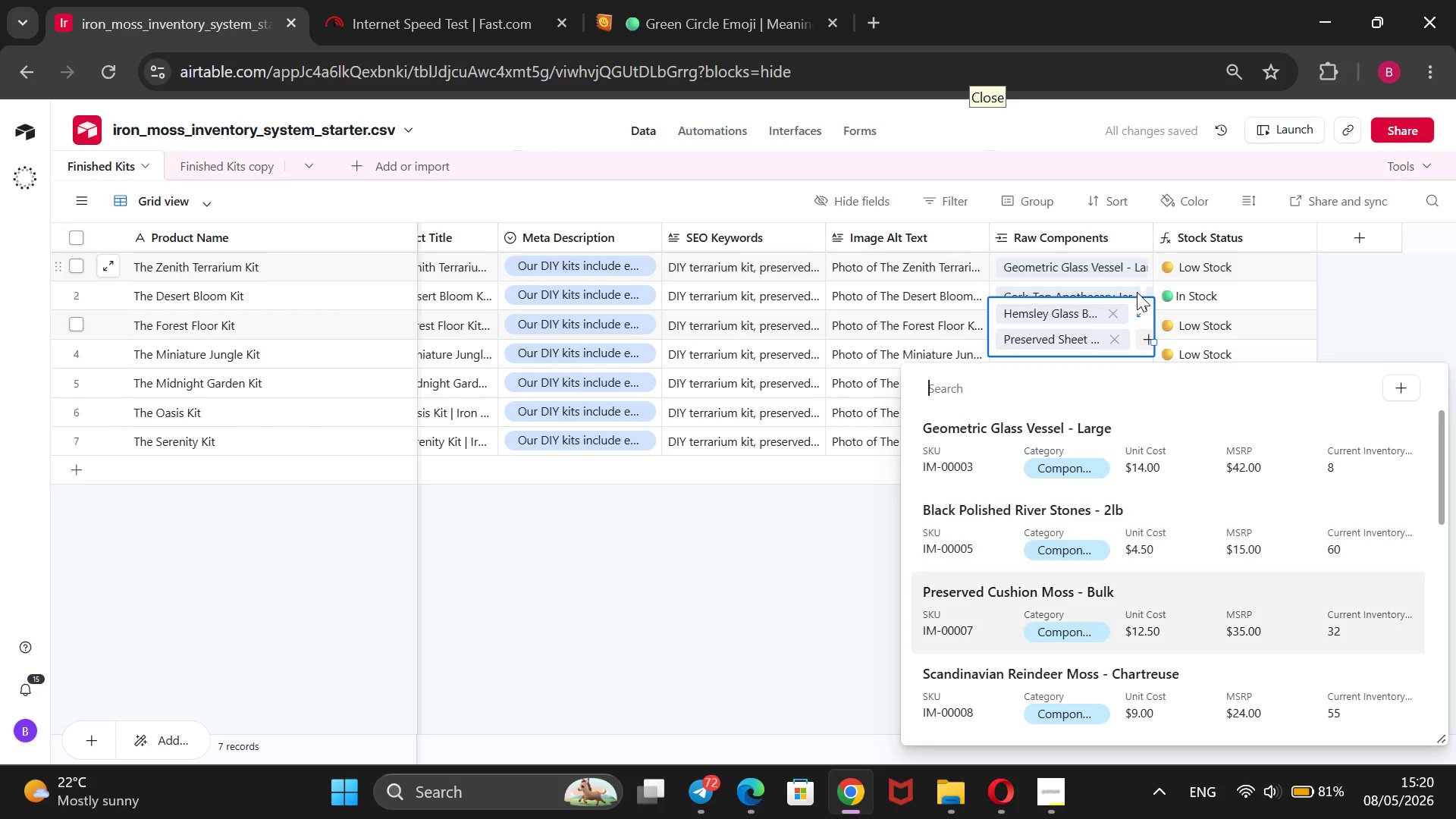 
key(ArrowDown)
 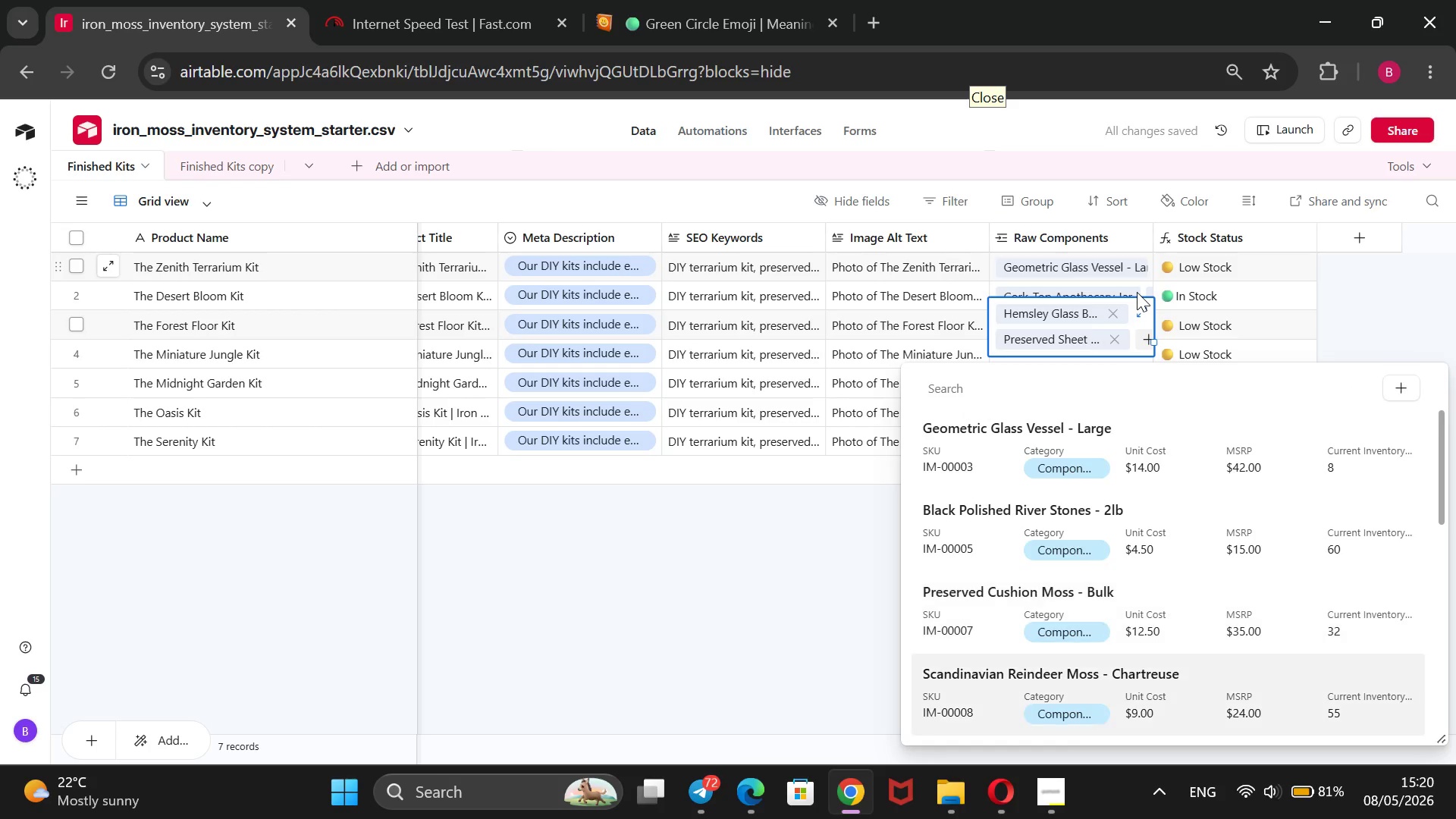 
key(ArrowDown)
 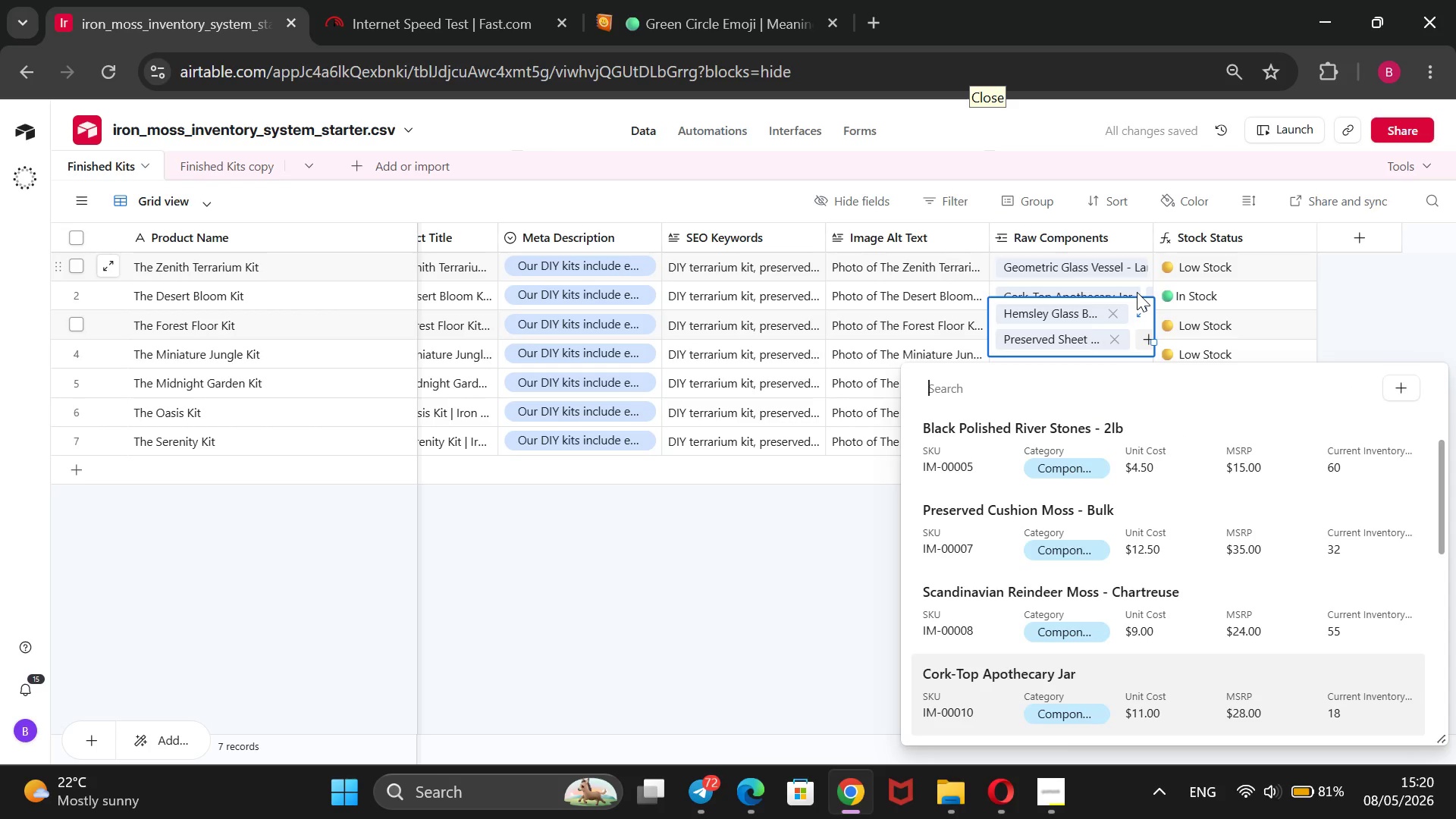 
key(ArrowDown)
 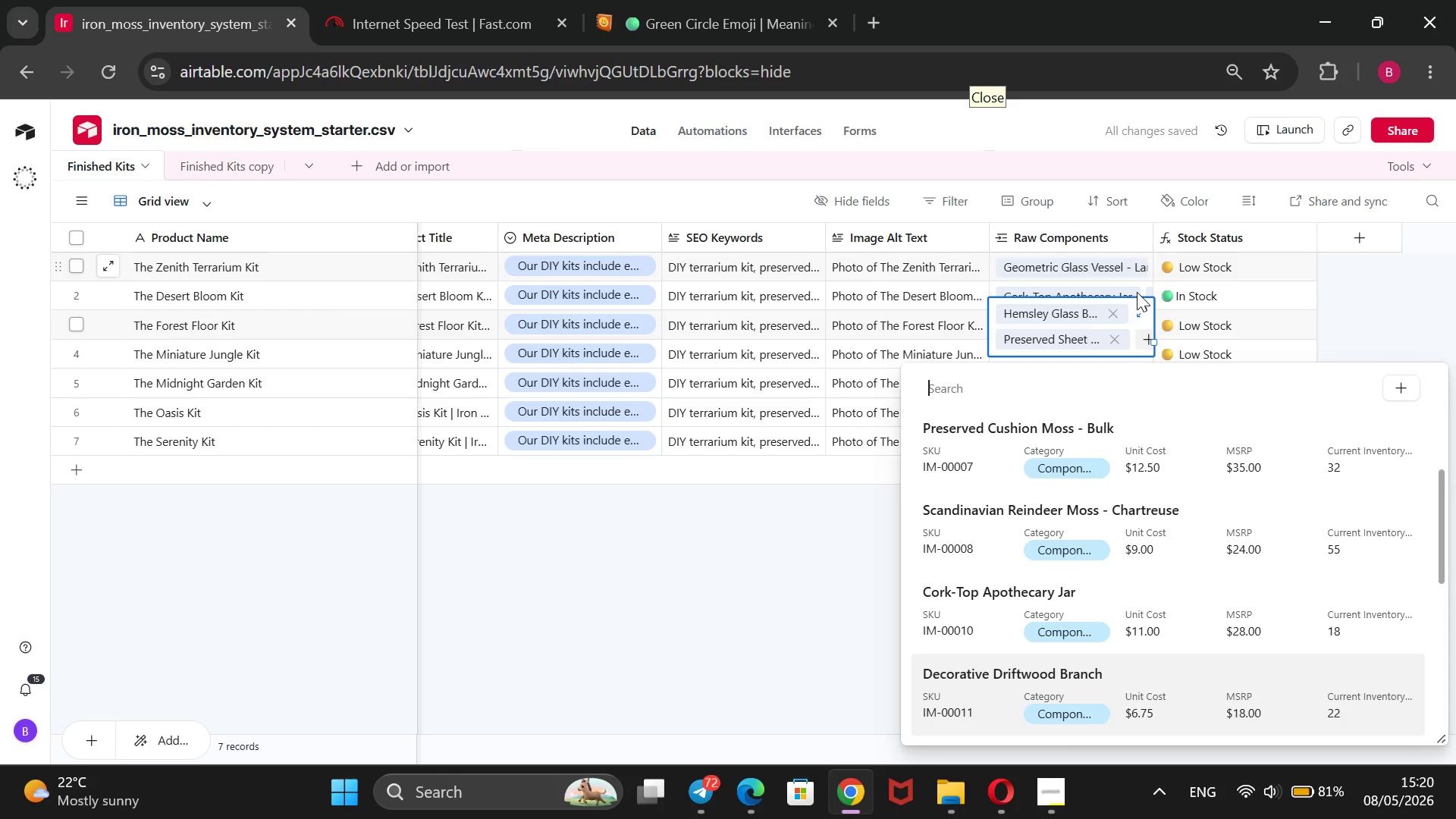 
key(ArrowDown)
 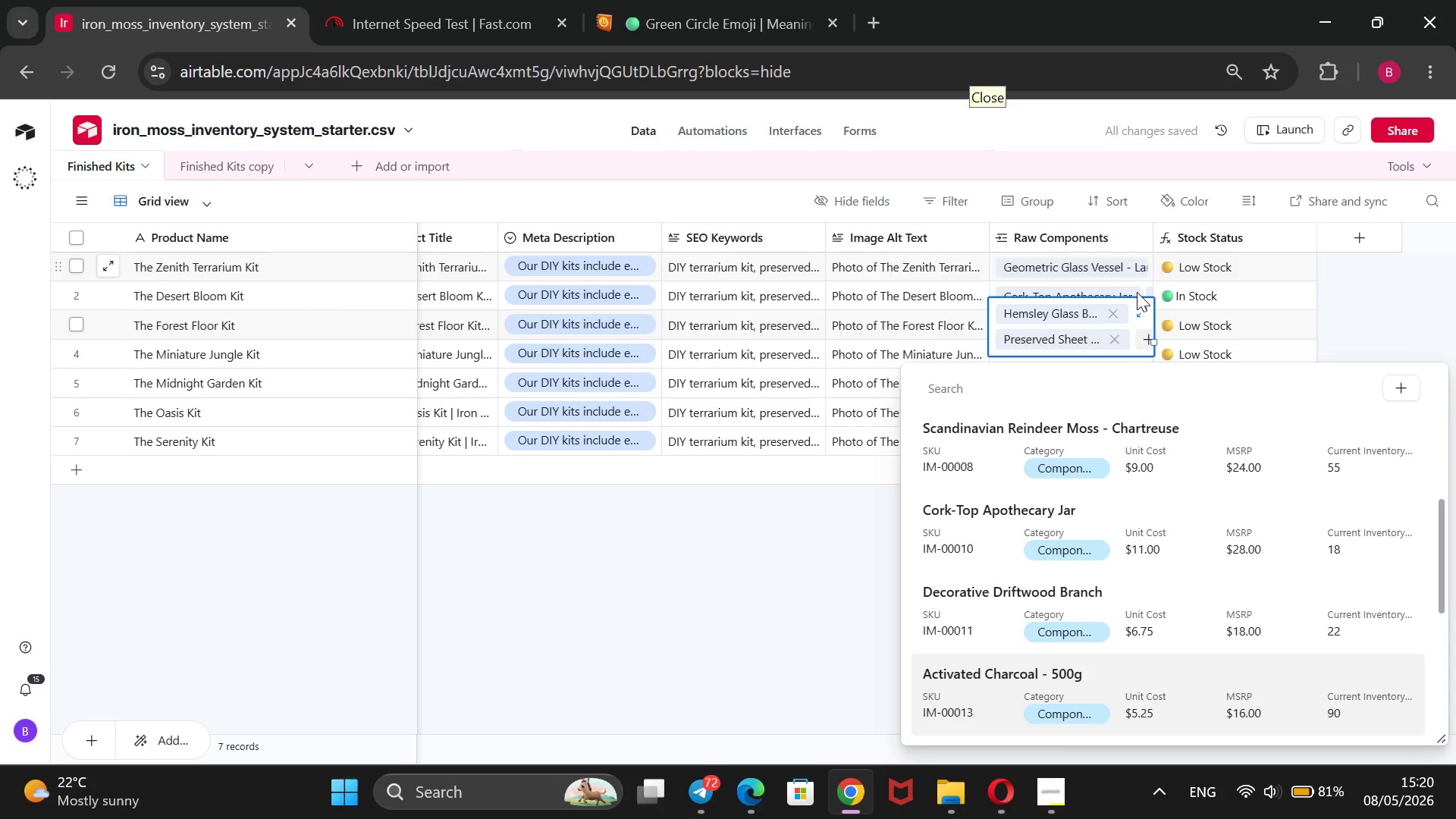 
key(ArrowDown)
 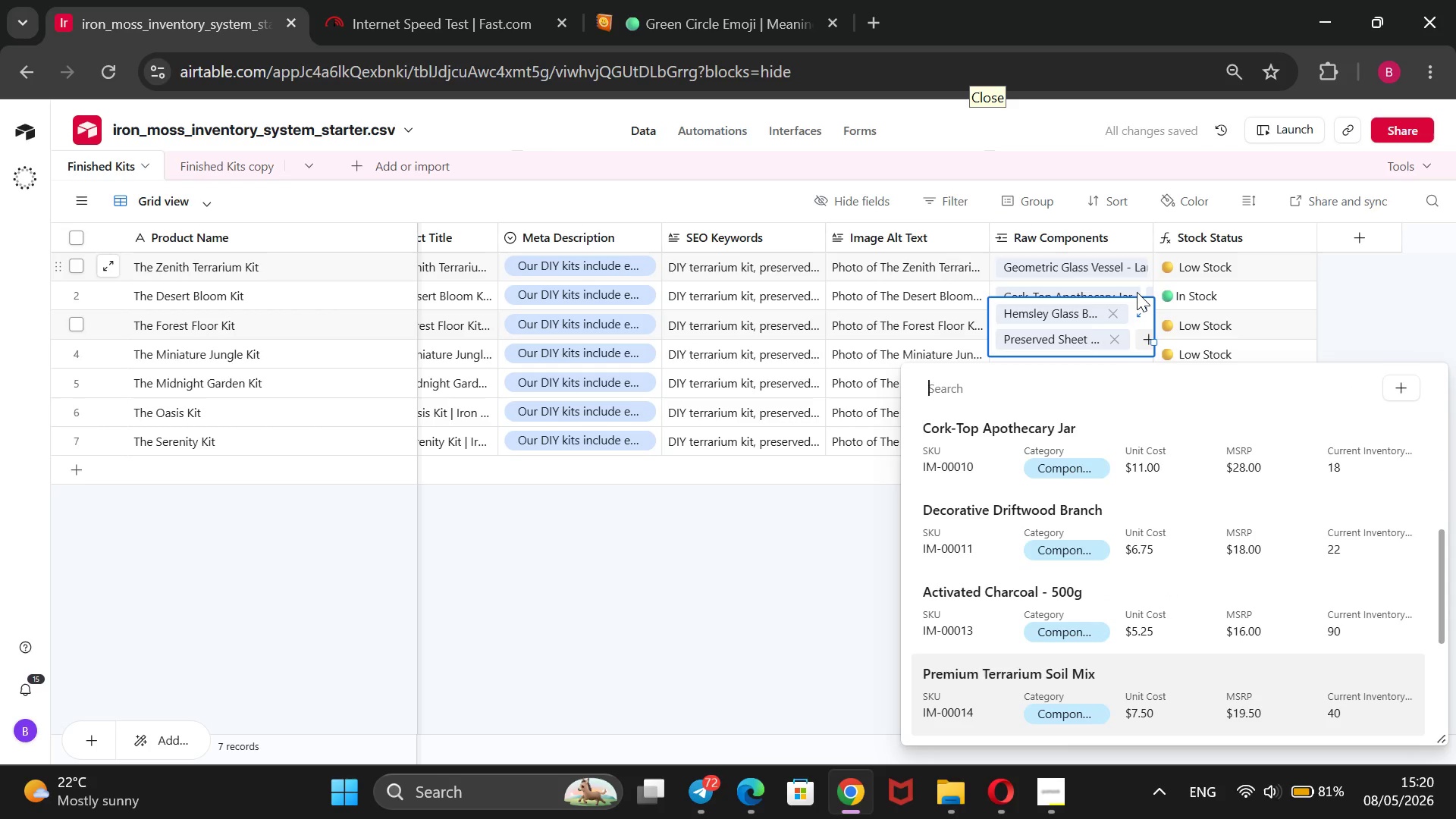 
key(ArrowDown)
 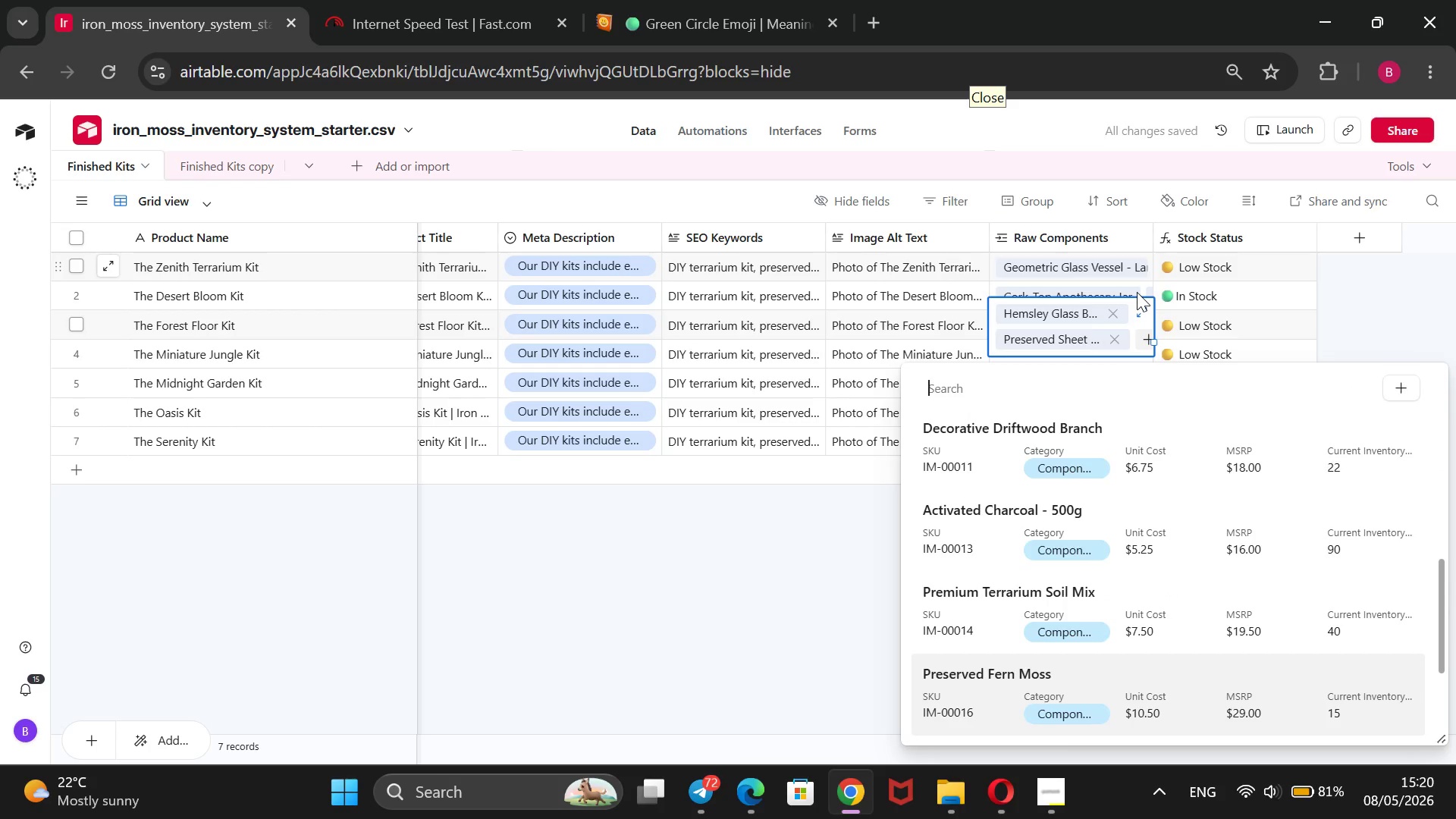 
key(ArrowDown)
 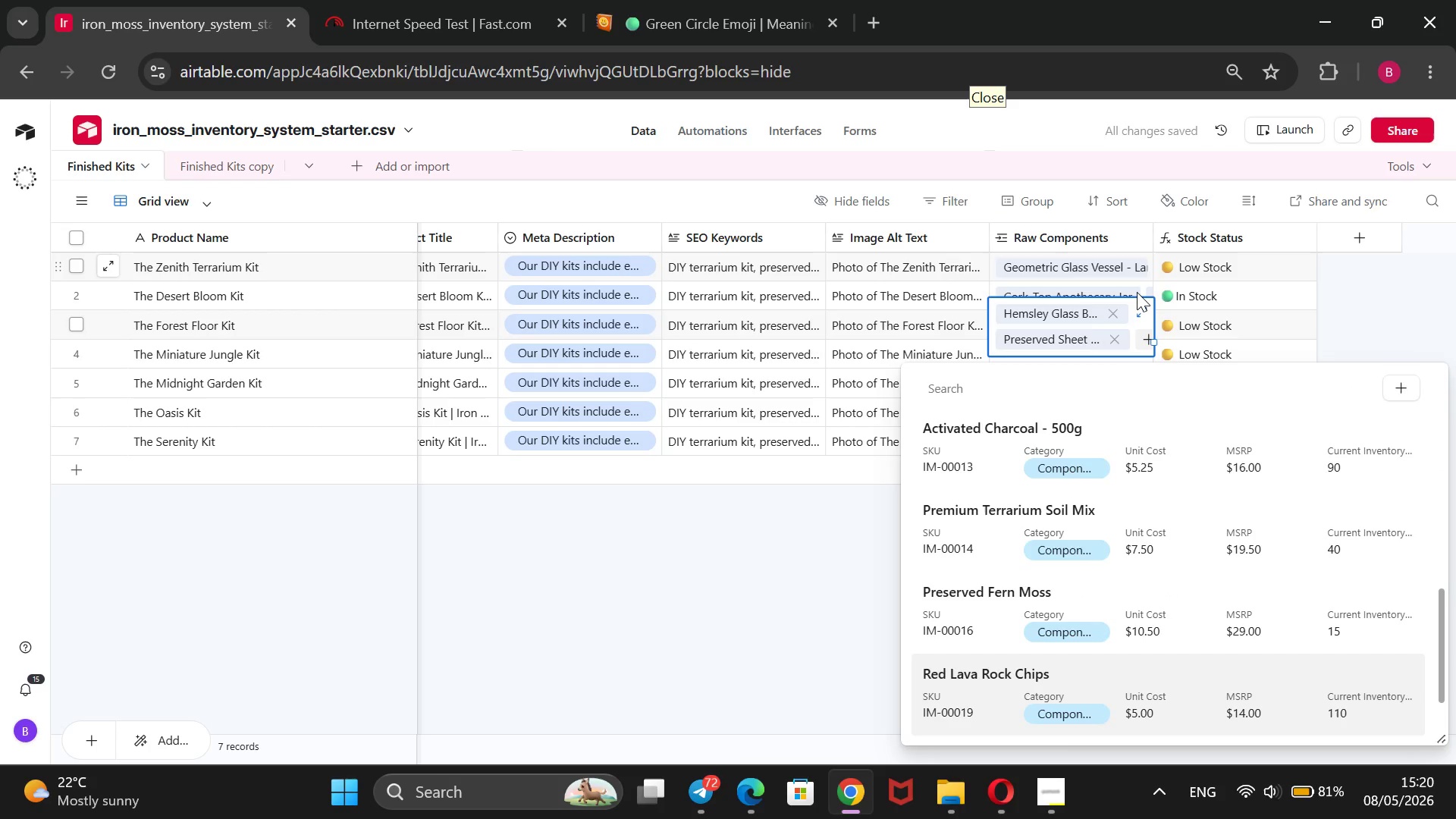 
key(Enter)
 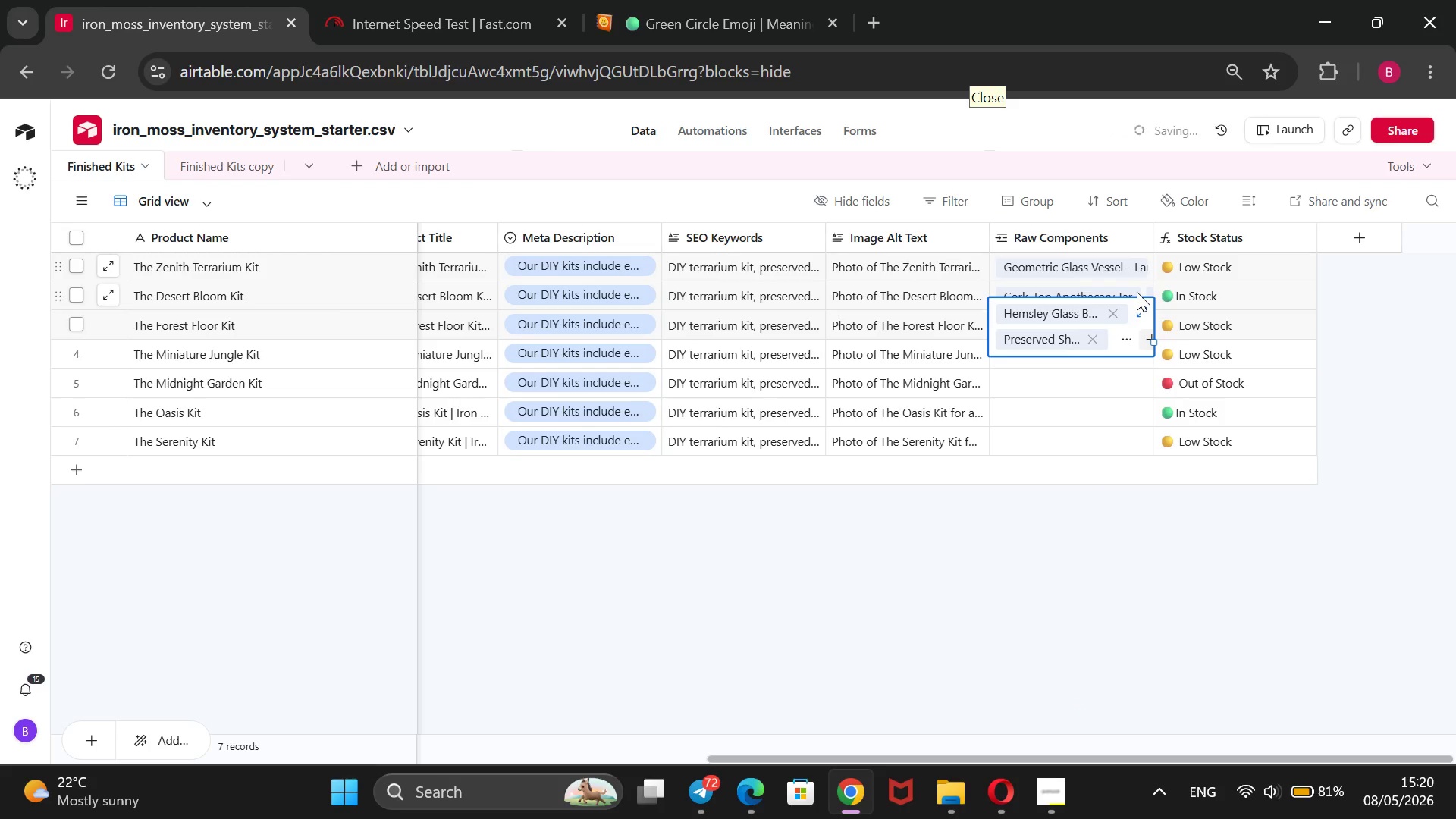 
key(Enter)
 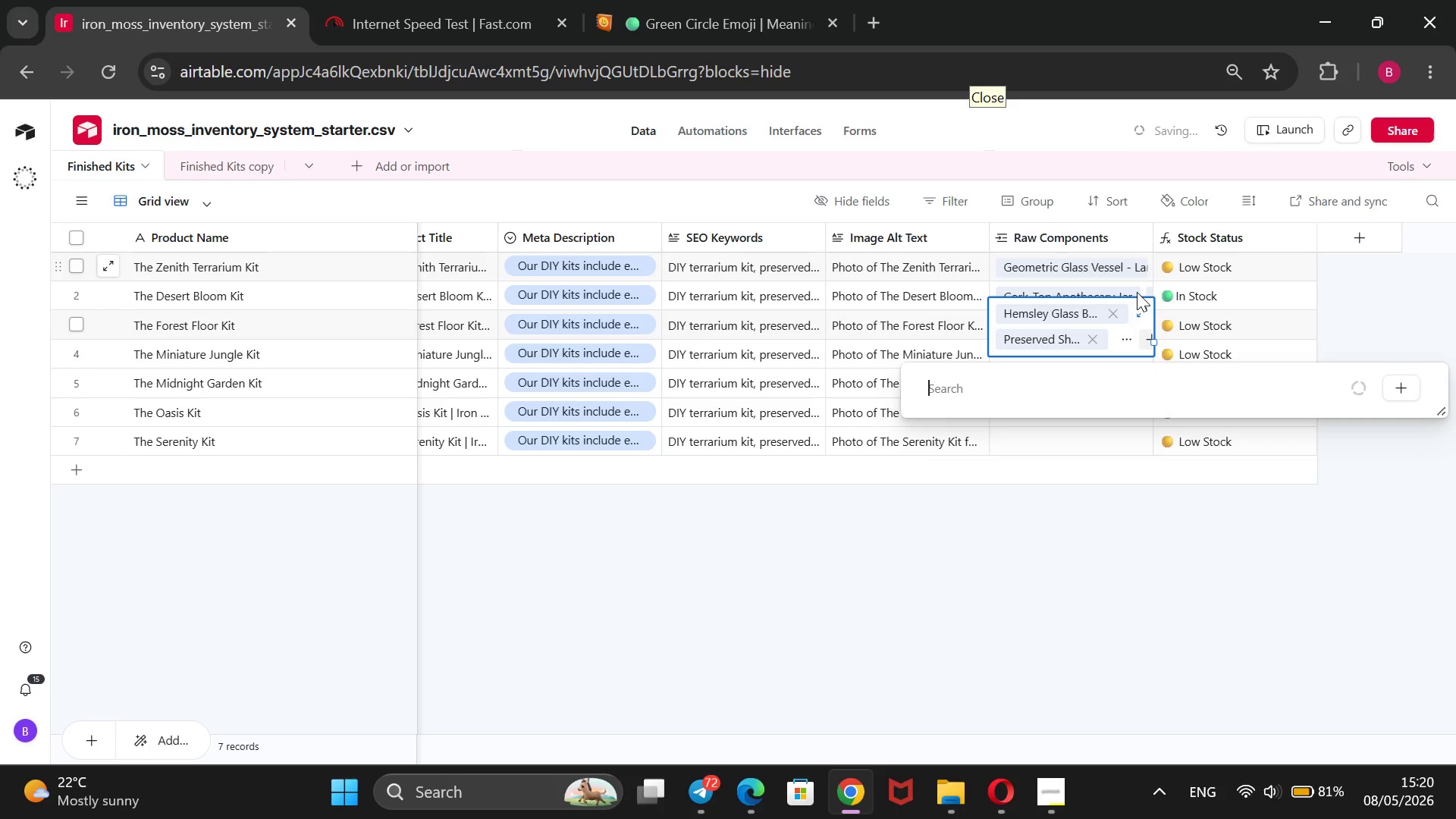 
key(ArrowDown)
 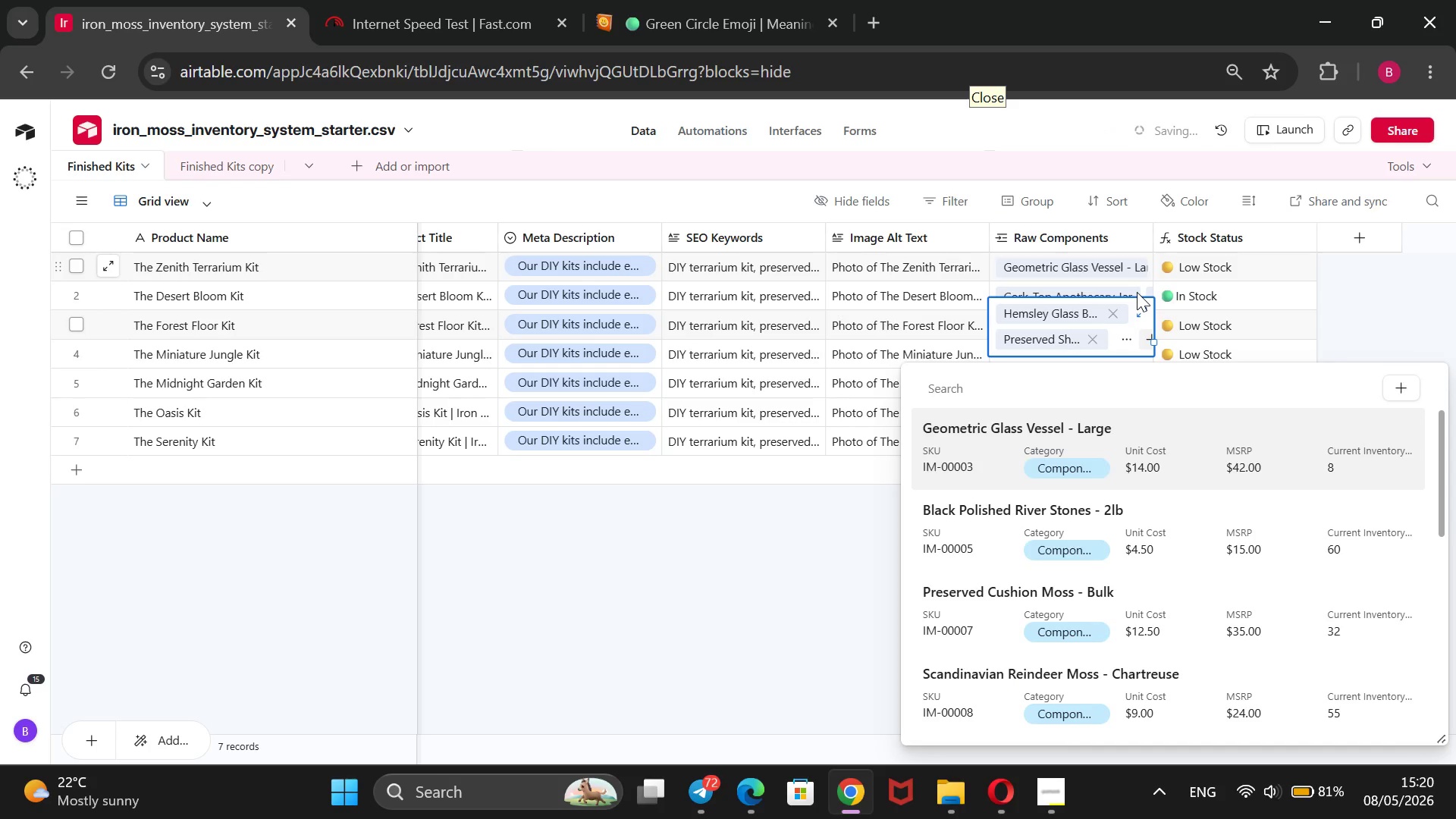 
key(ArrowDown)
 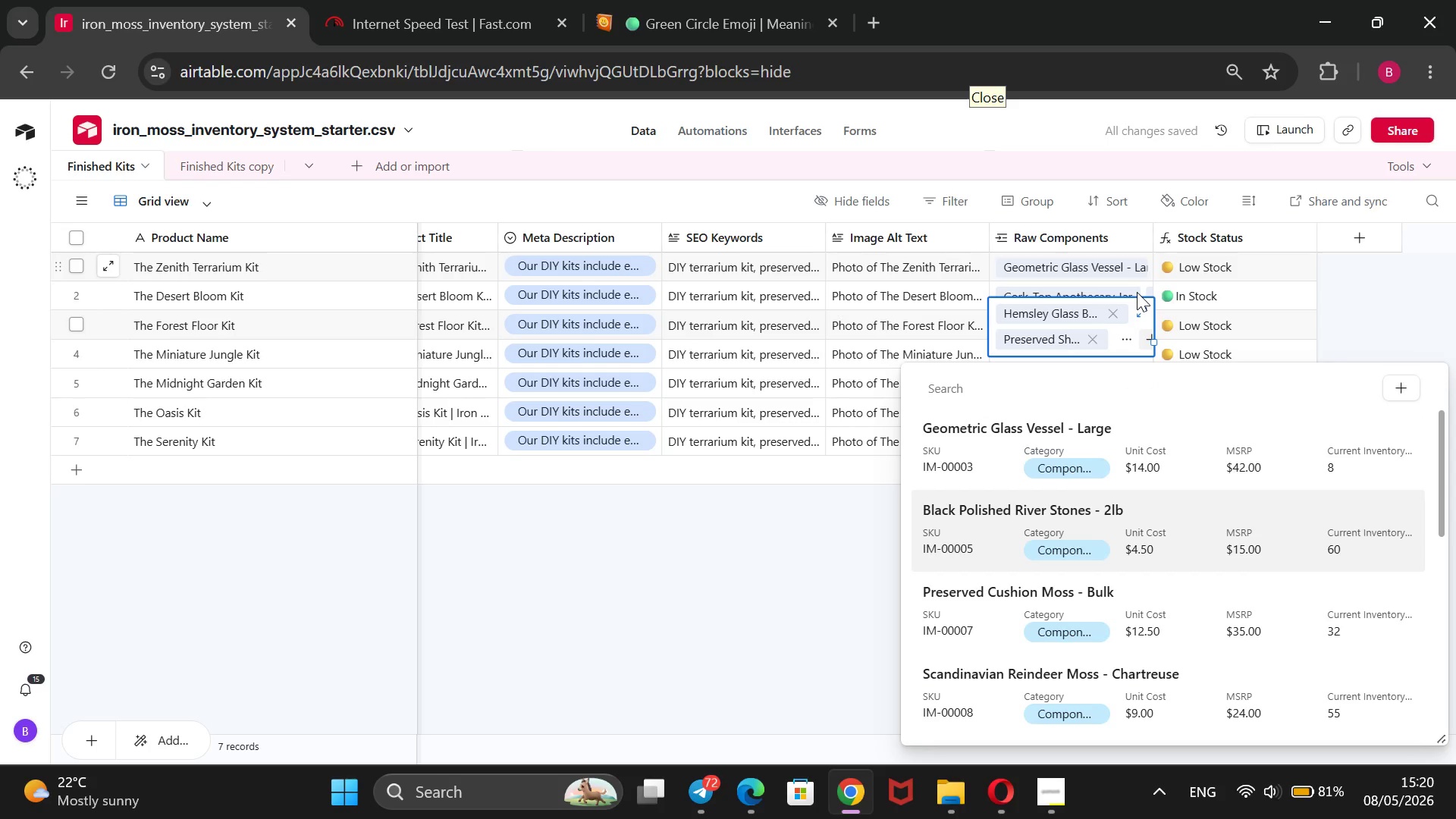 
key(ArrowDown)
 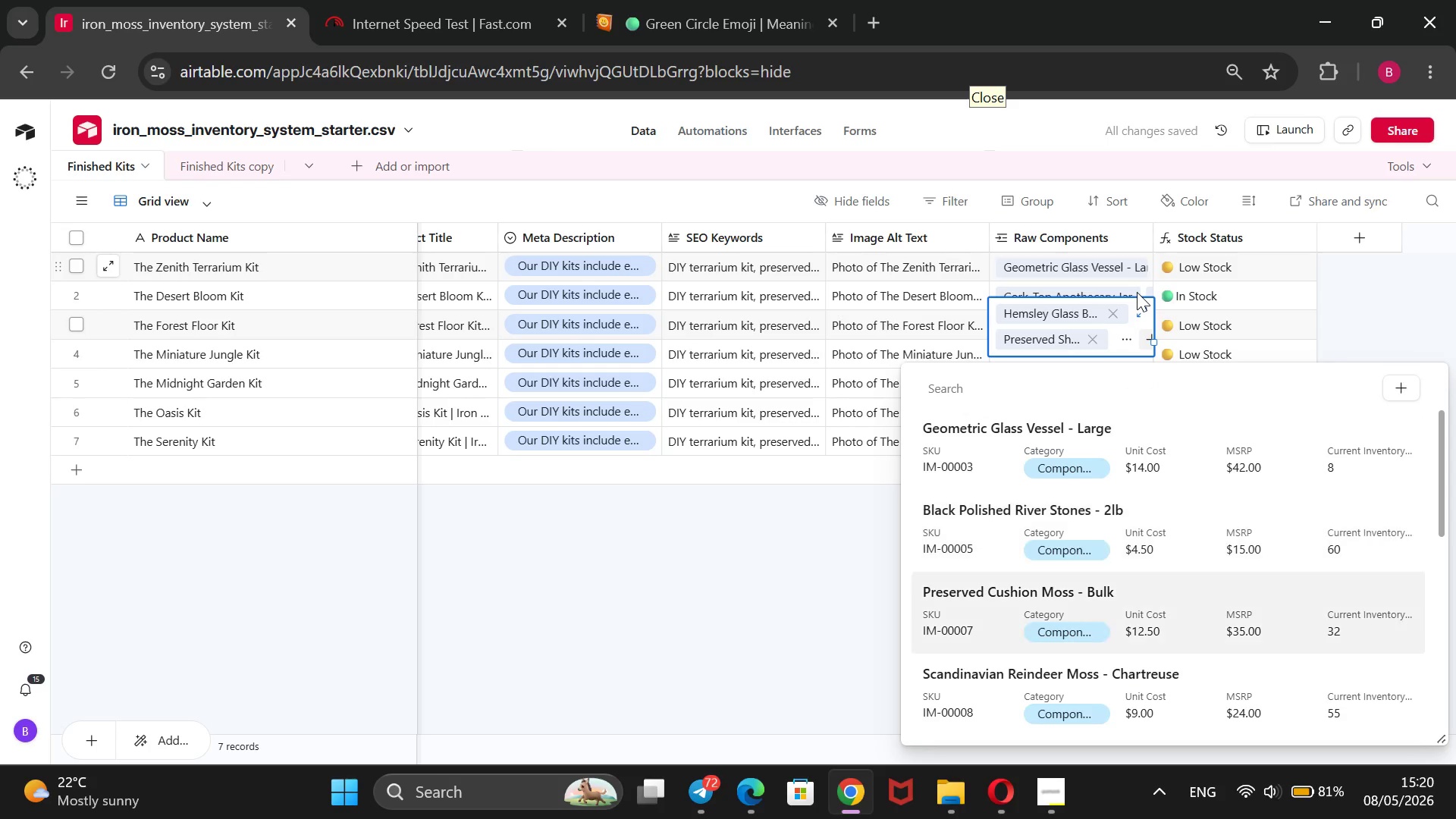 
key(ArrowDown)
 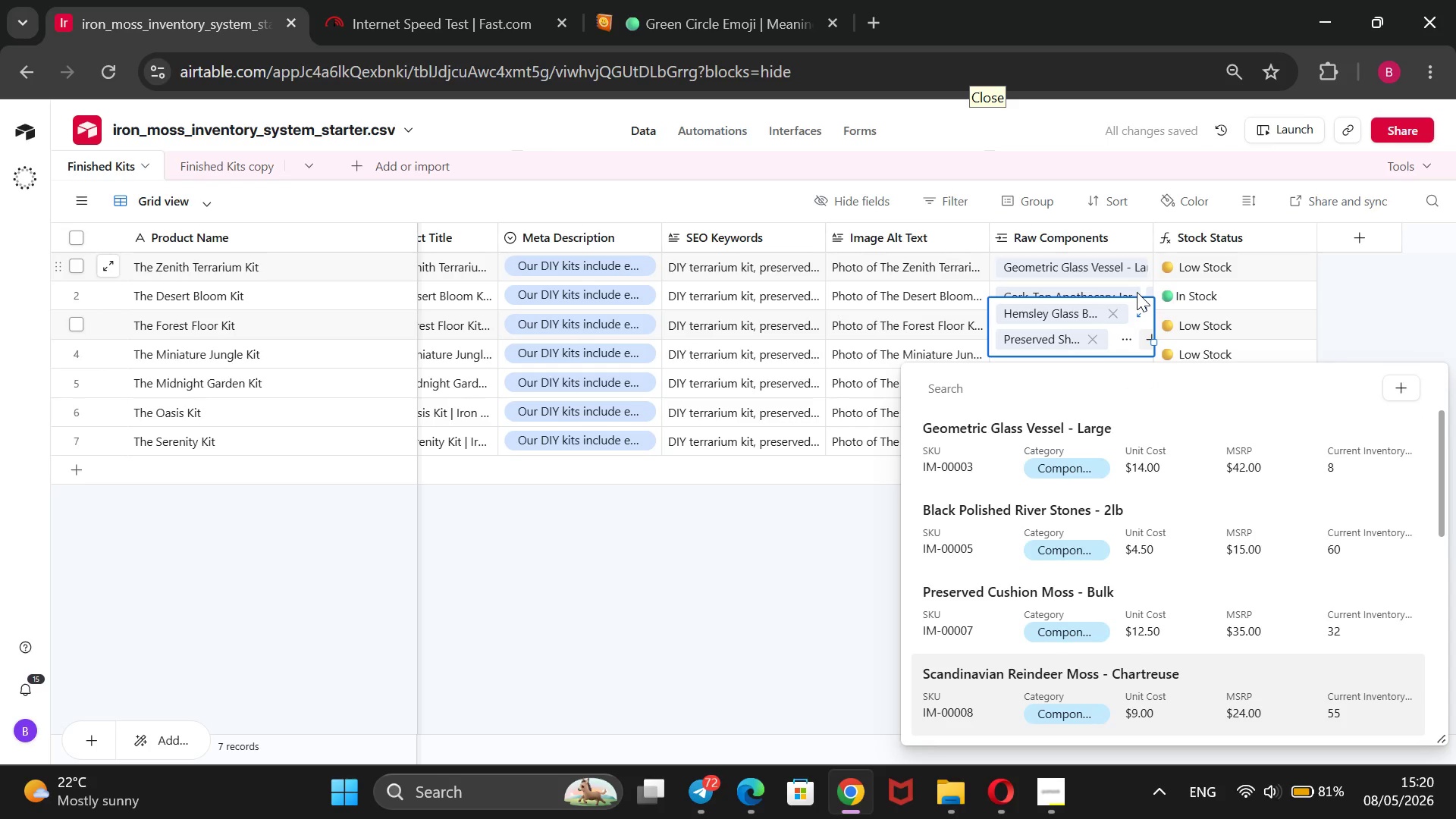 
key(ArrowDown)
 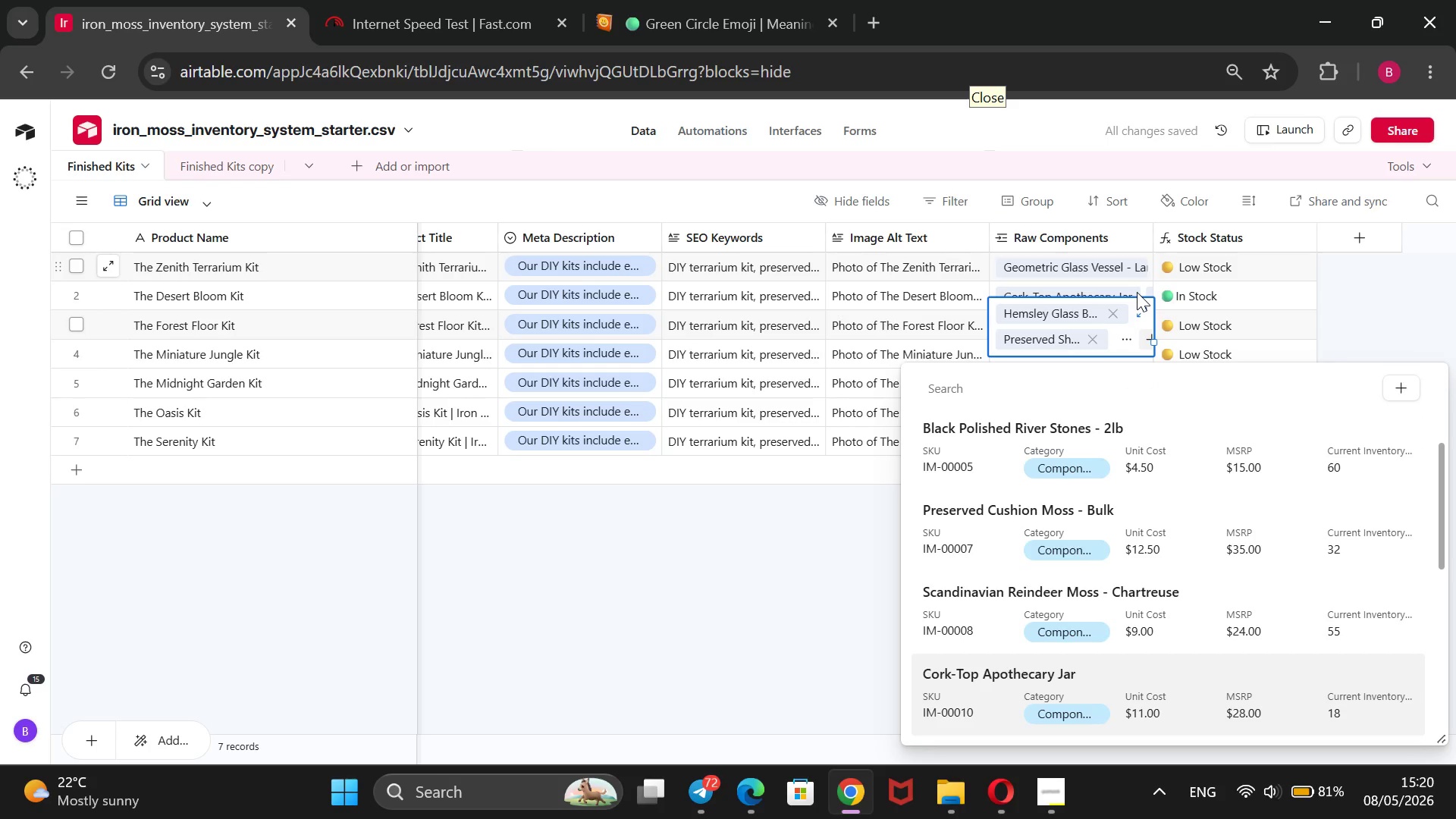 
key(ArrowDown)
 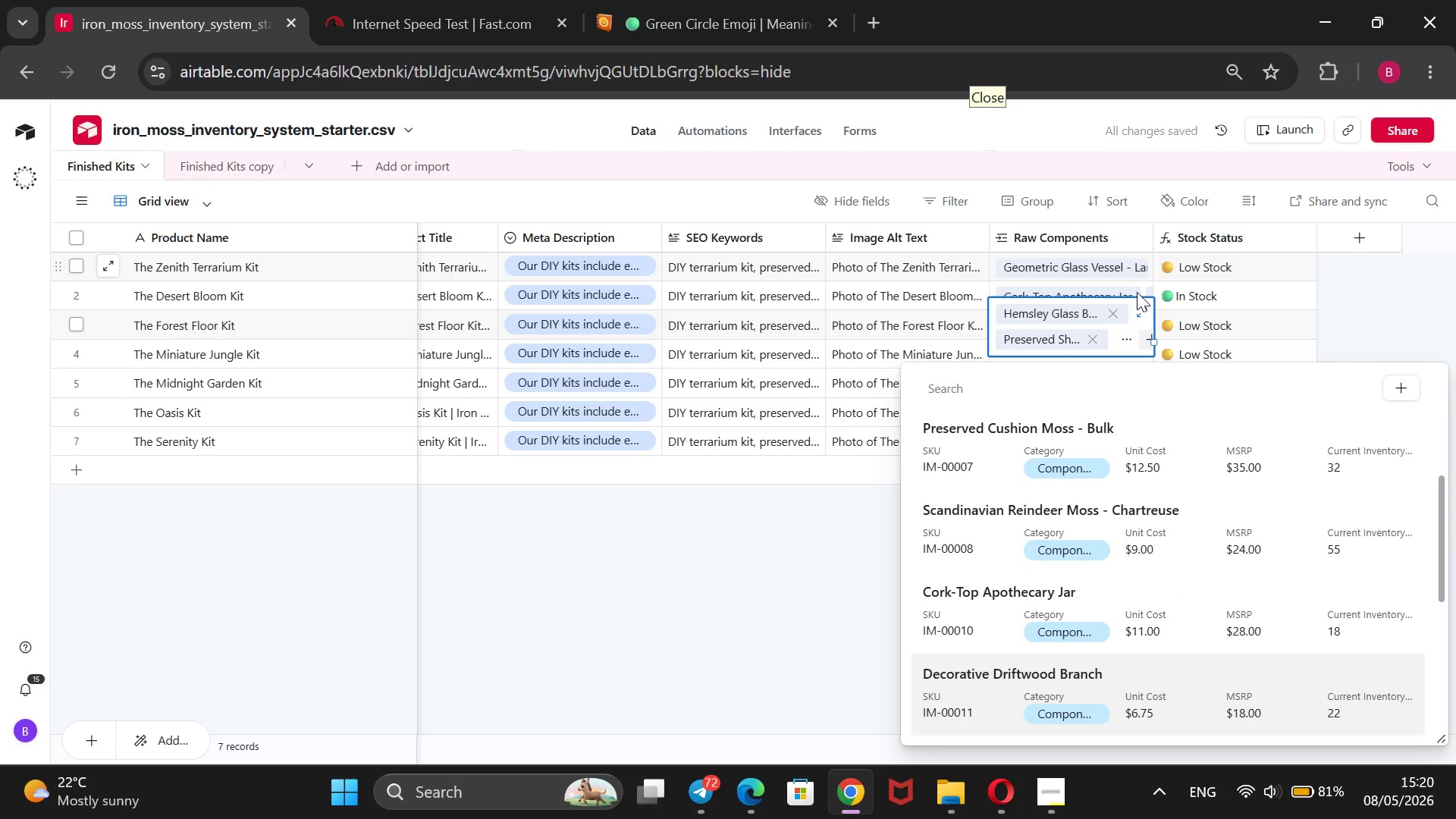 
key(ArrowDown)
 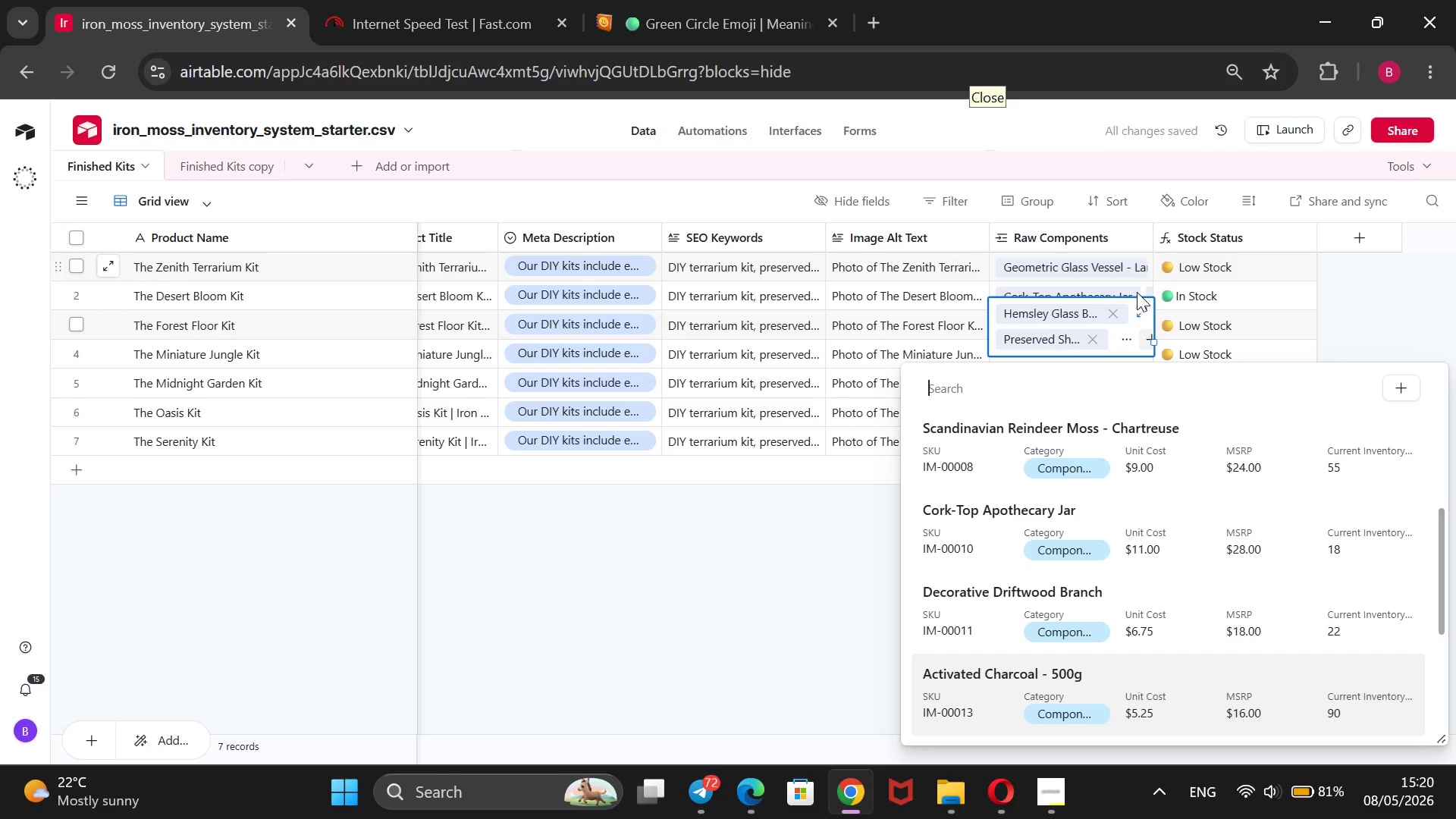 
key(ArrowDown)
 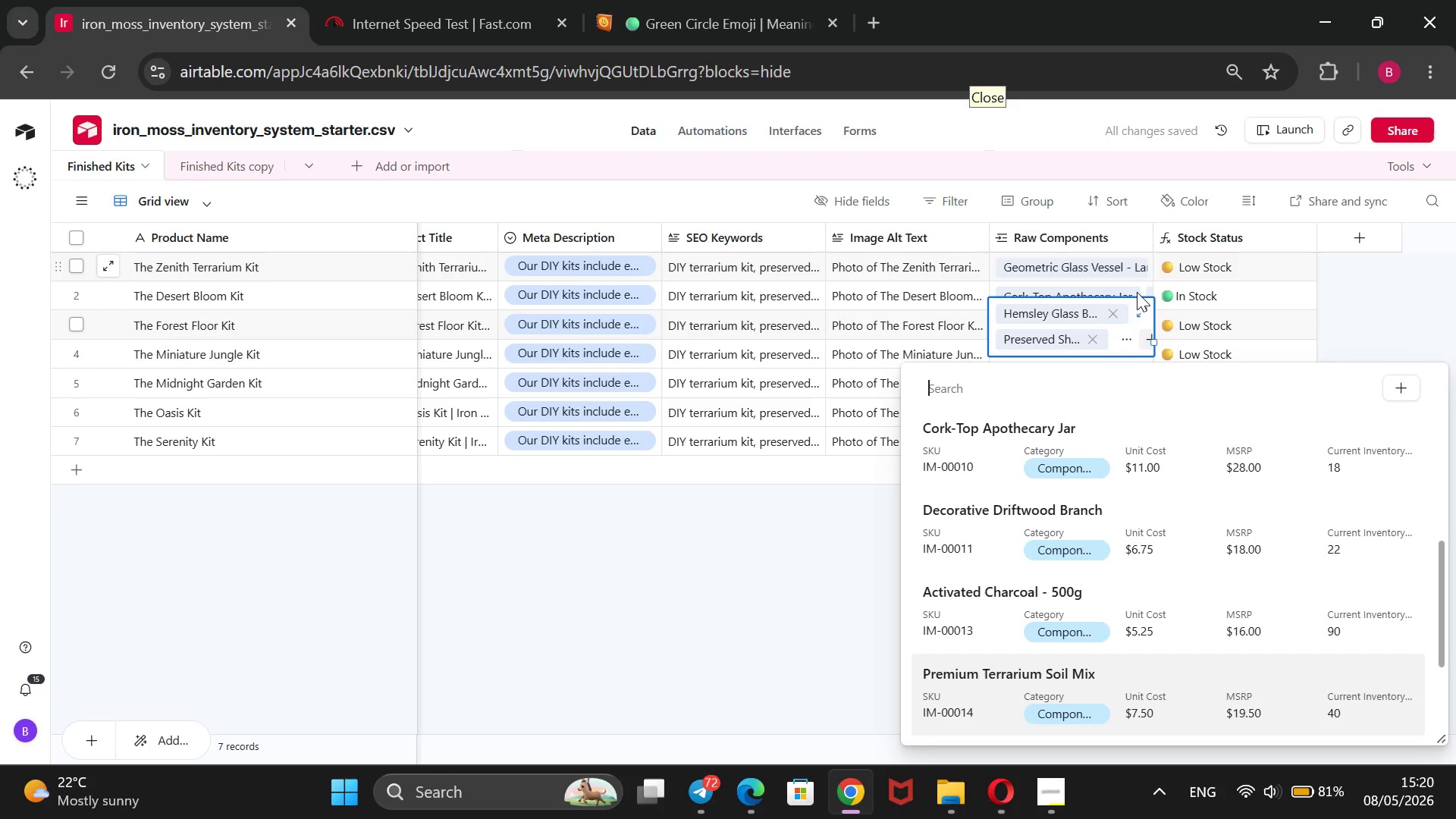 
key(Enter)
 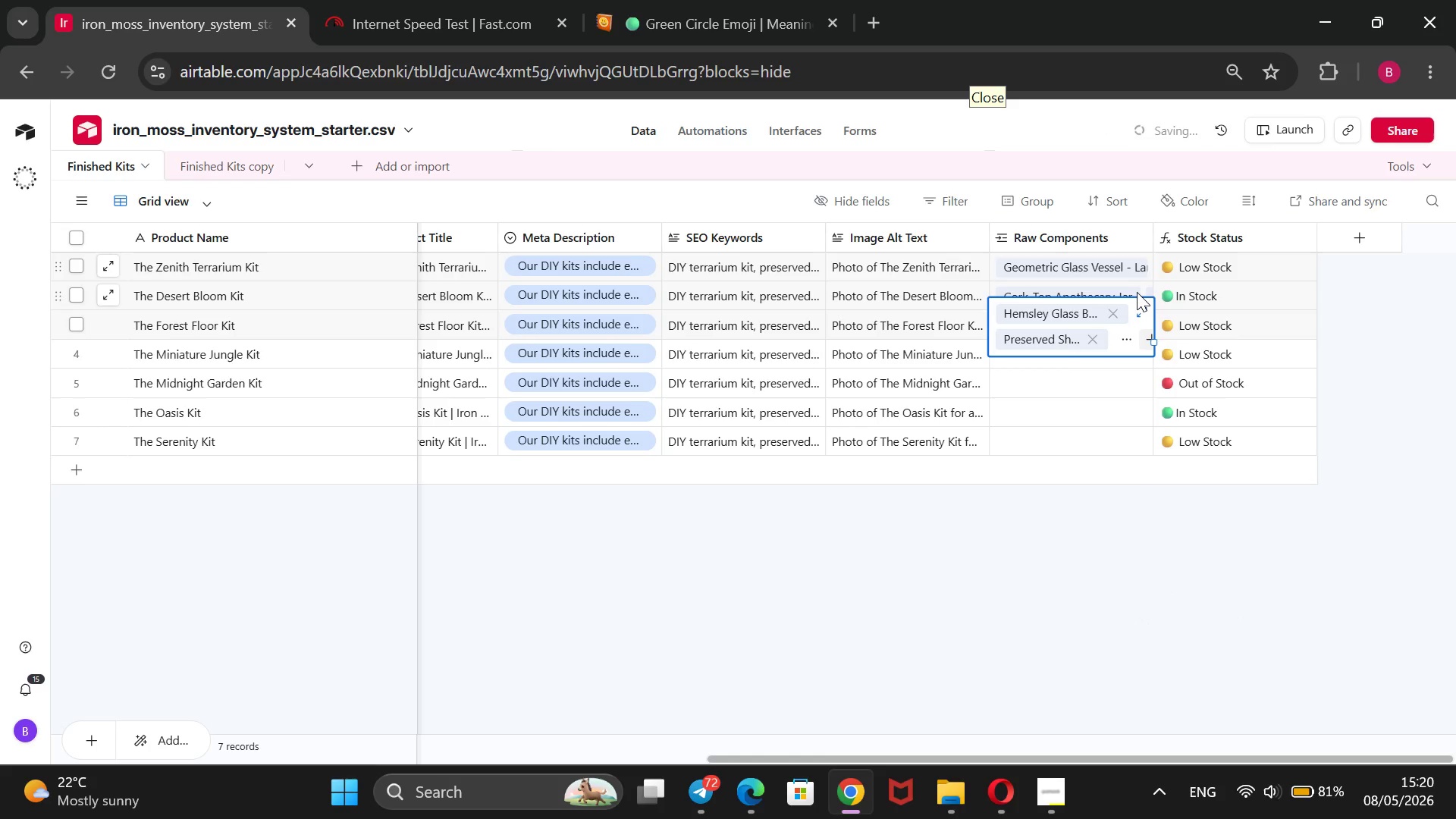 
key(ArrowDown)
 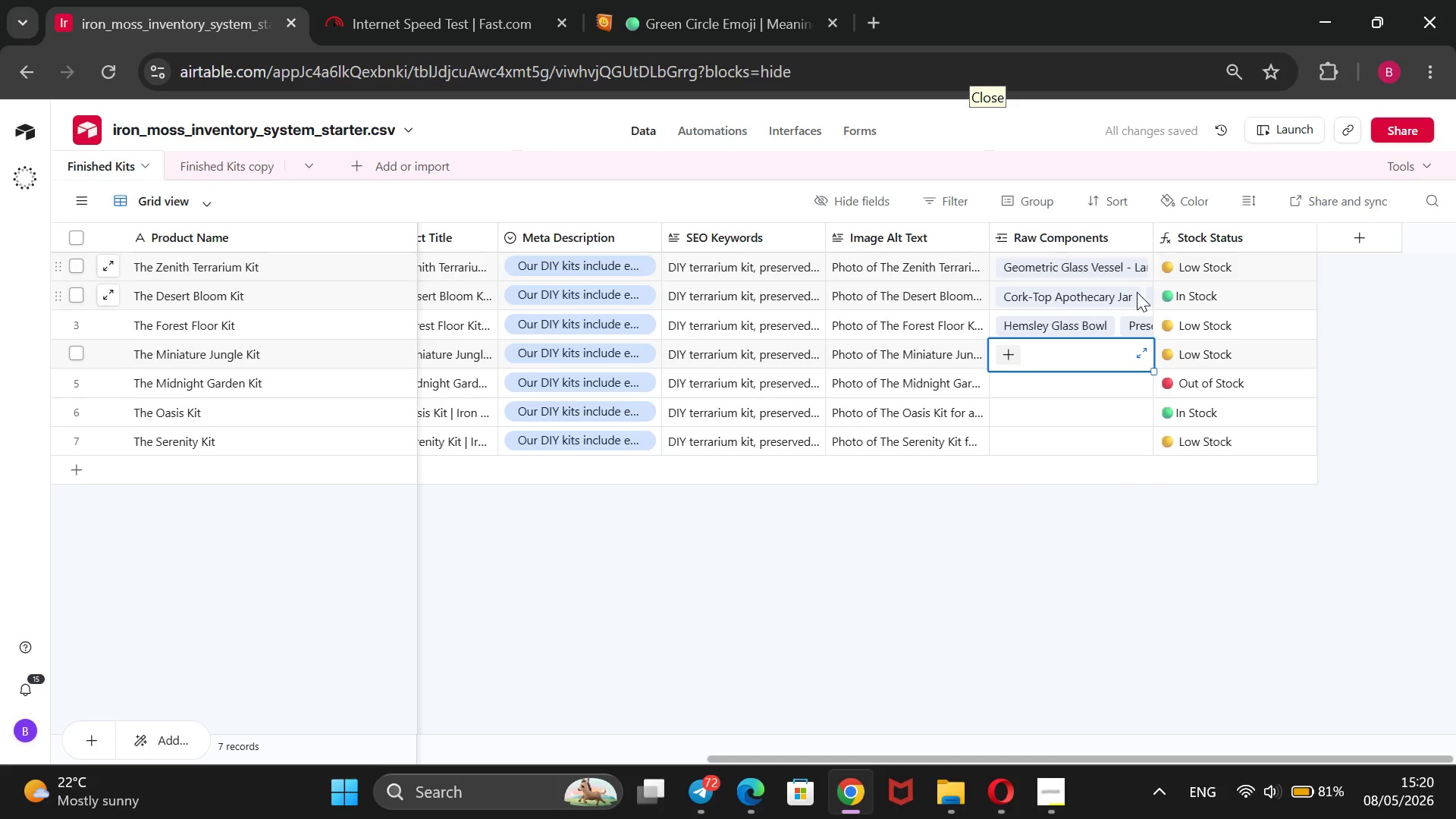 
key(Enter)
 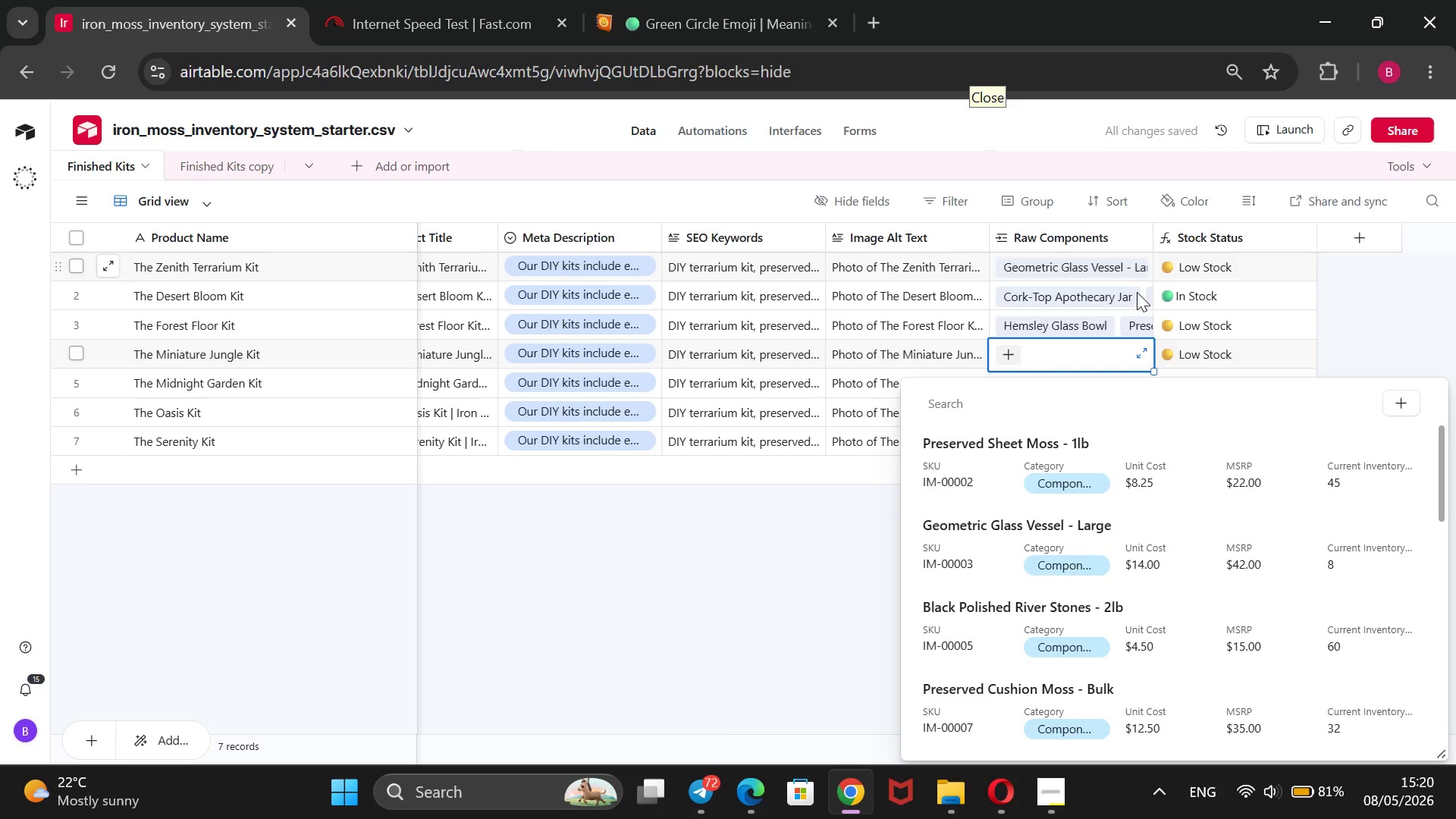 
wait(5.45)
 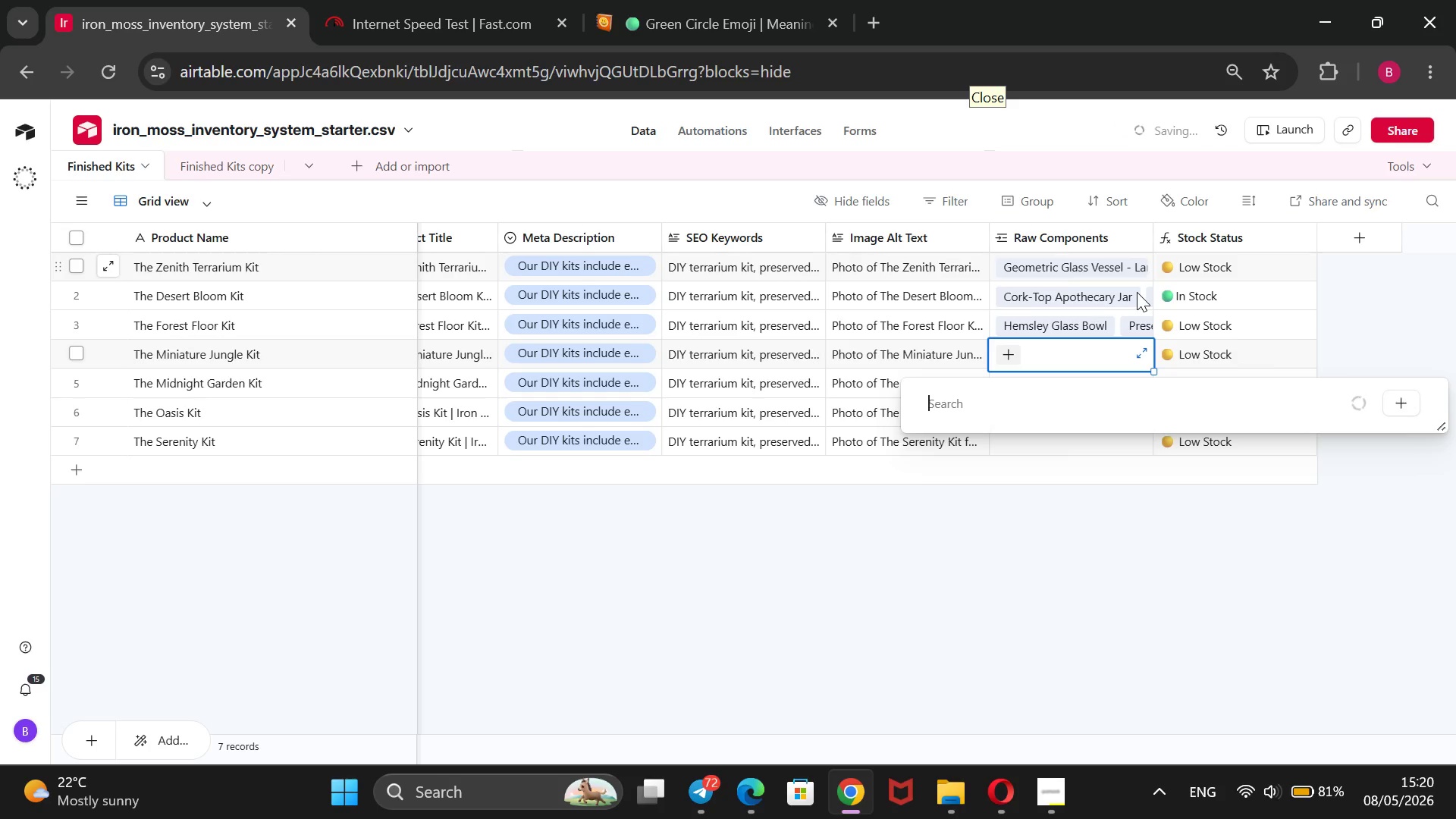 
key(ArrowDown)
 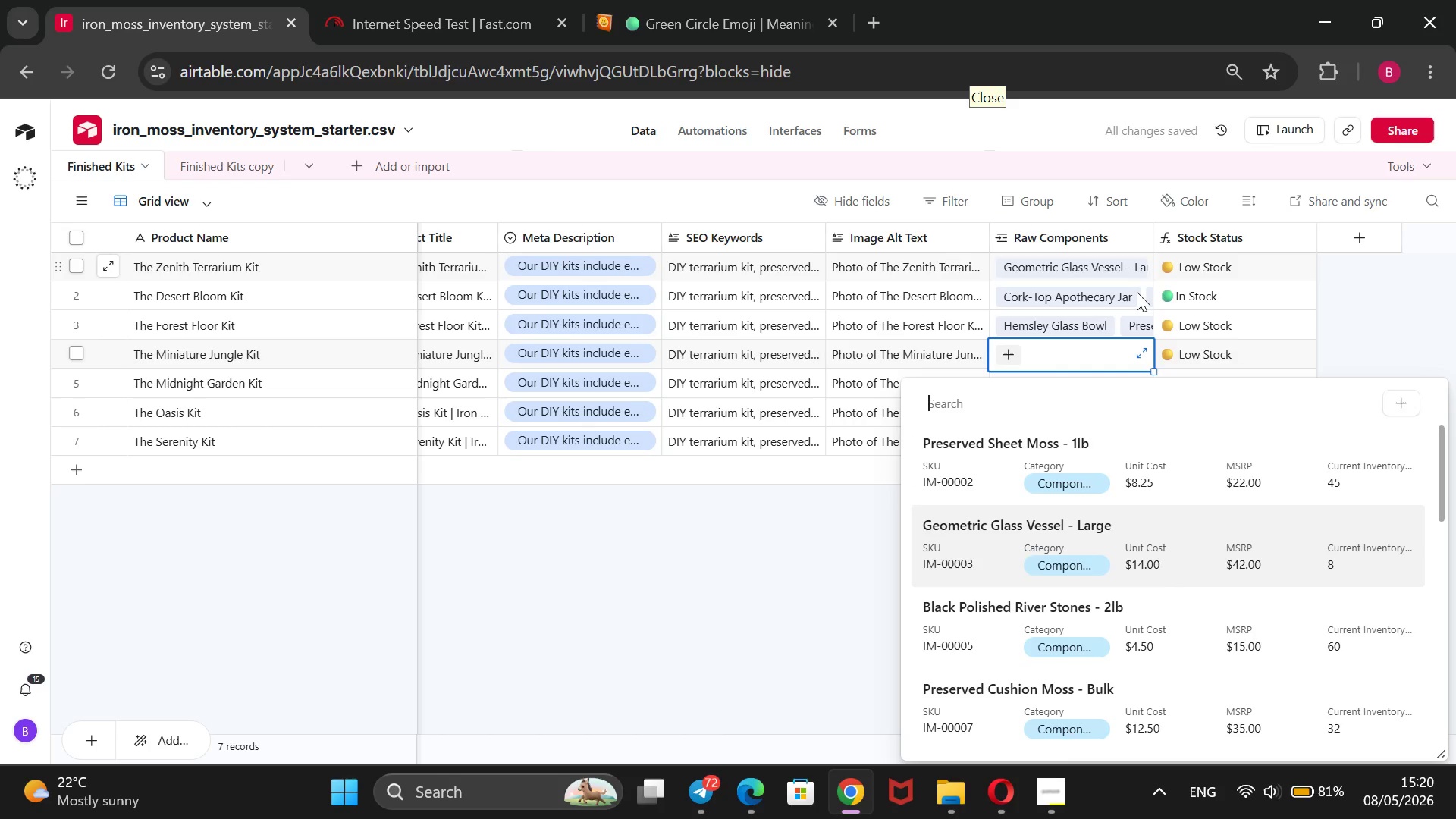 
key(ArrowDown)
 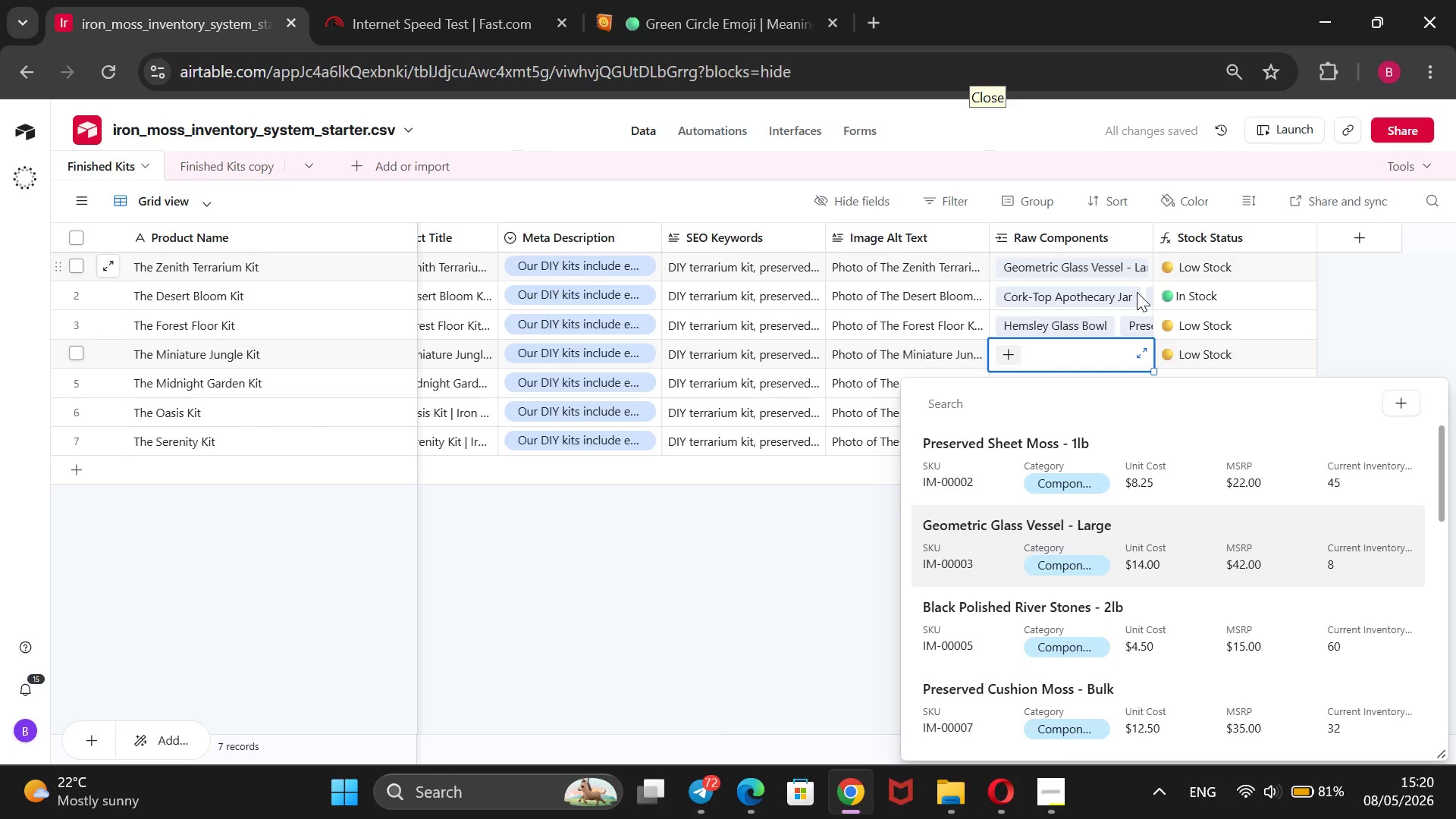 
key(ArrowDown)
 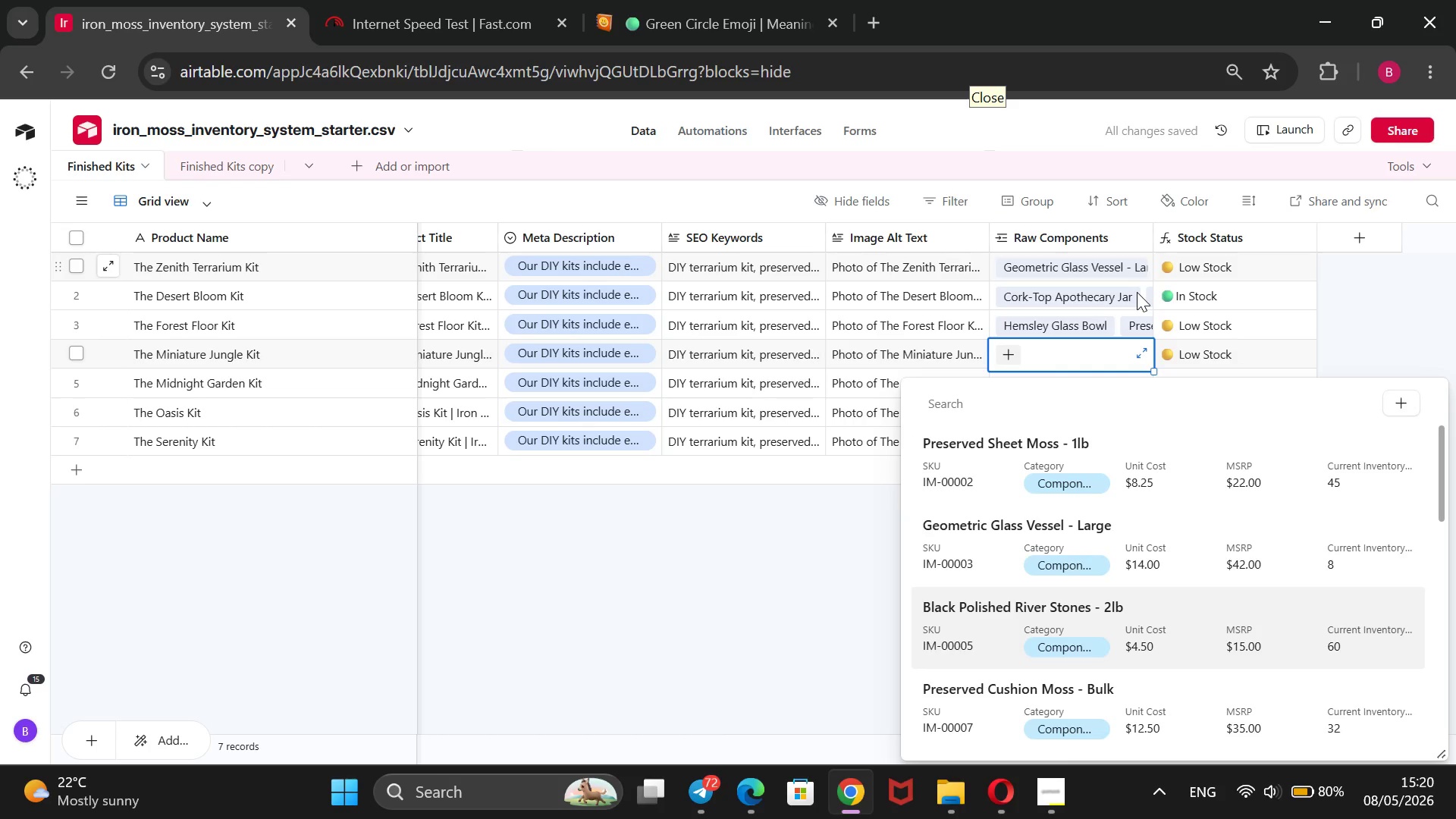 
key(ArrowDown)
 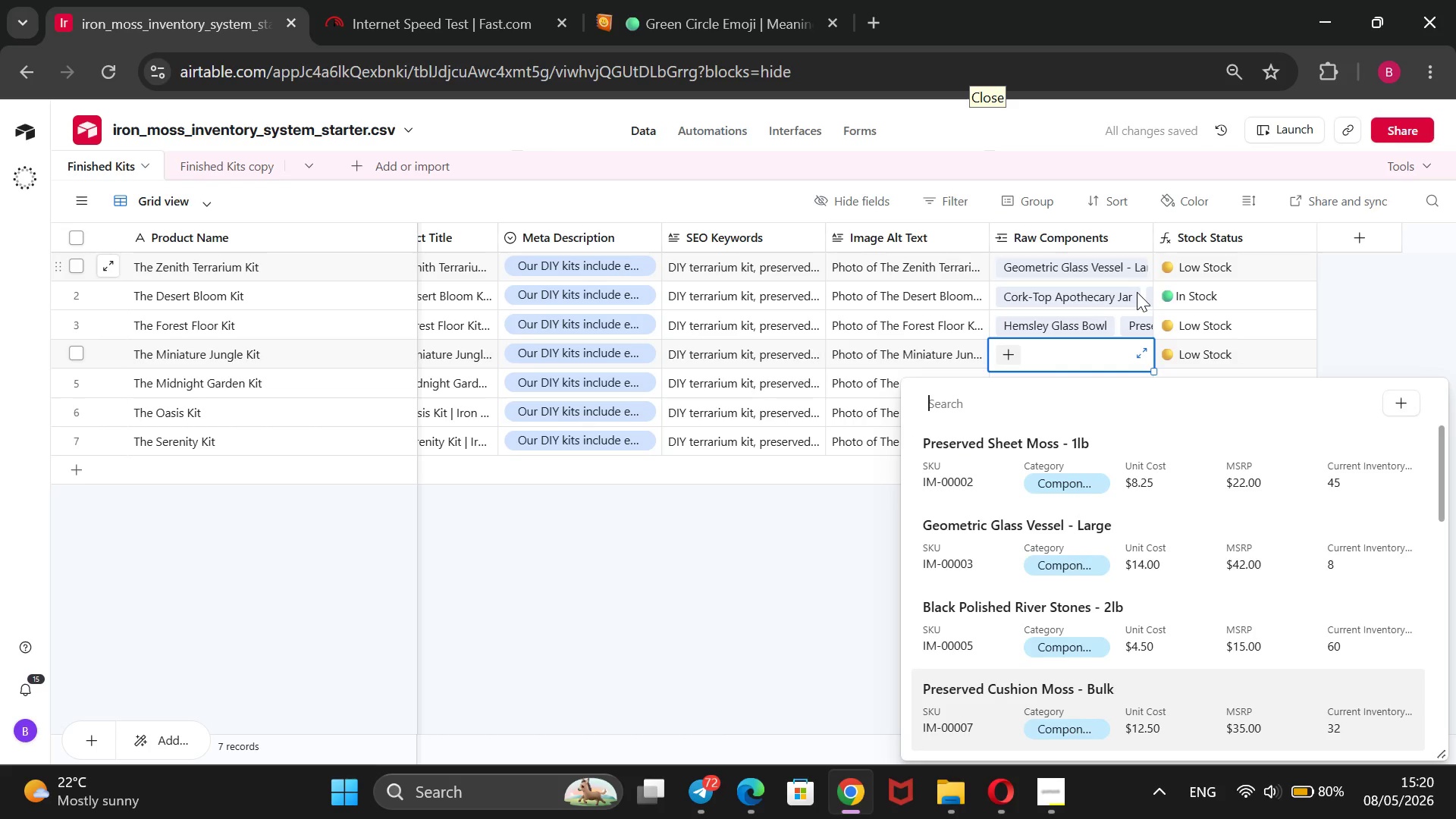 
key(ArrowDown)
 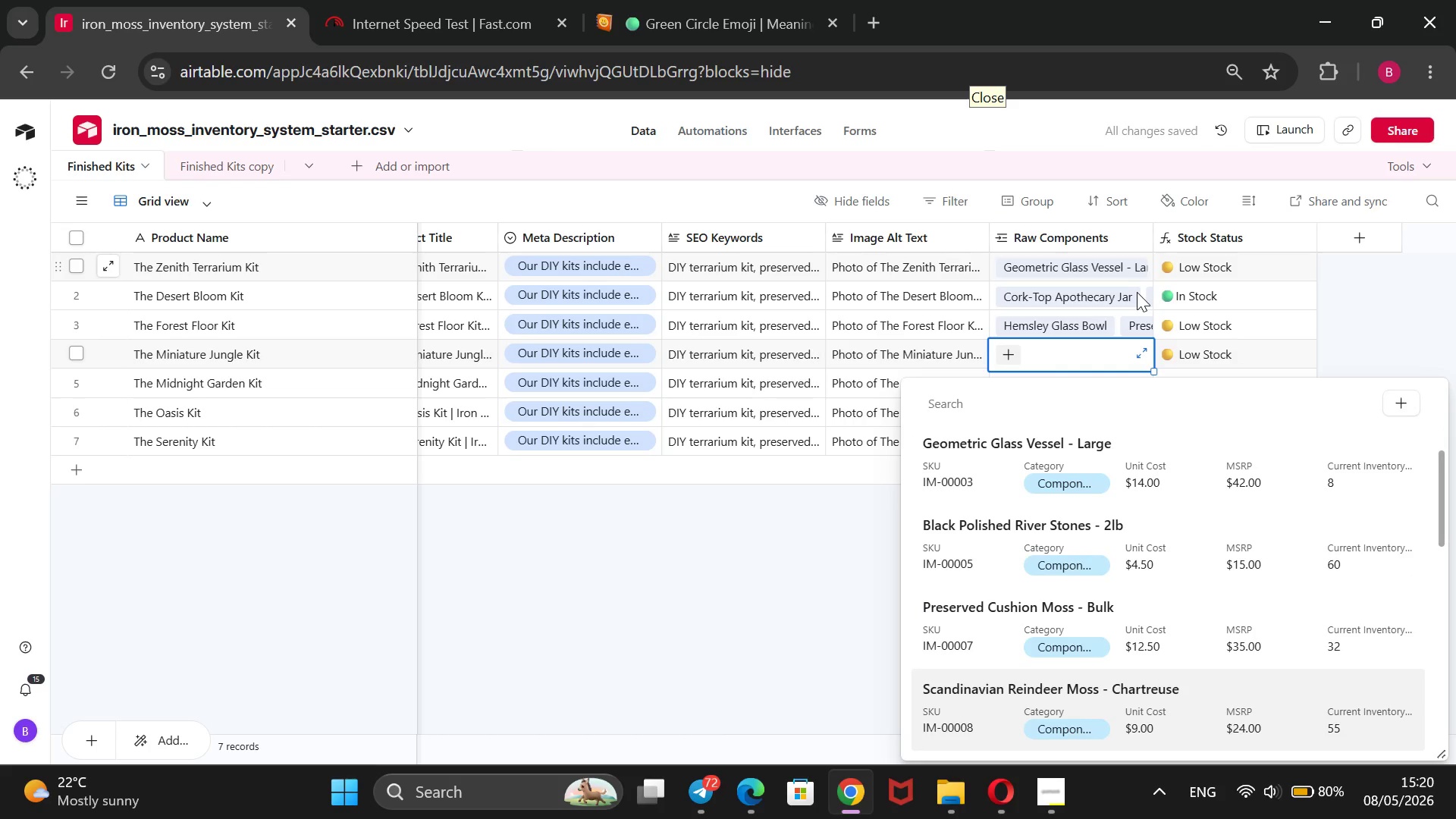 
key(ArrowDown)
 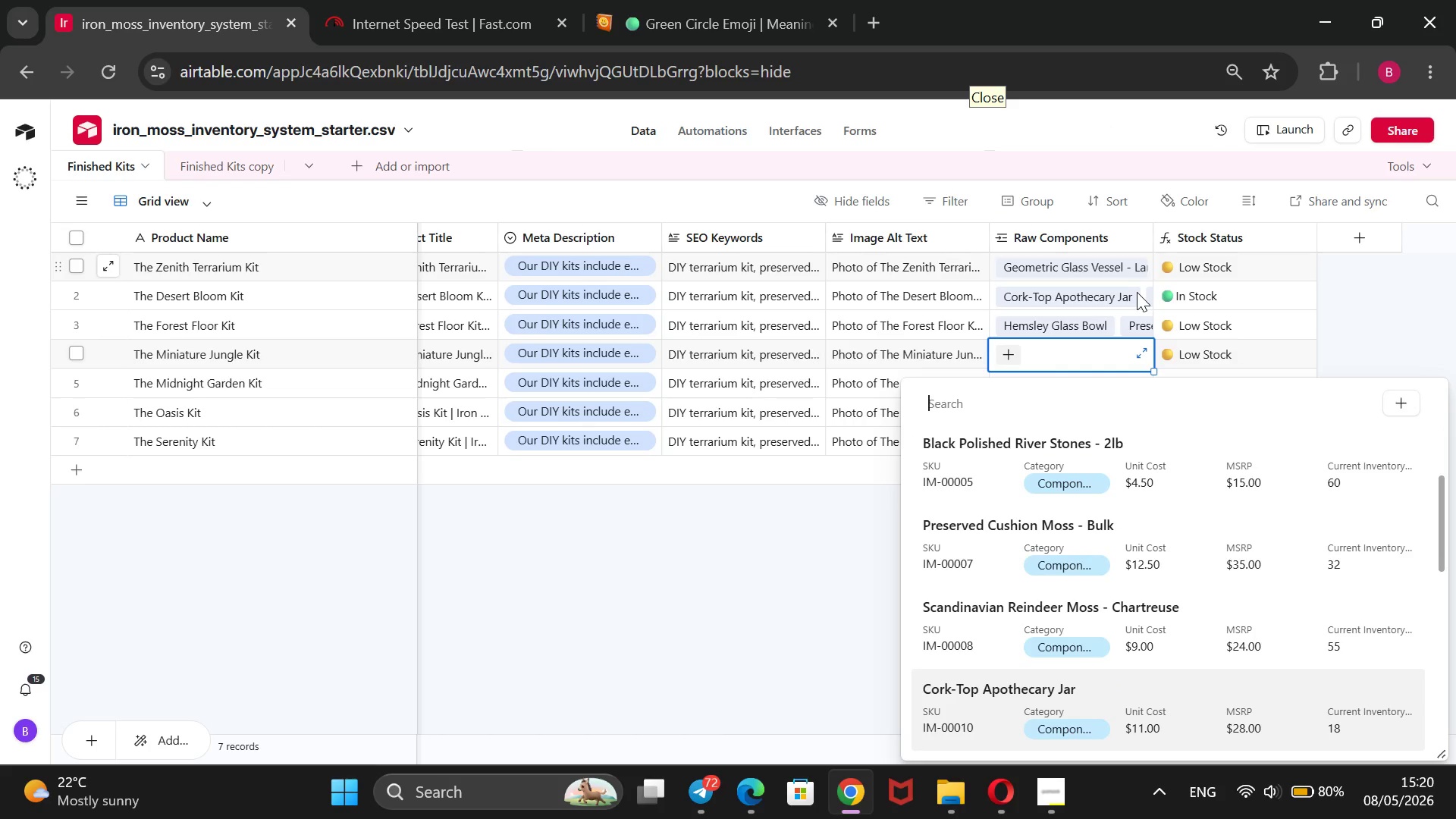 
key(Enter)
 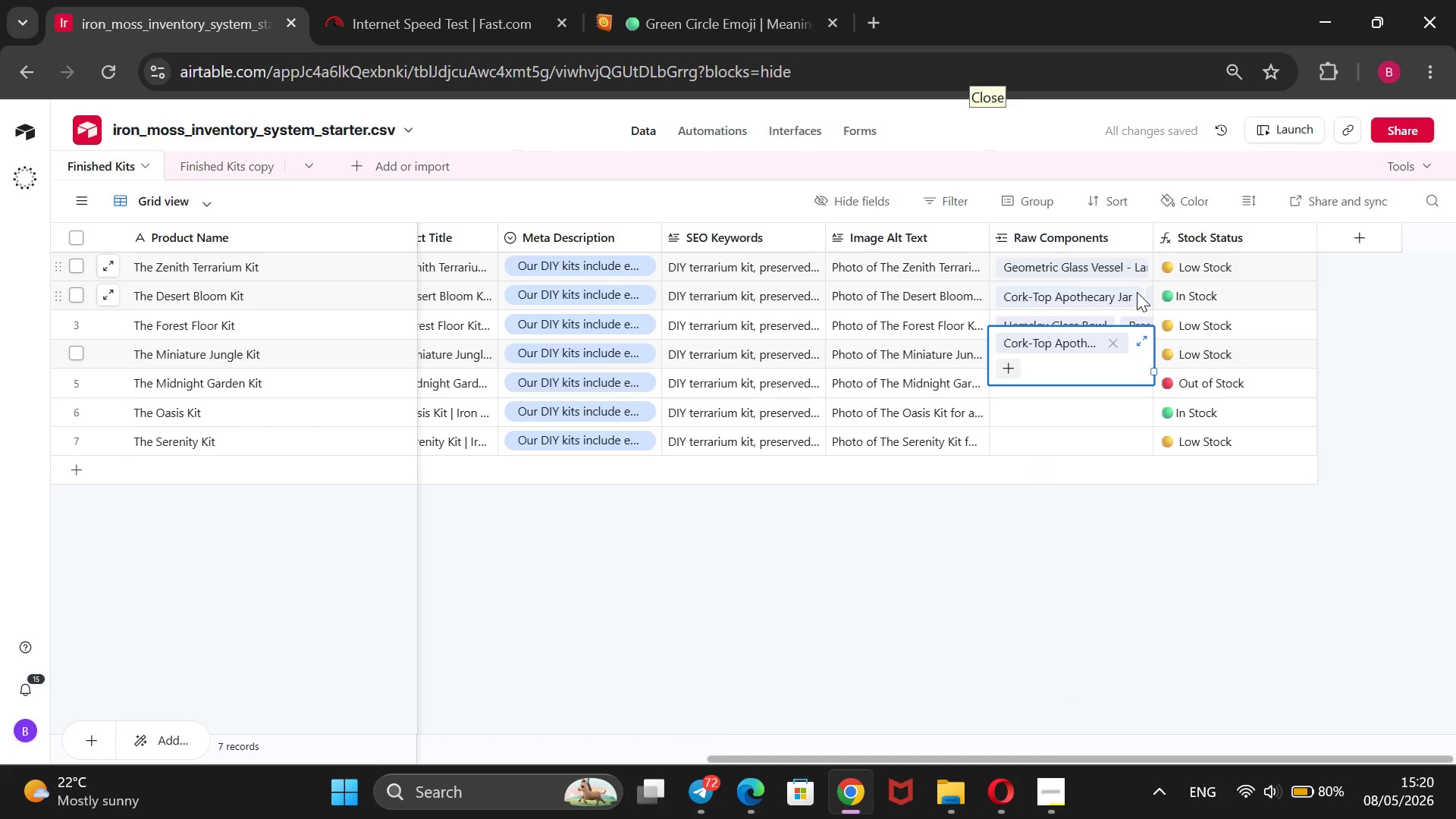 
key(Enter)
 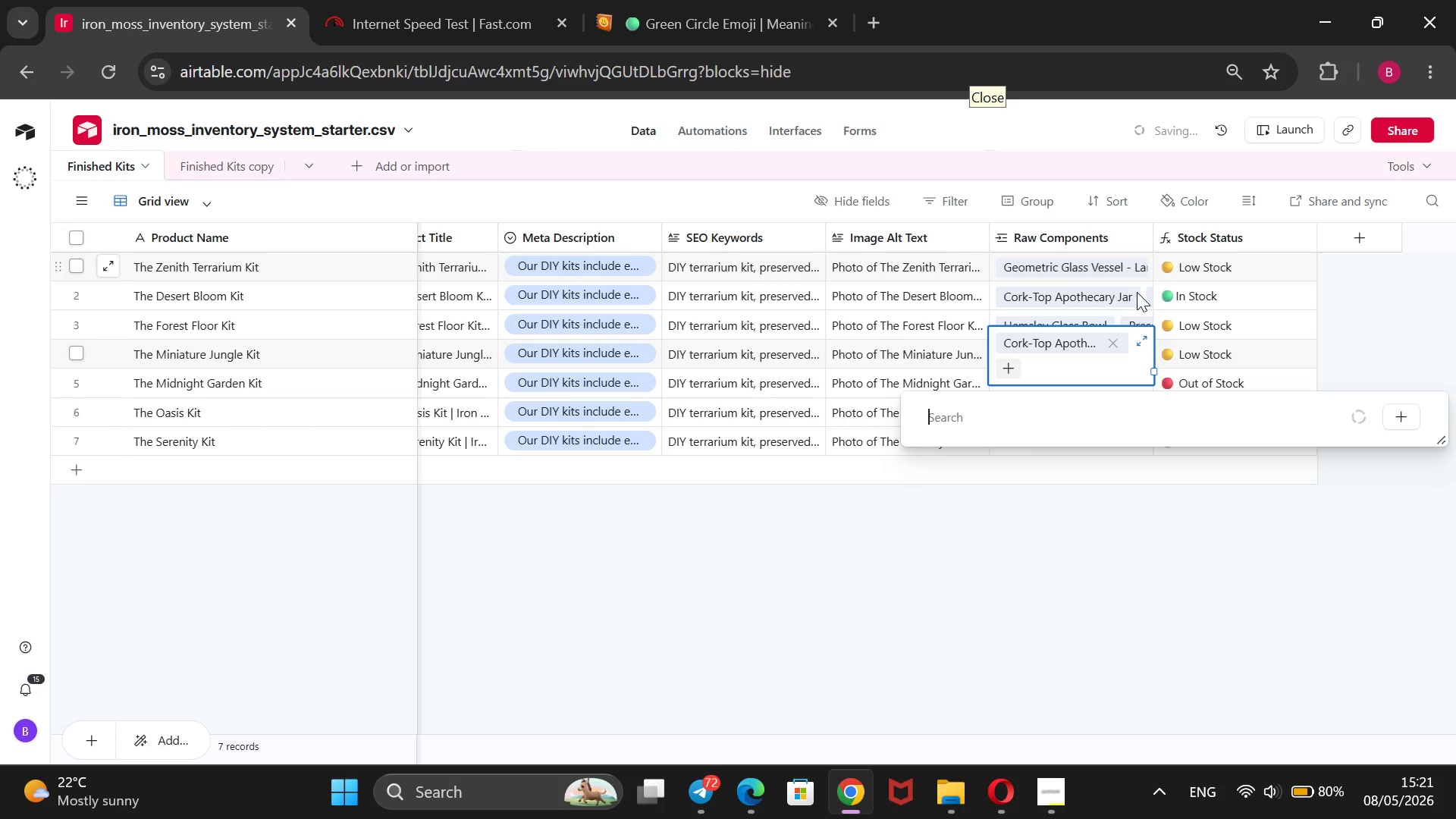 
key(ArrowDown)
 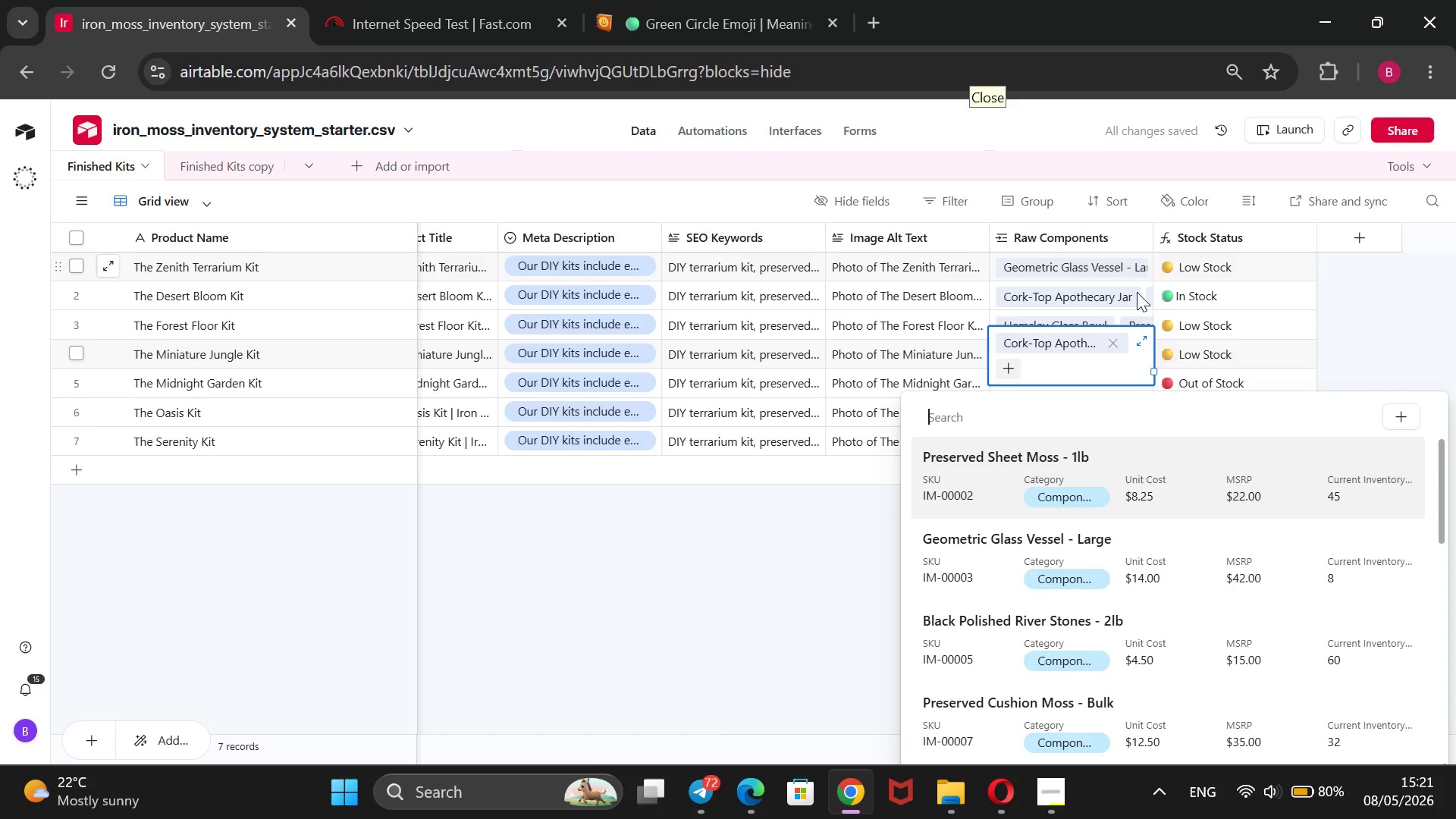 
key(ArrowDown)
 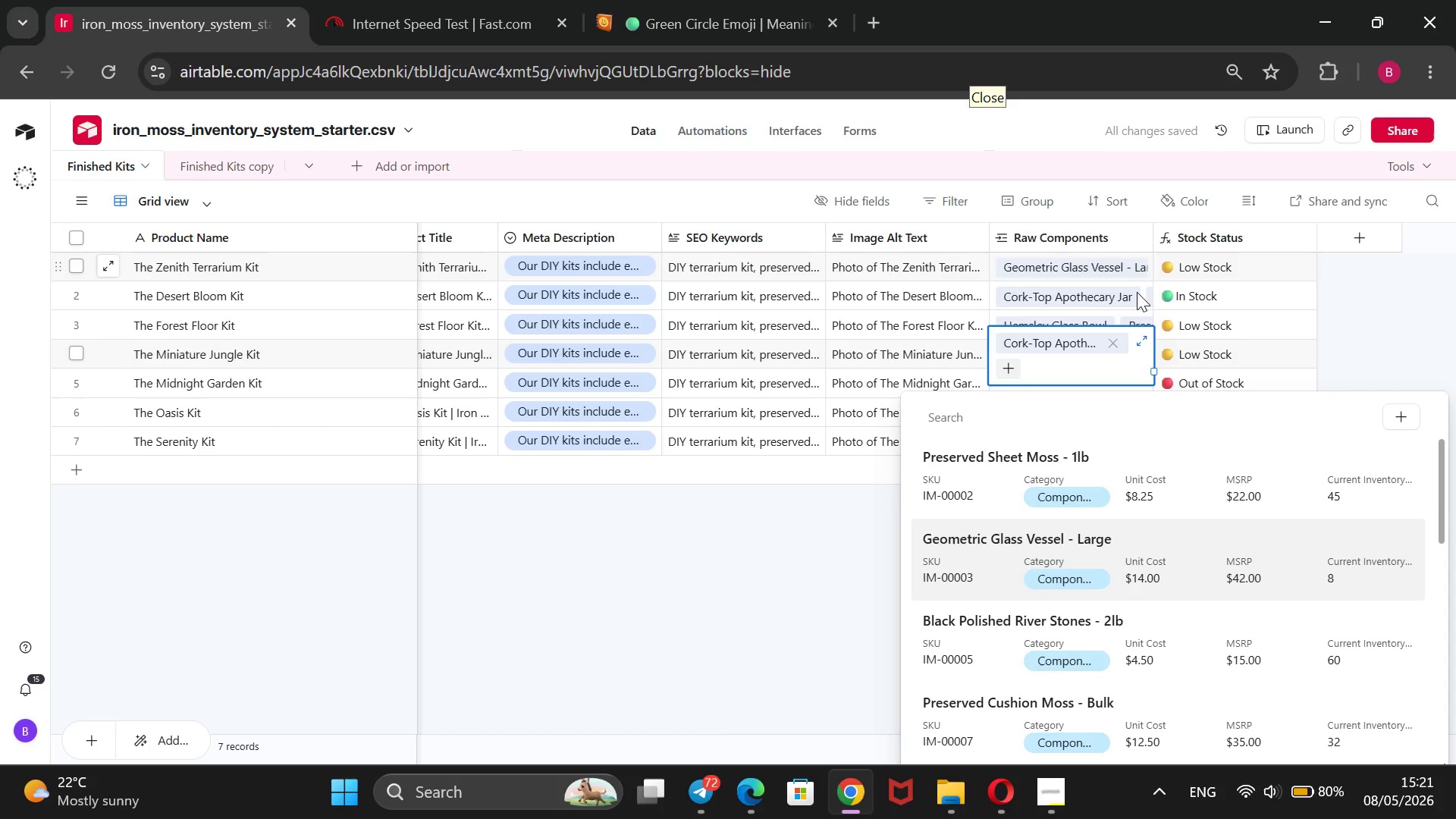 
key(ArrowDown)
 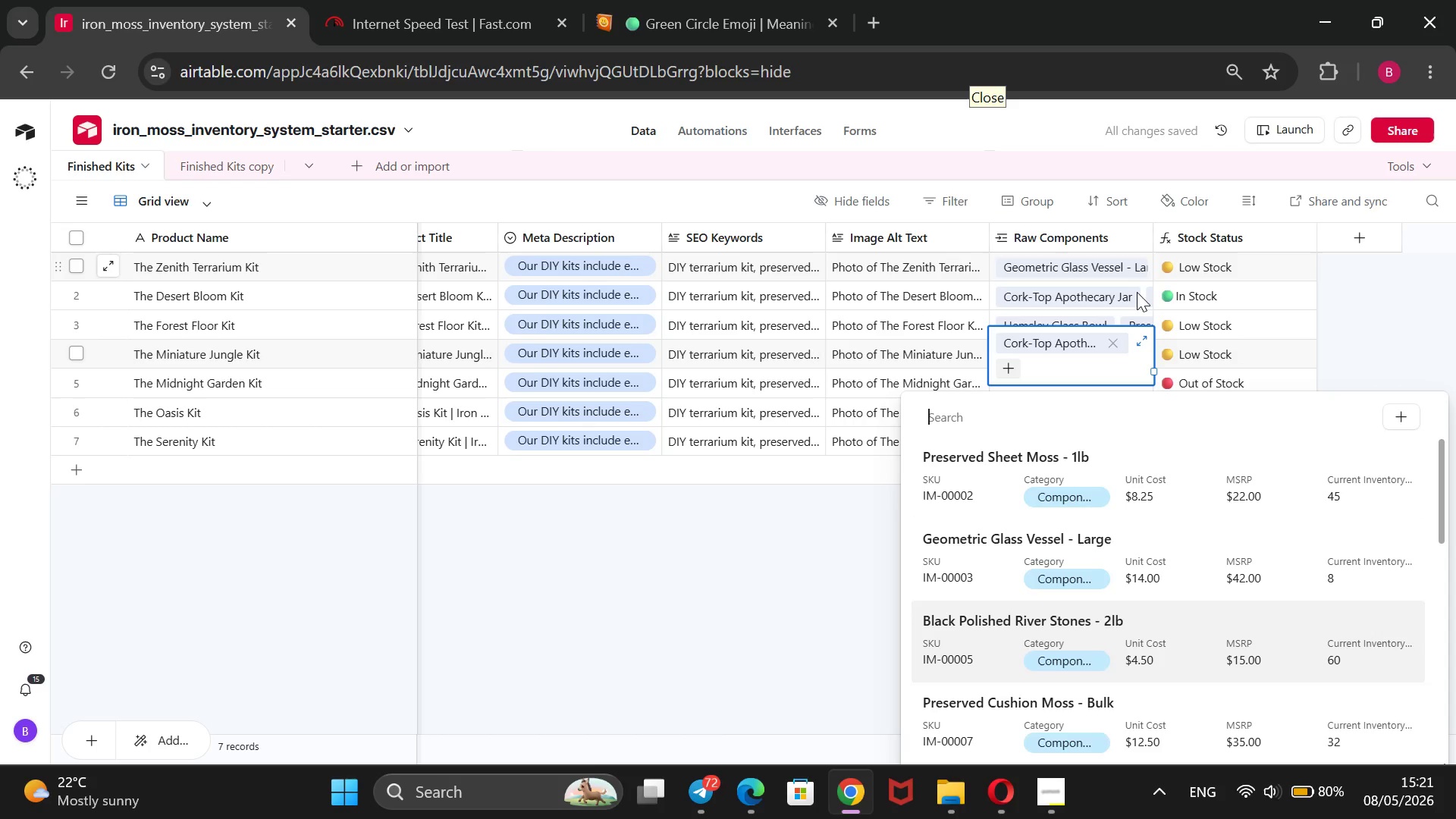 
key(ArrowDown)
 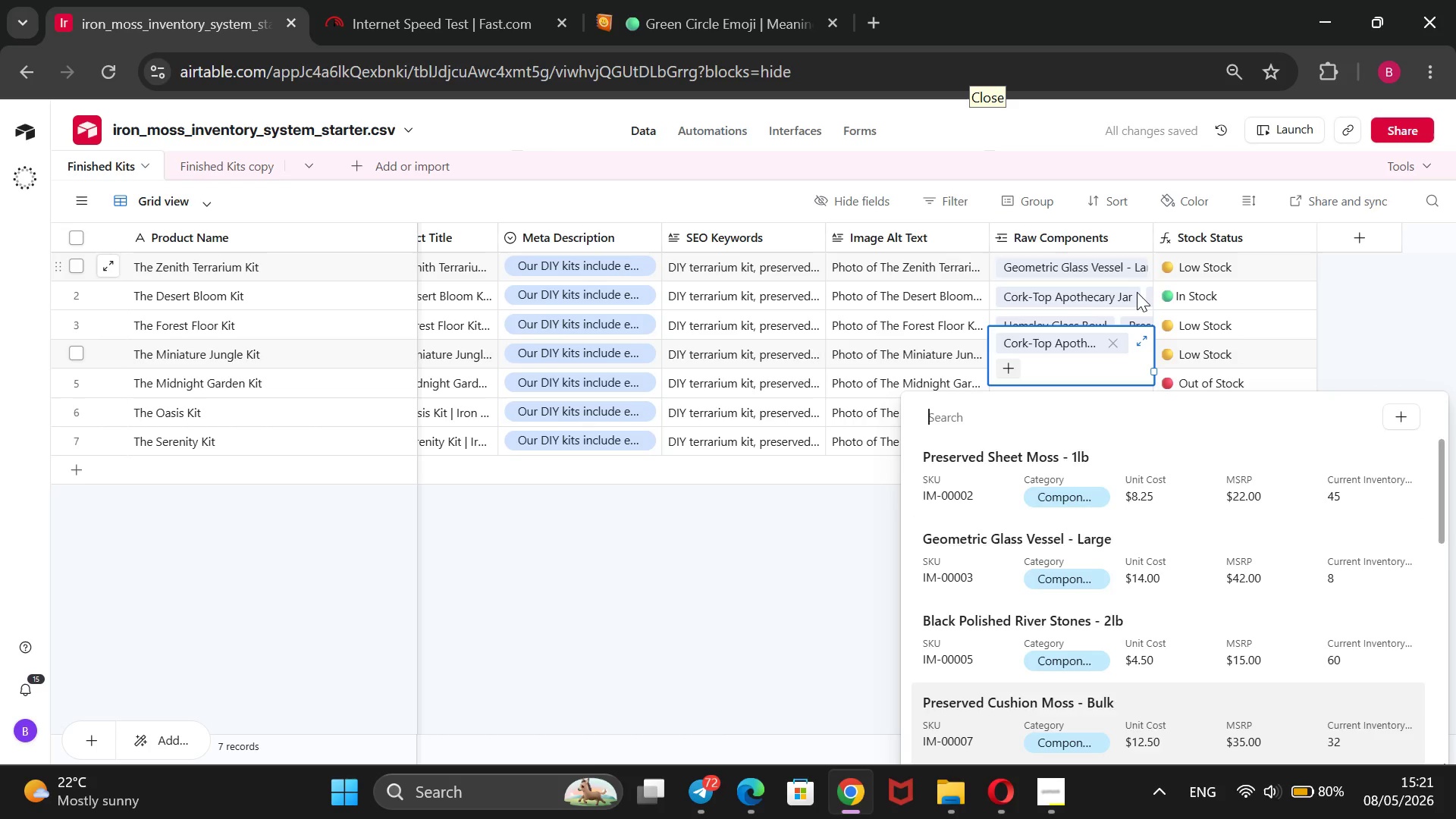 
key(ArrowDown)
 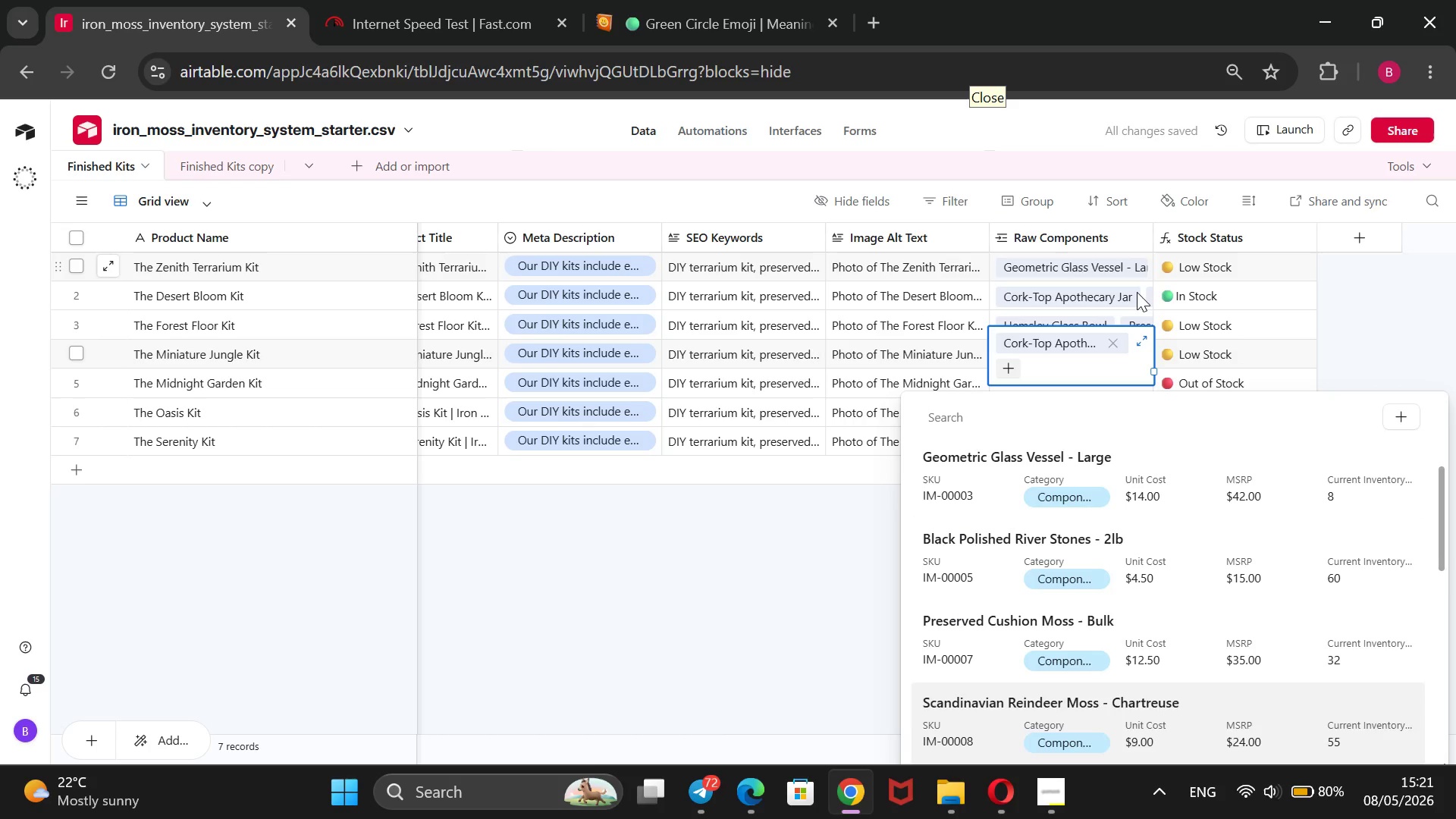 
key(ArrowDown)
 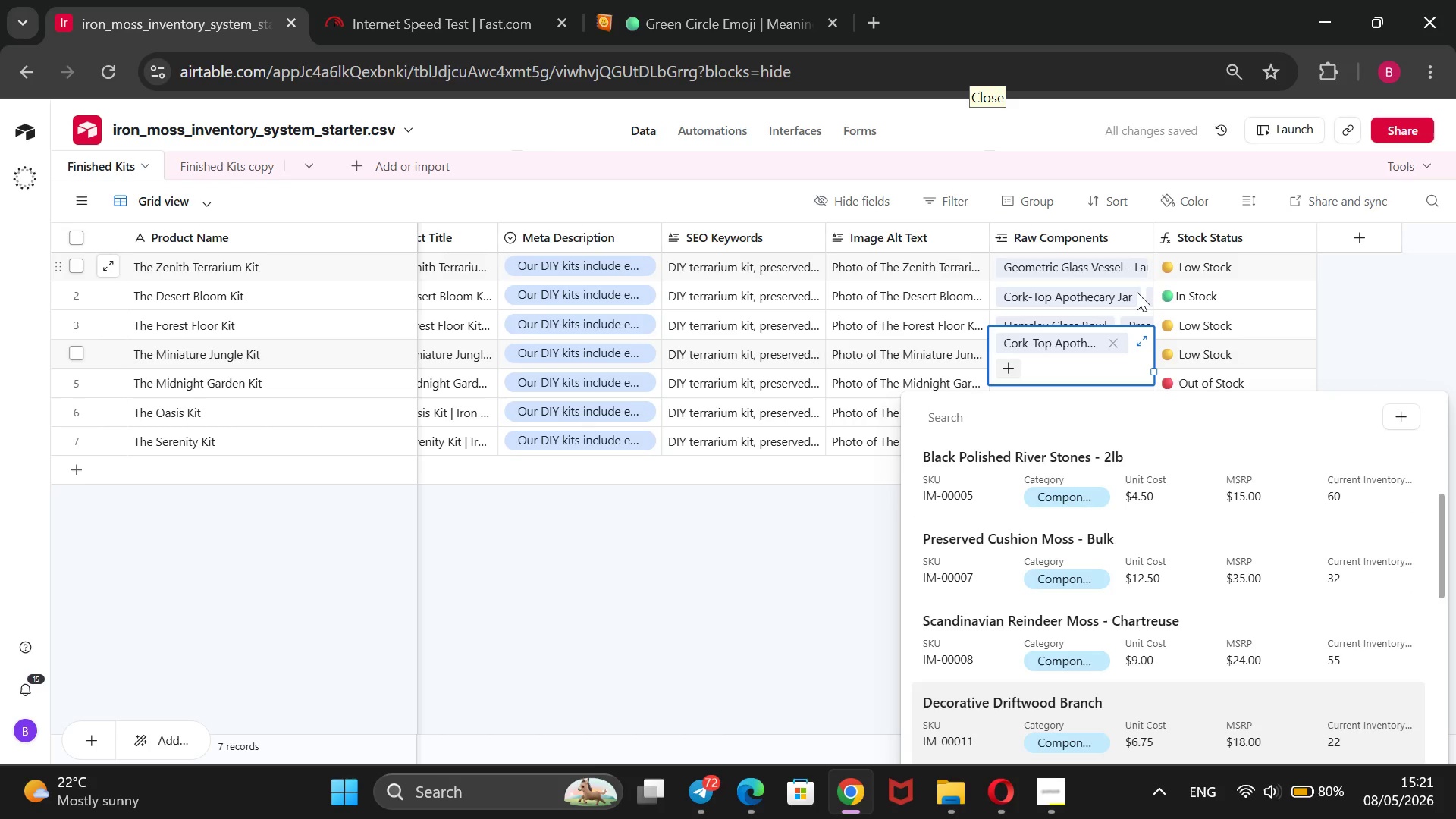 
key(ArrowDown)
 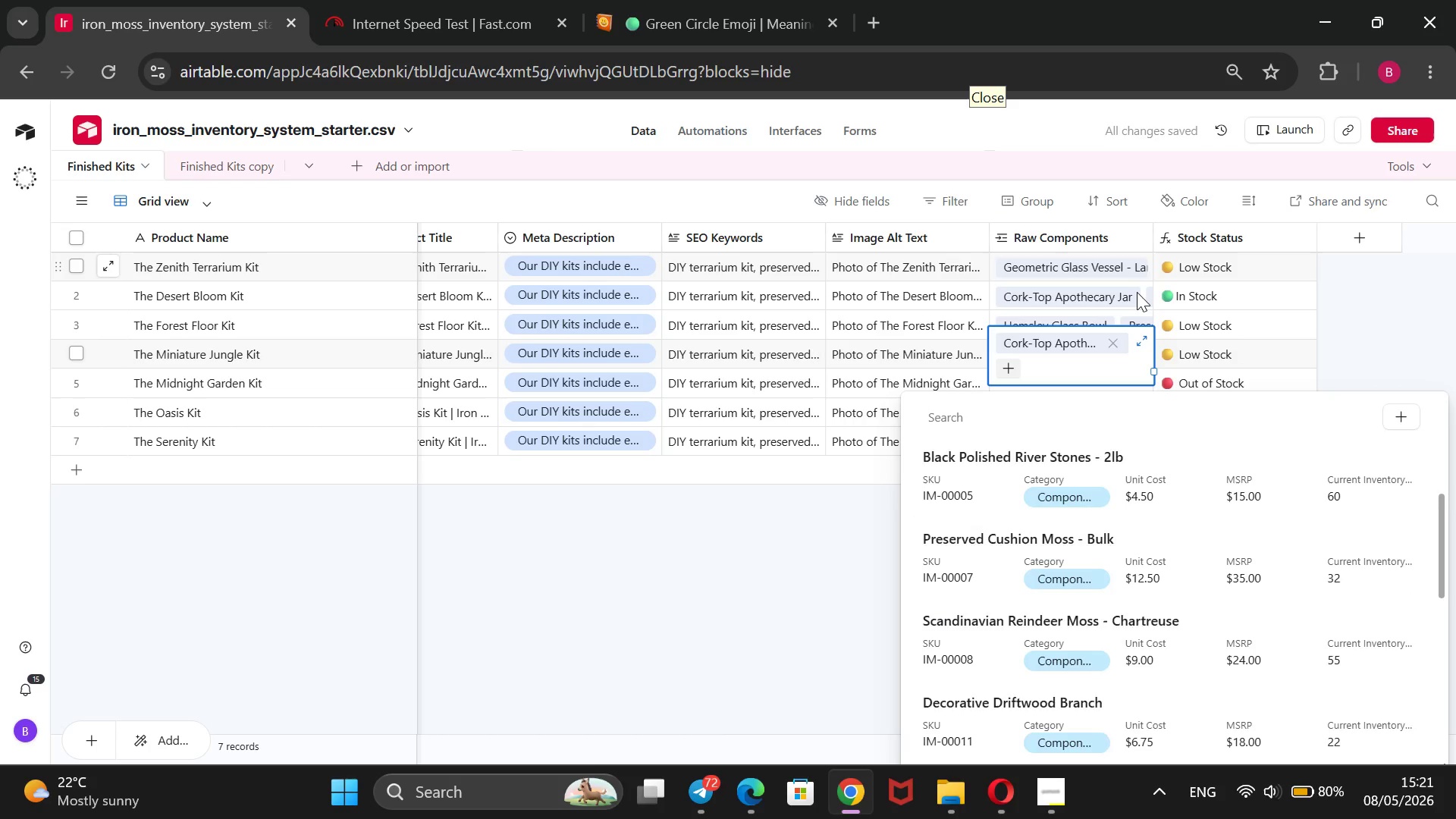 
key(ArrowDown)
 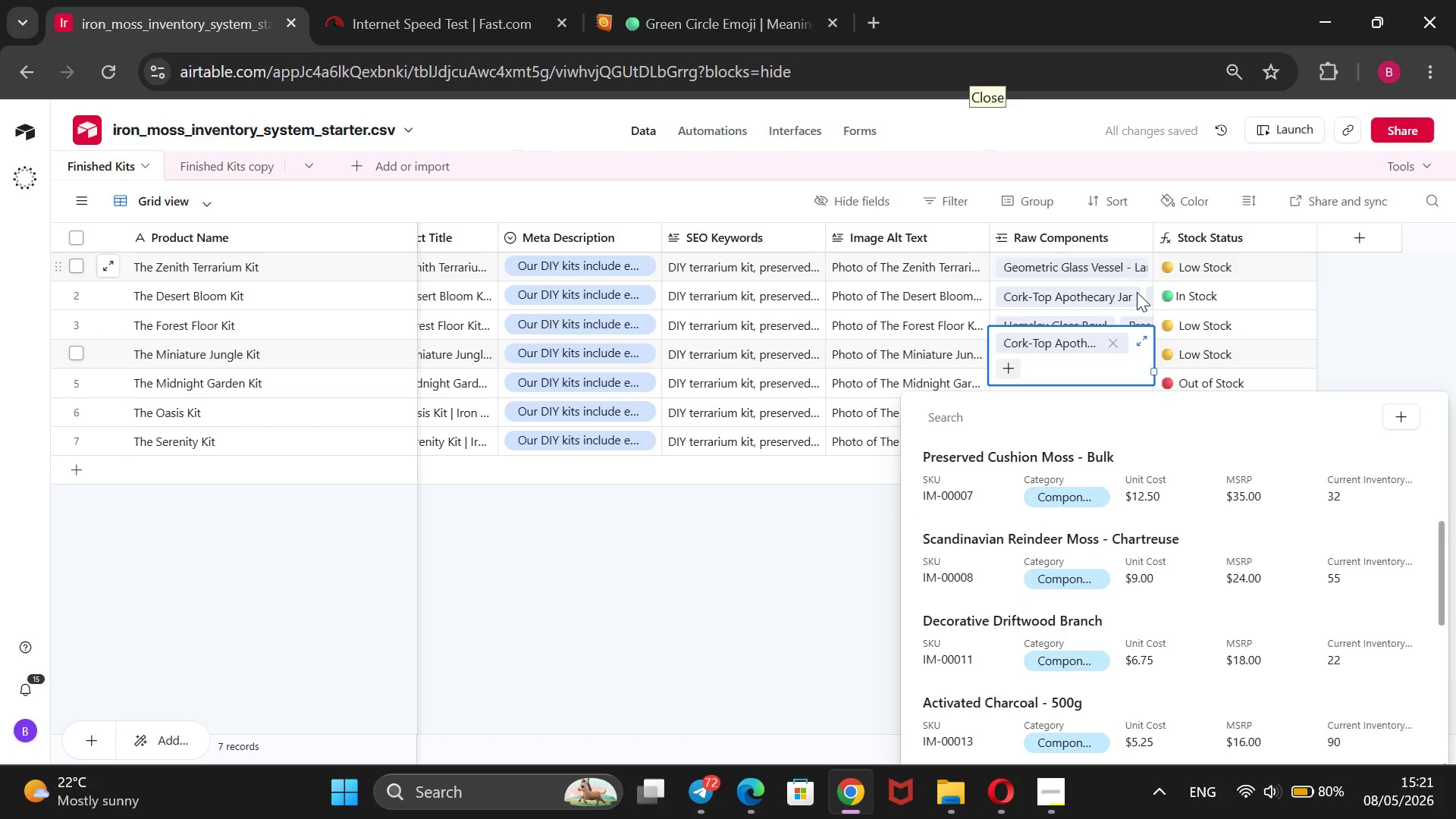 
key(ArrowDown)
 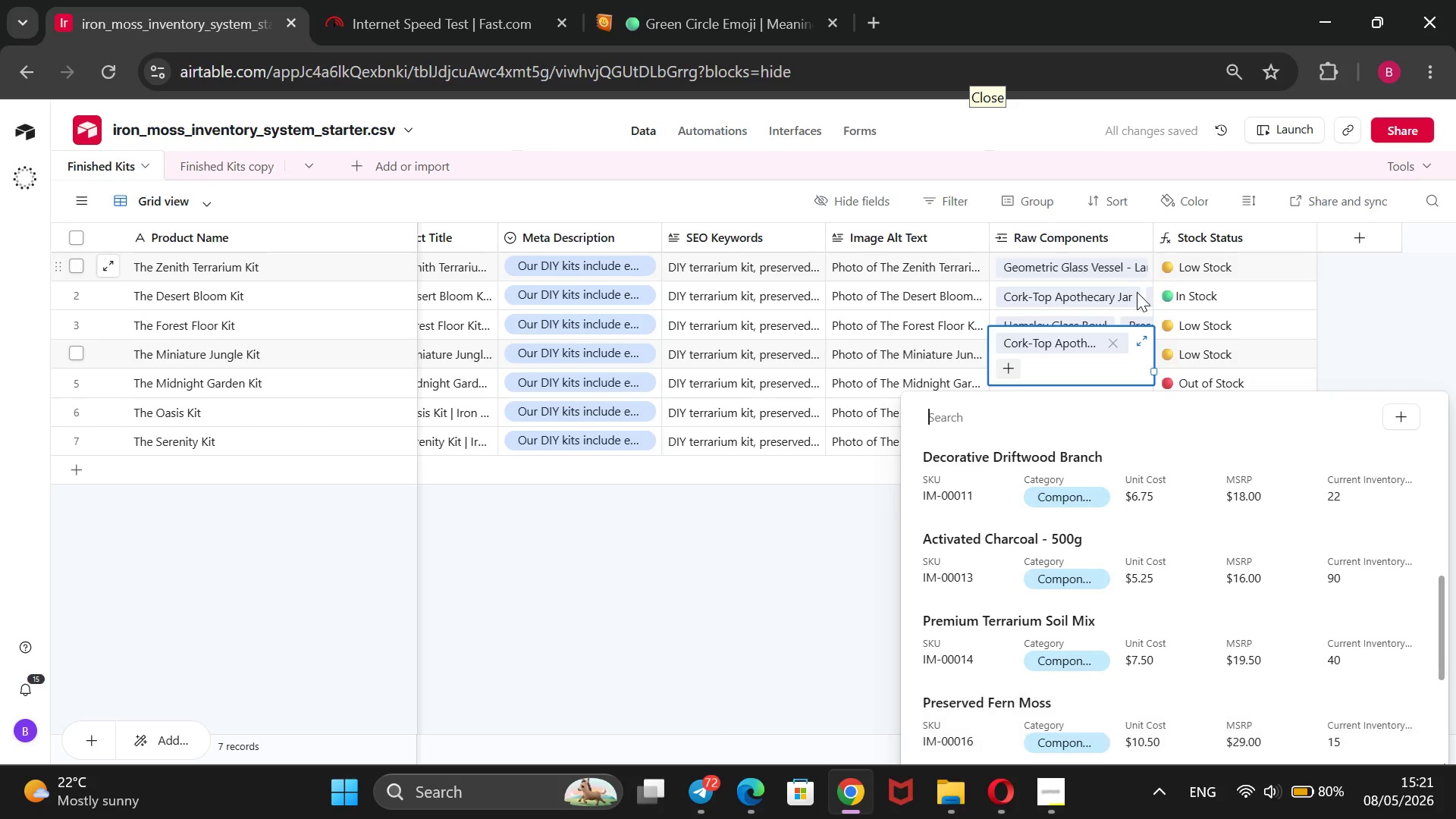 
key(ArrowDown)
 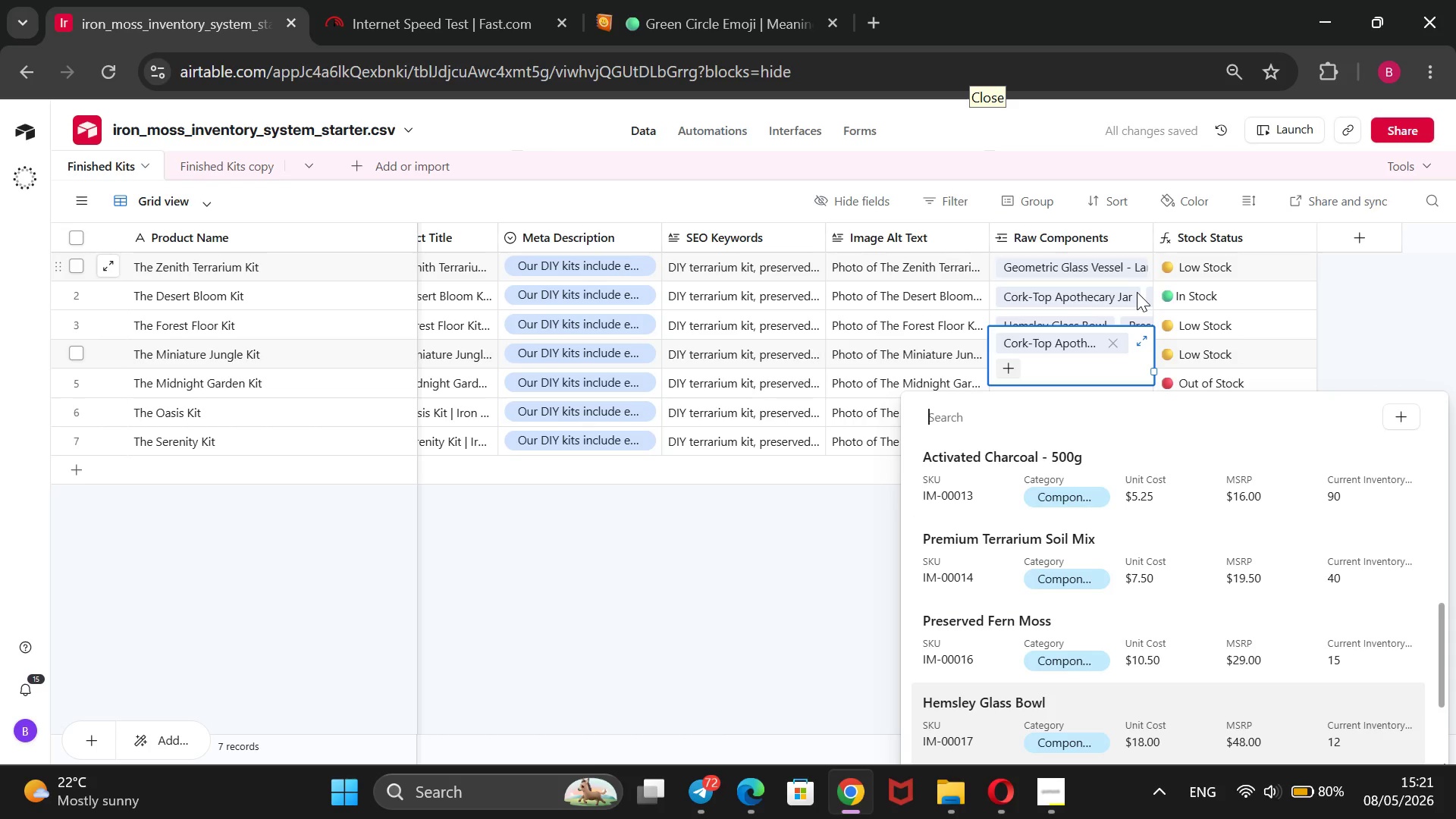 
key(ArrowUp)
 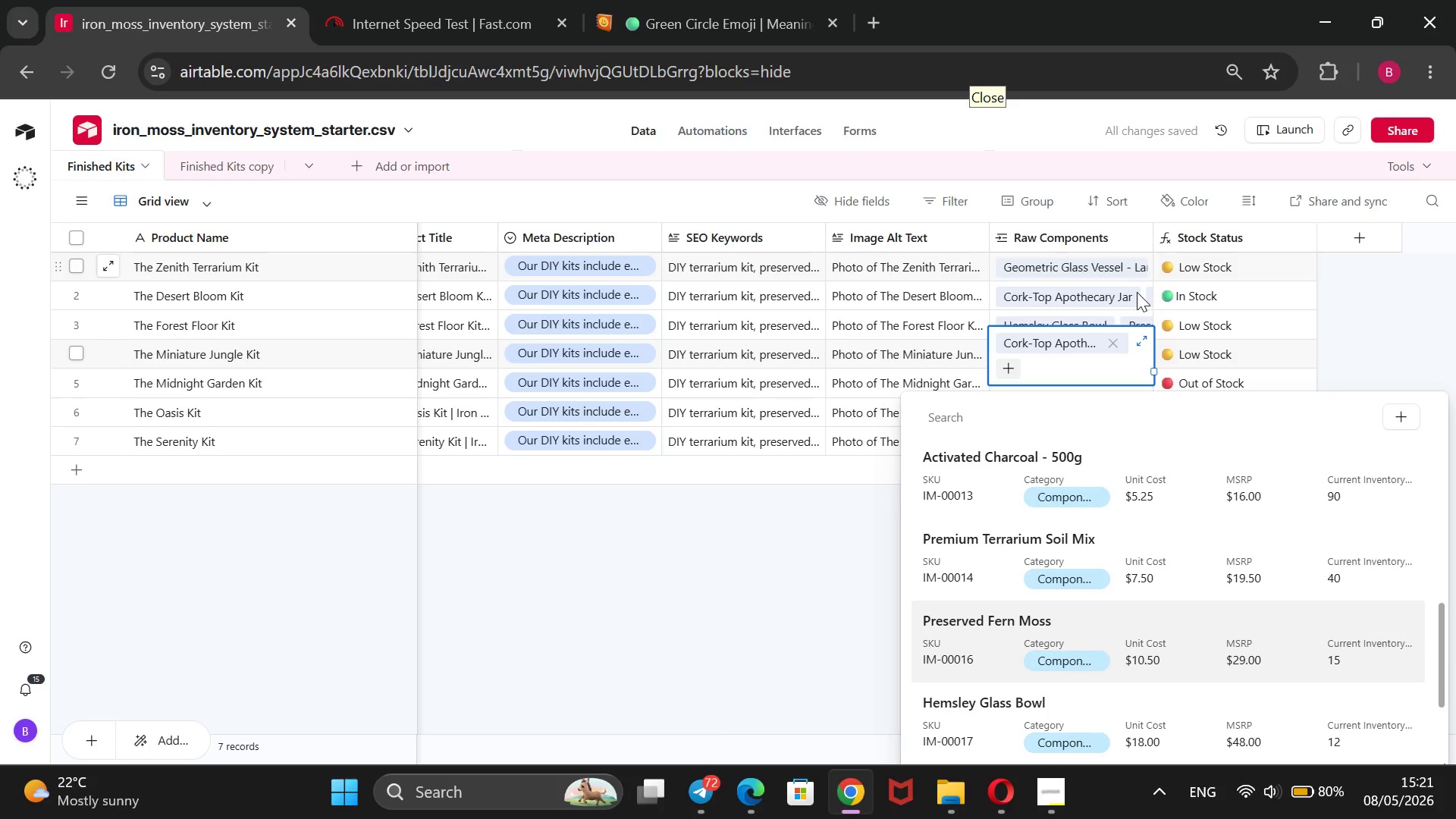 
key(Enter)
 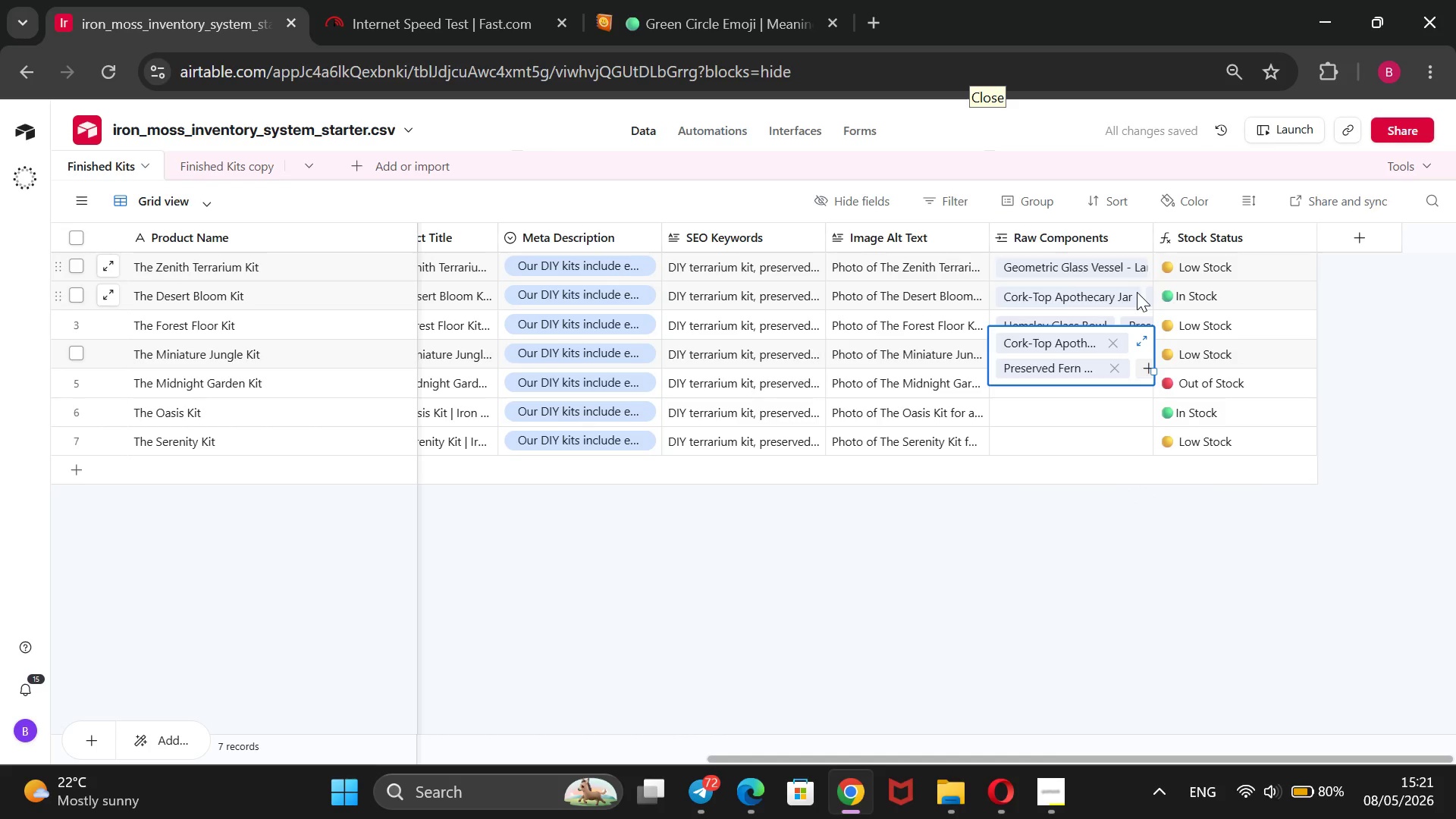 
wait(5.08)
 